 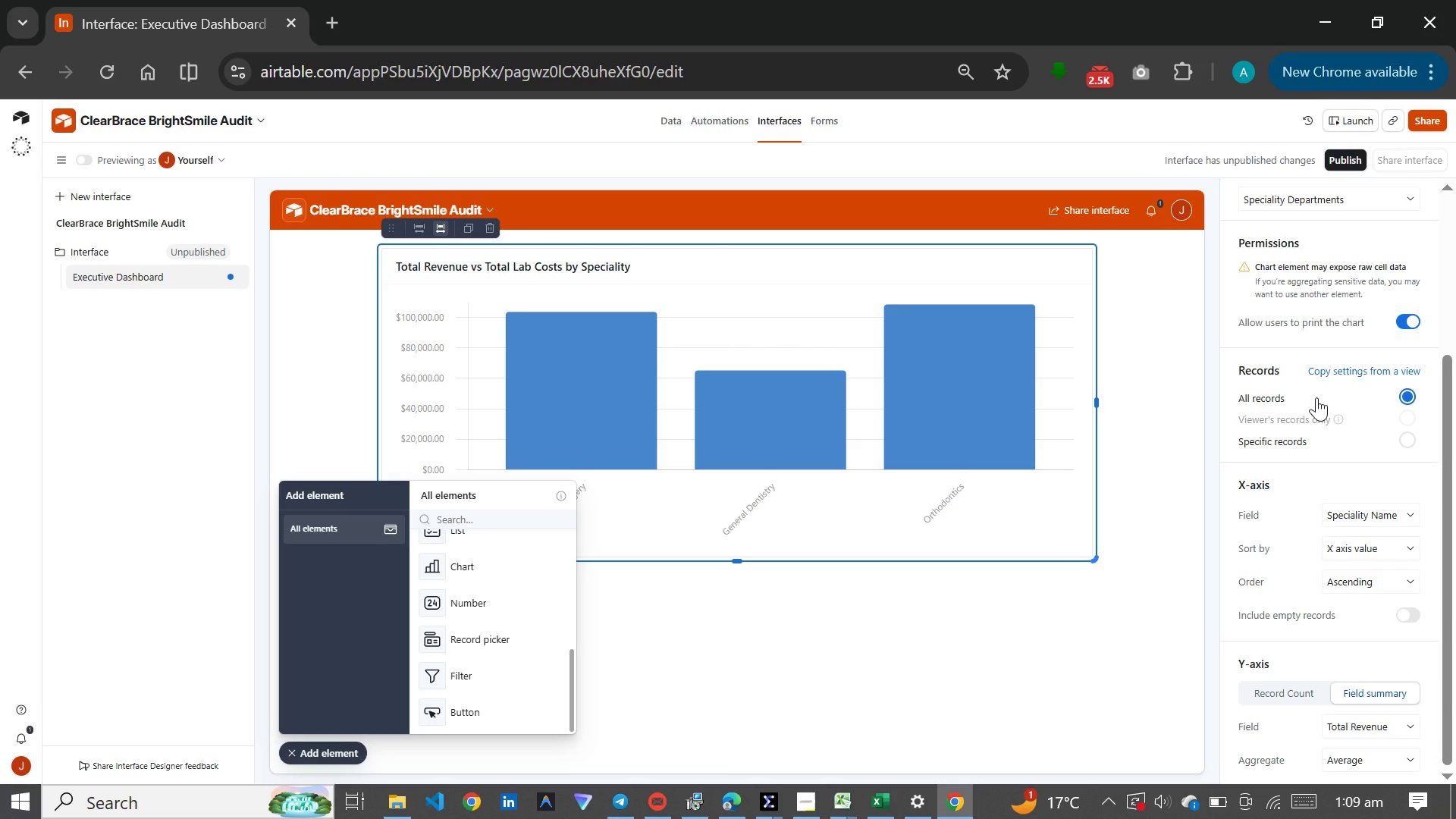 
left_click([1264, 693])
 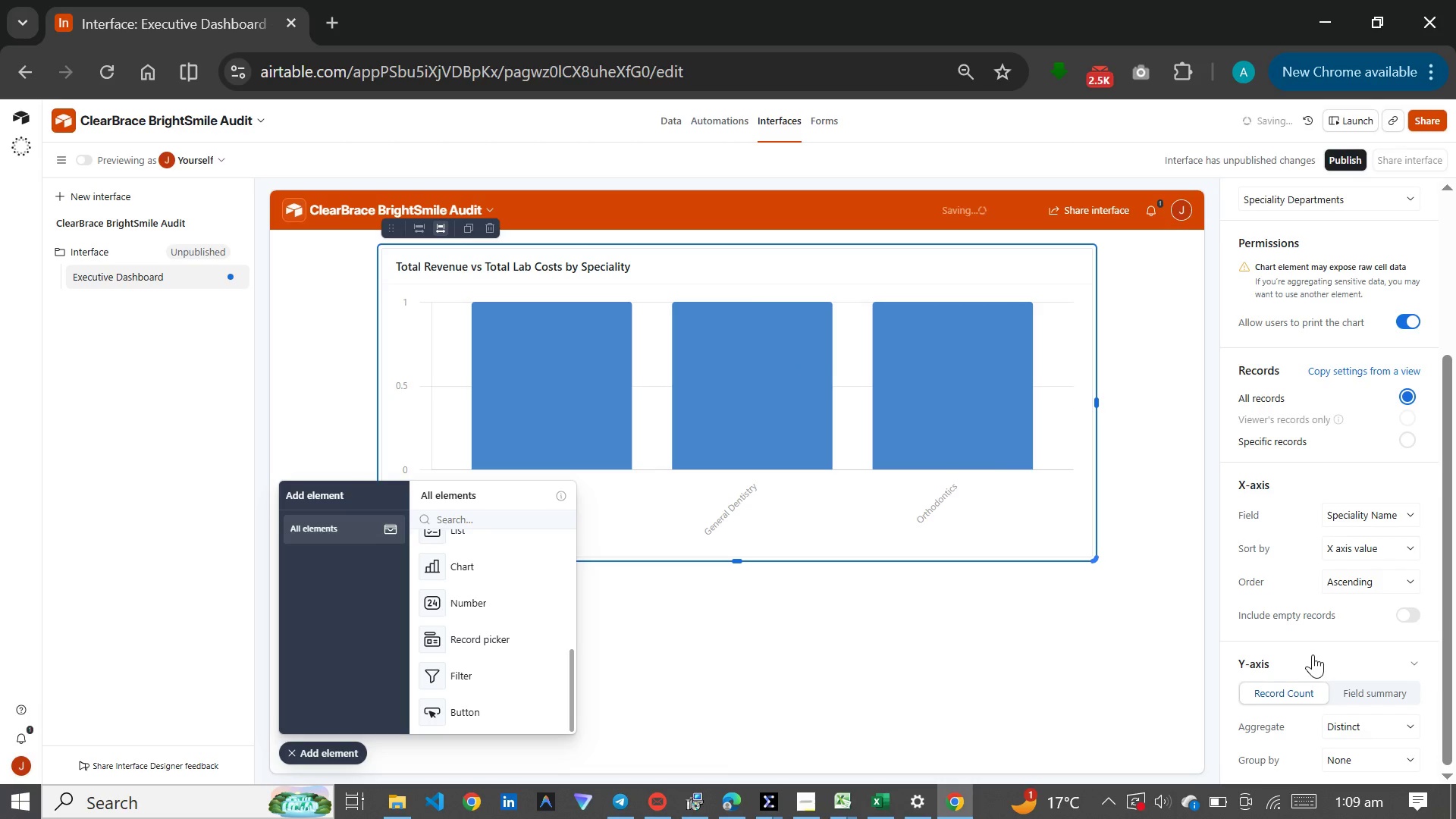 
scroll: coordinate [1313, 654], scroll_direction: down, amount: 3.0
 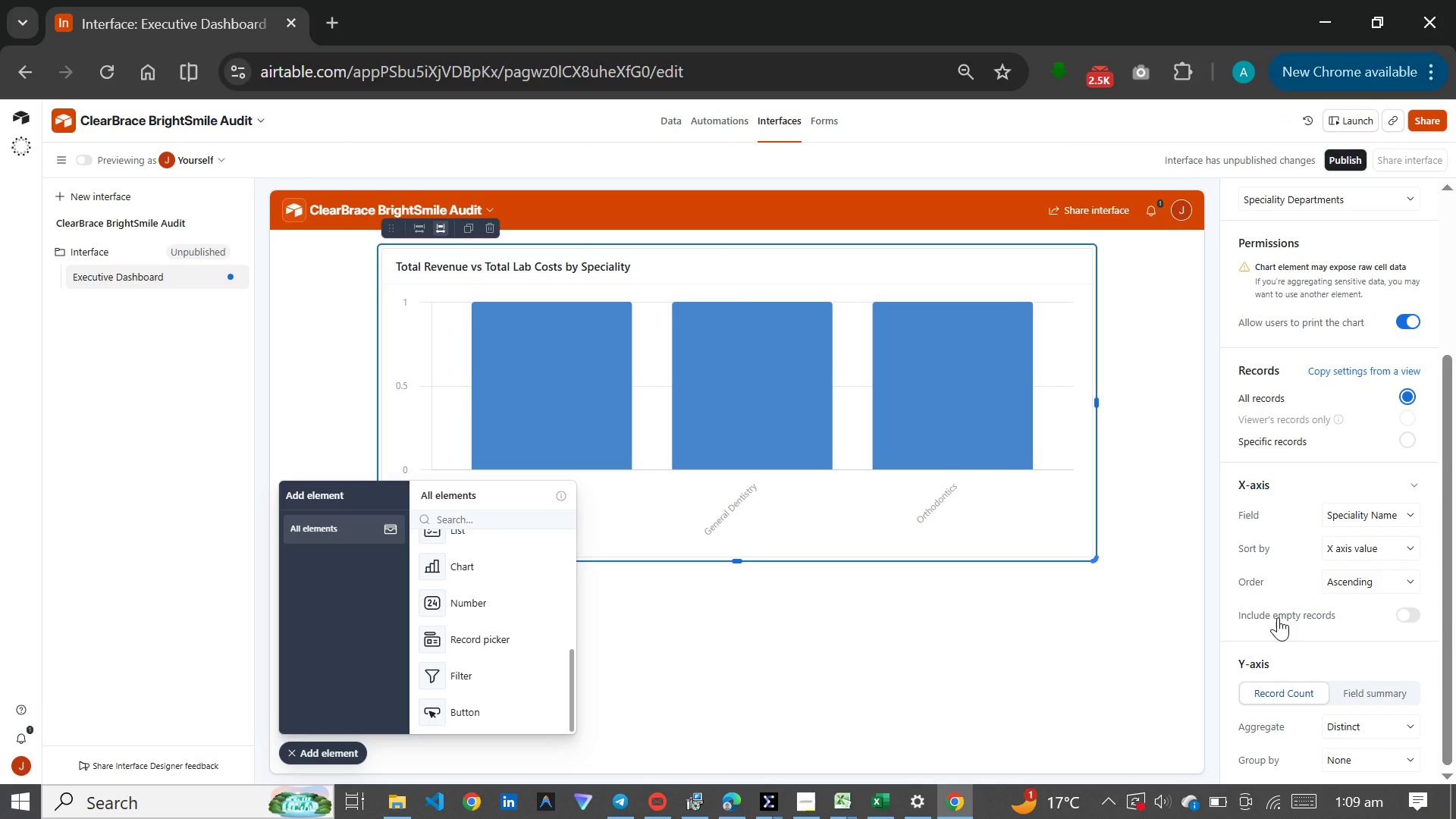 
wait(11.25)
 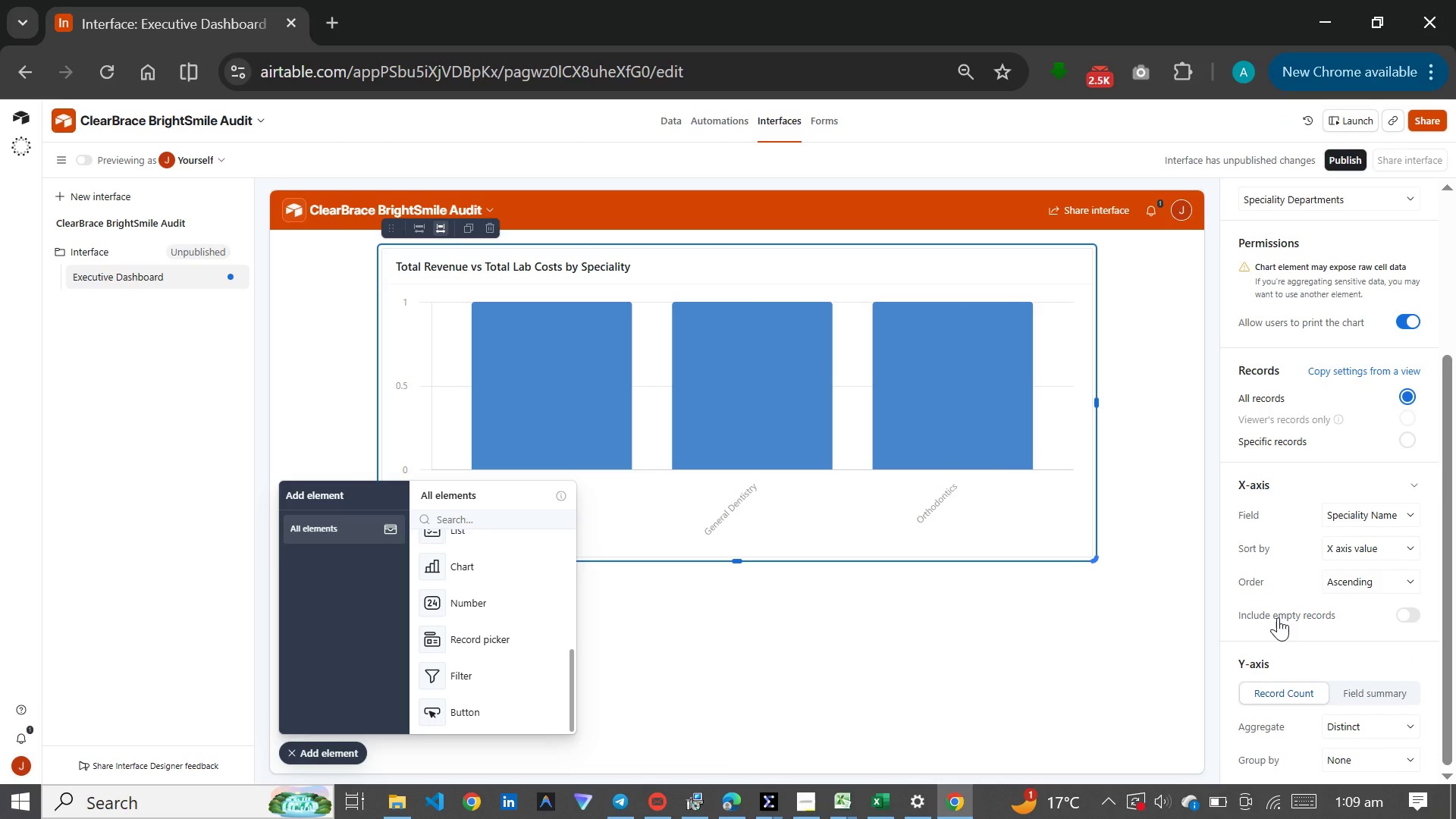 
left_click([1364, 729])
 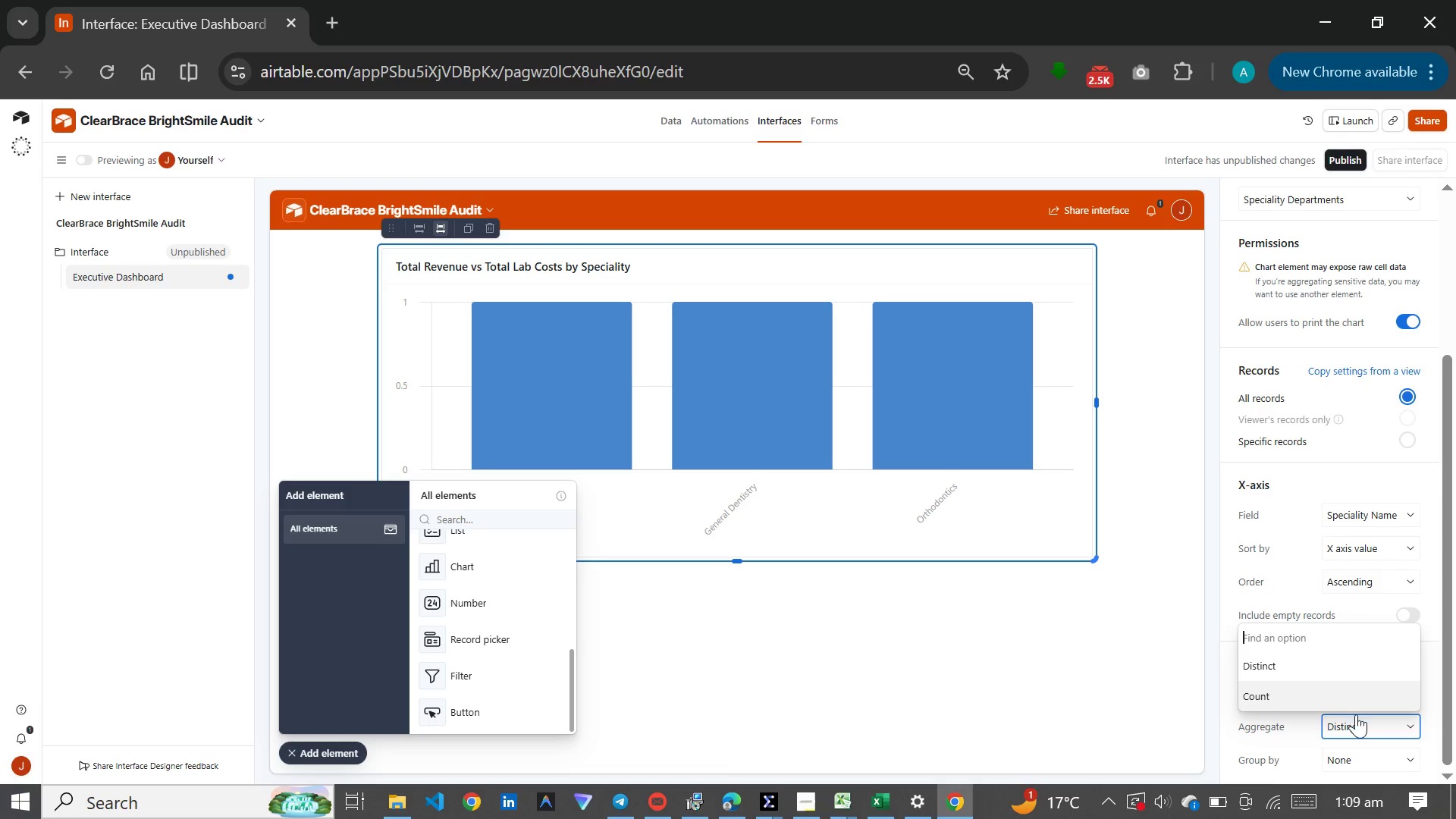 
left_click([1360, 765])
 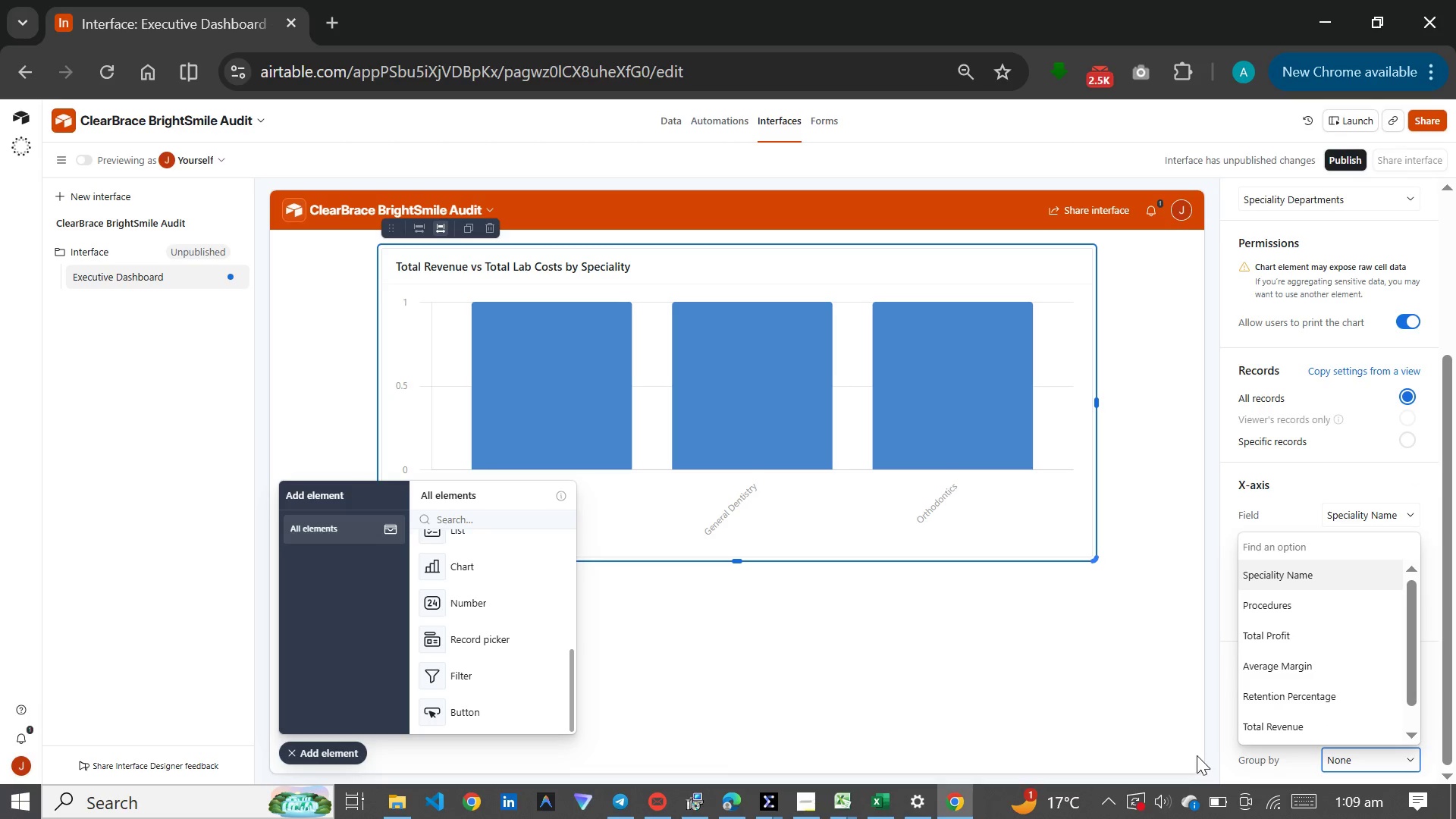 
left_click([1198, 720])
 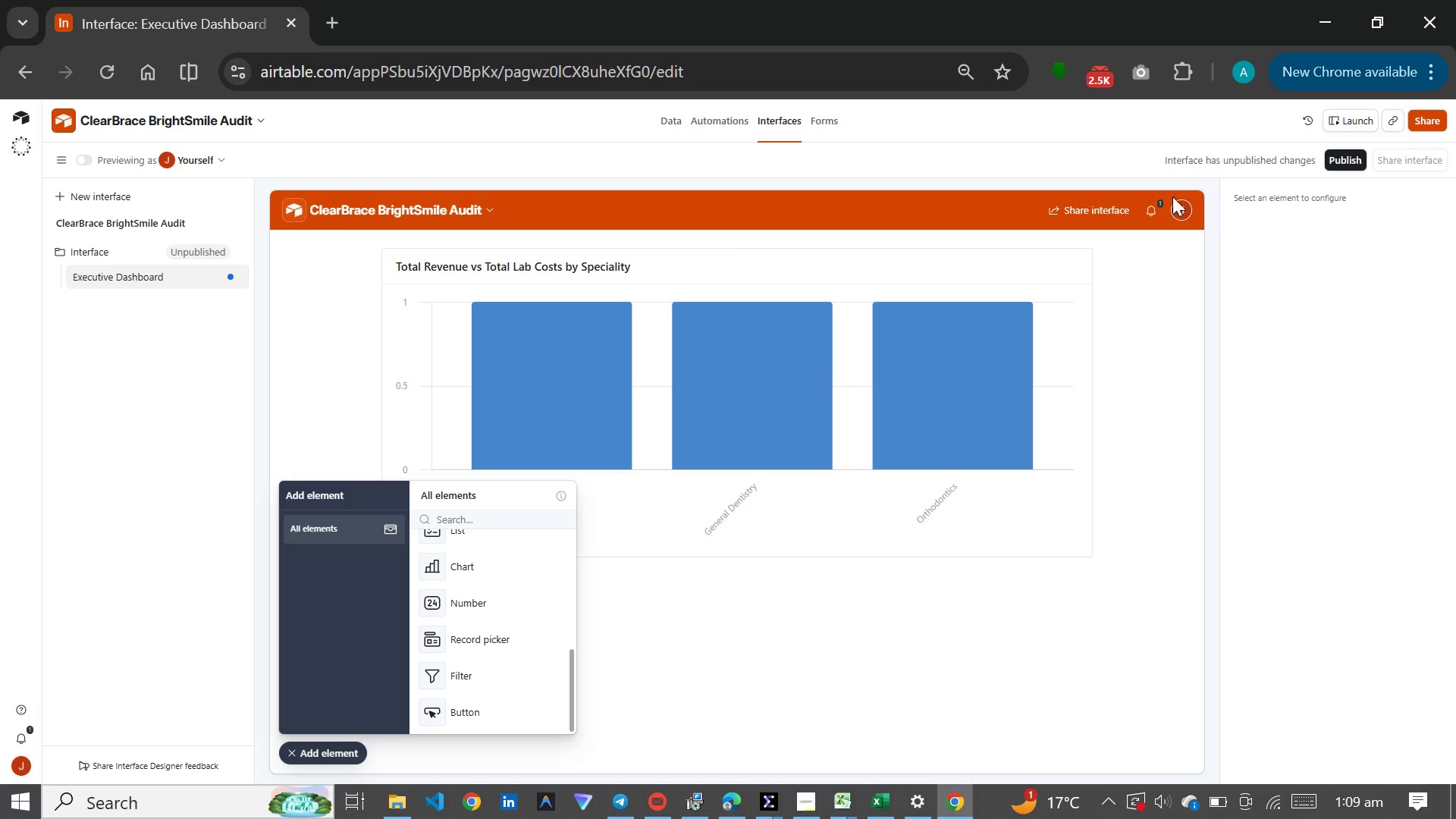 
left_click([1062, 345])
 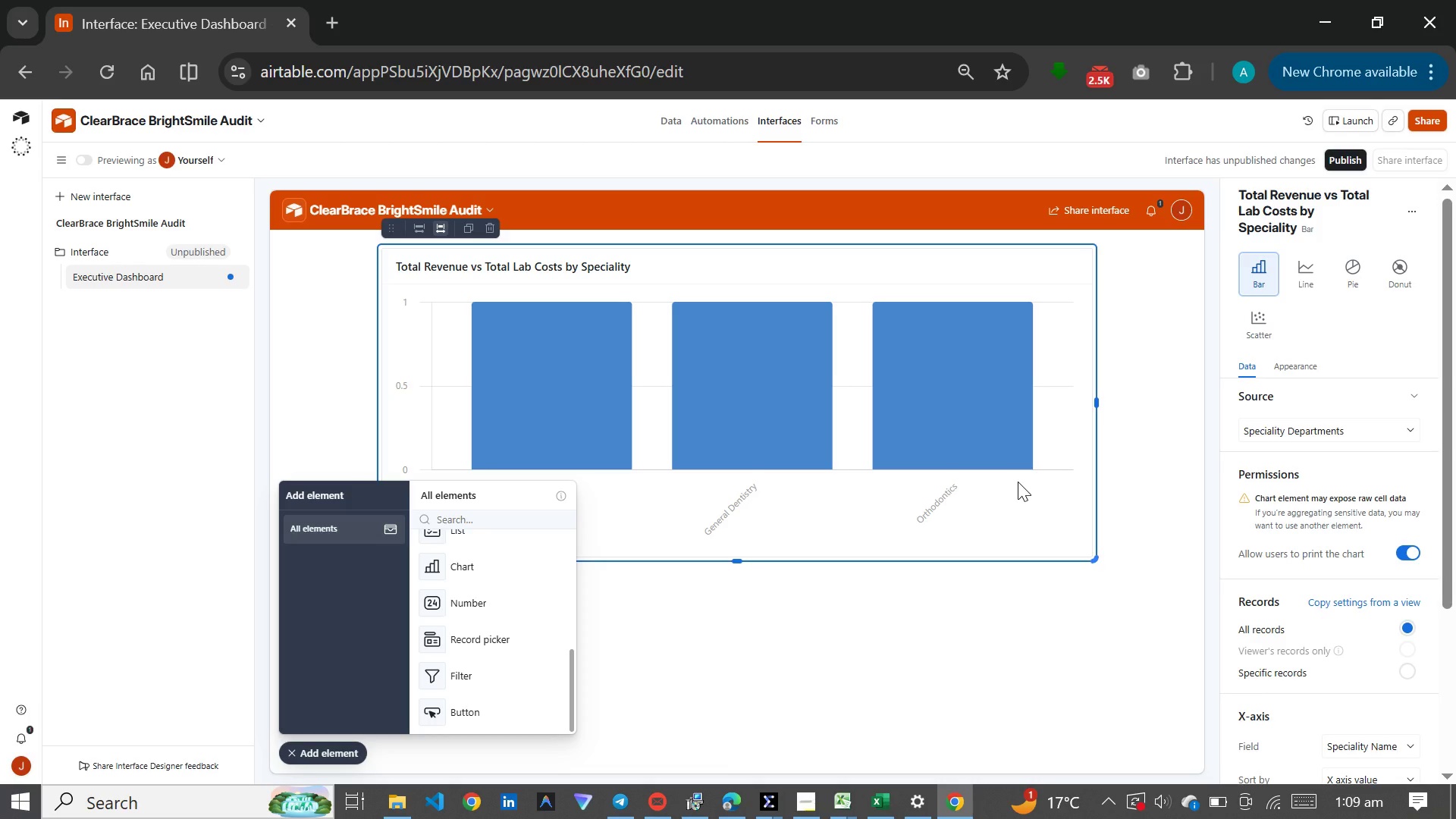 
wait(7.49)
 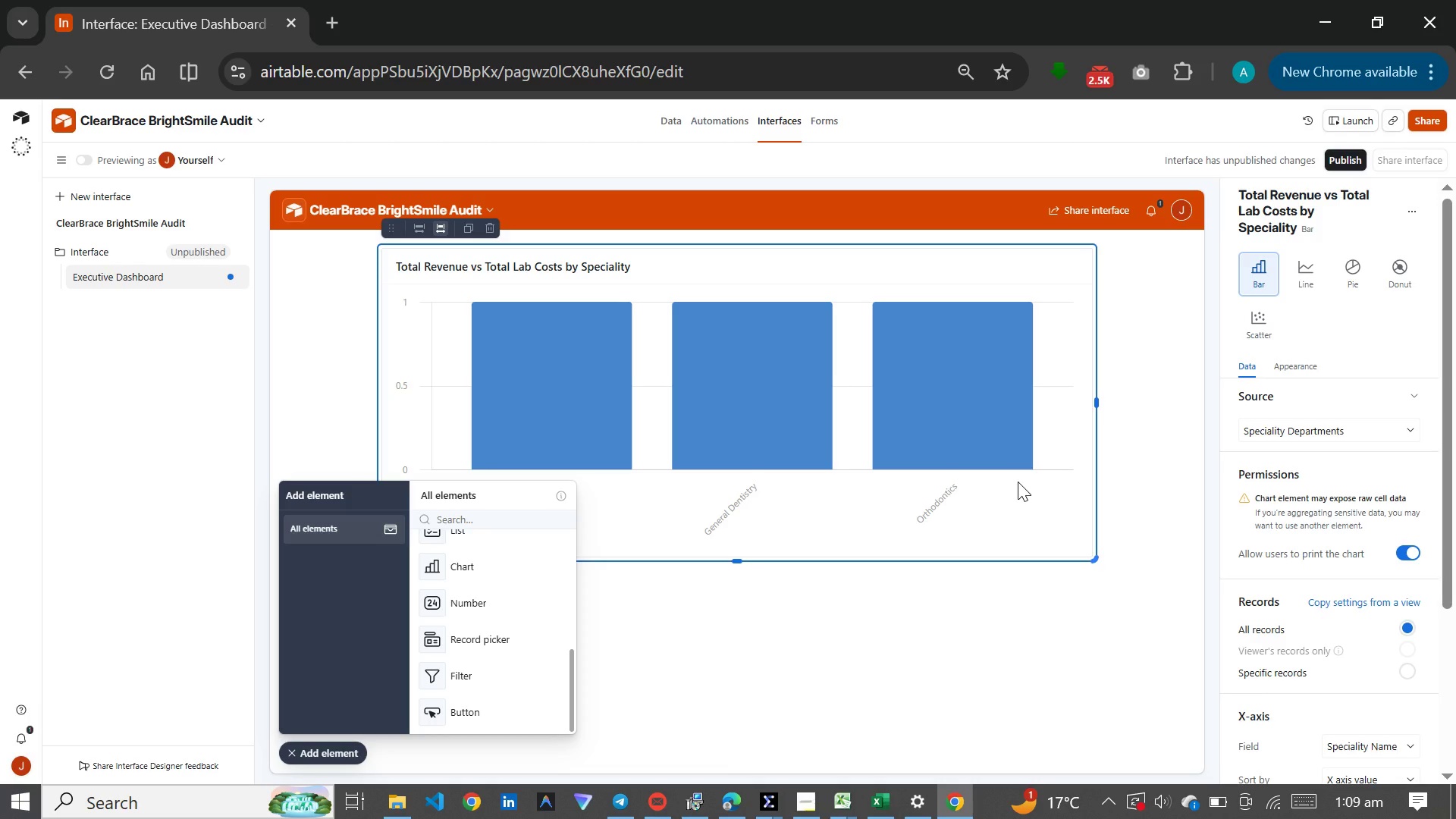 
scroll: coordinate [1293, 419], scroll_direction: down, amount: 3.0
 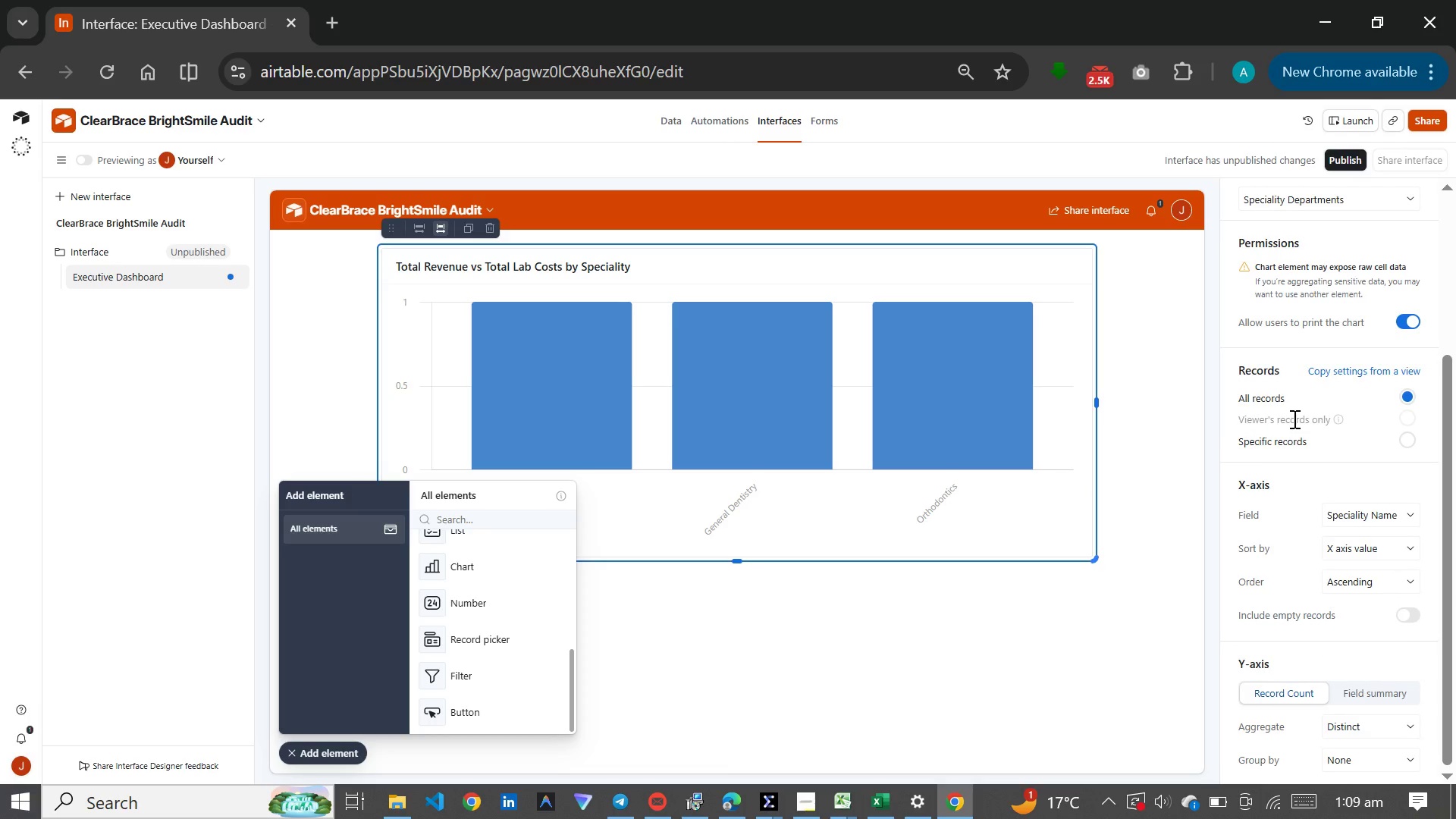 
scroll: coordinate [1293, 419], scroll_direction: up, amount: 6.0
 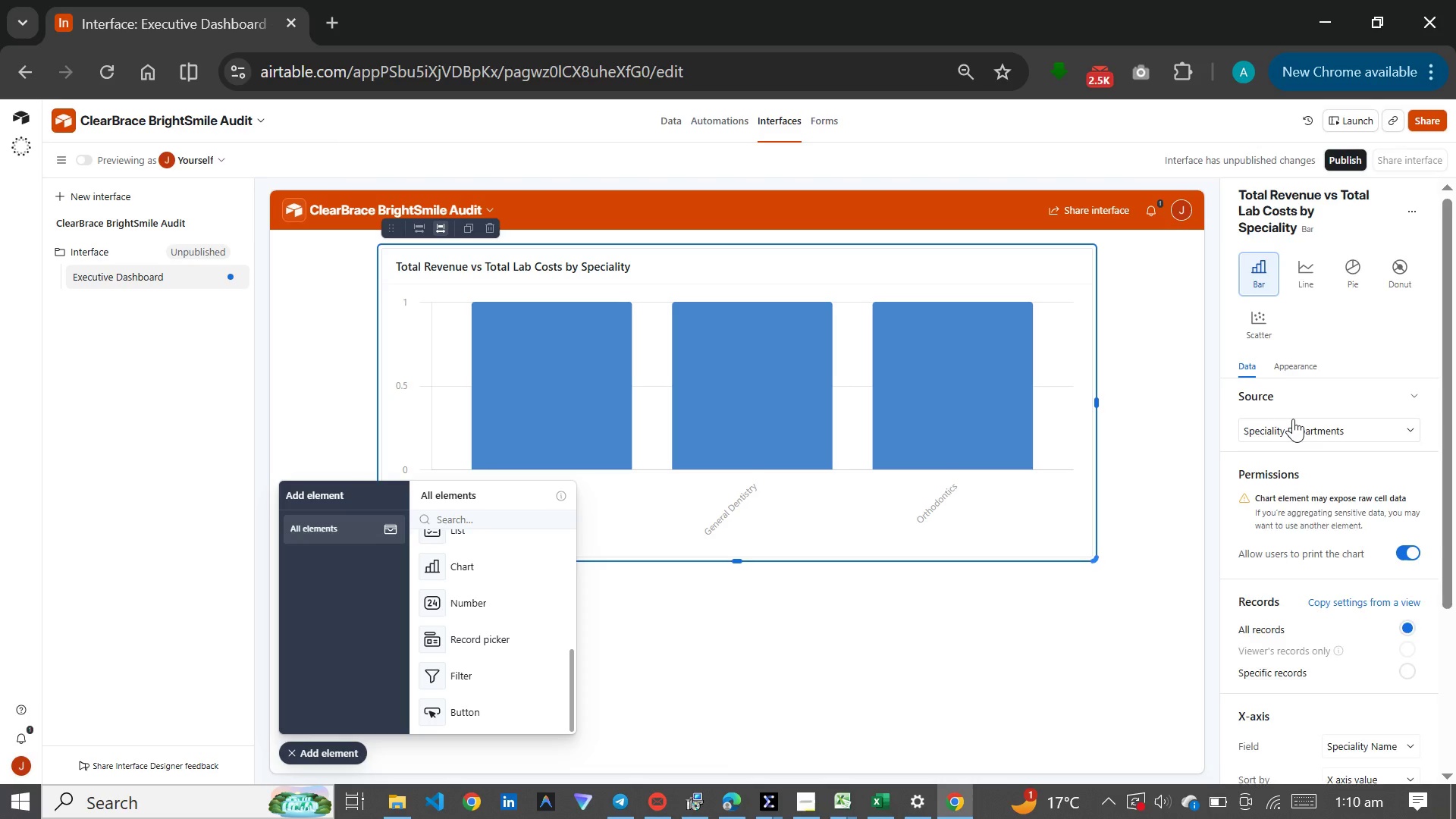 
scroll: coordinate [1293, 419], scroll_direction: down, amount: 2.0
 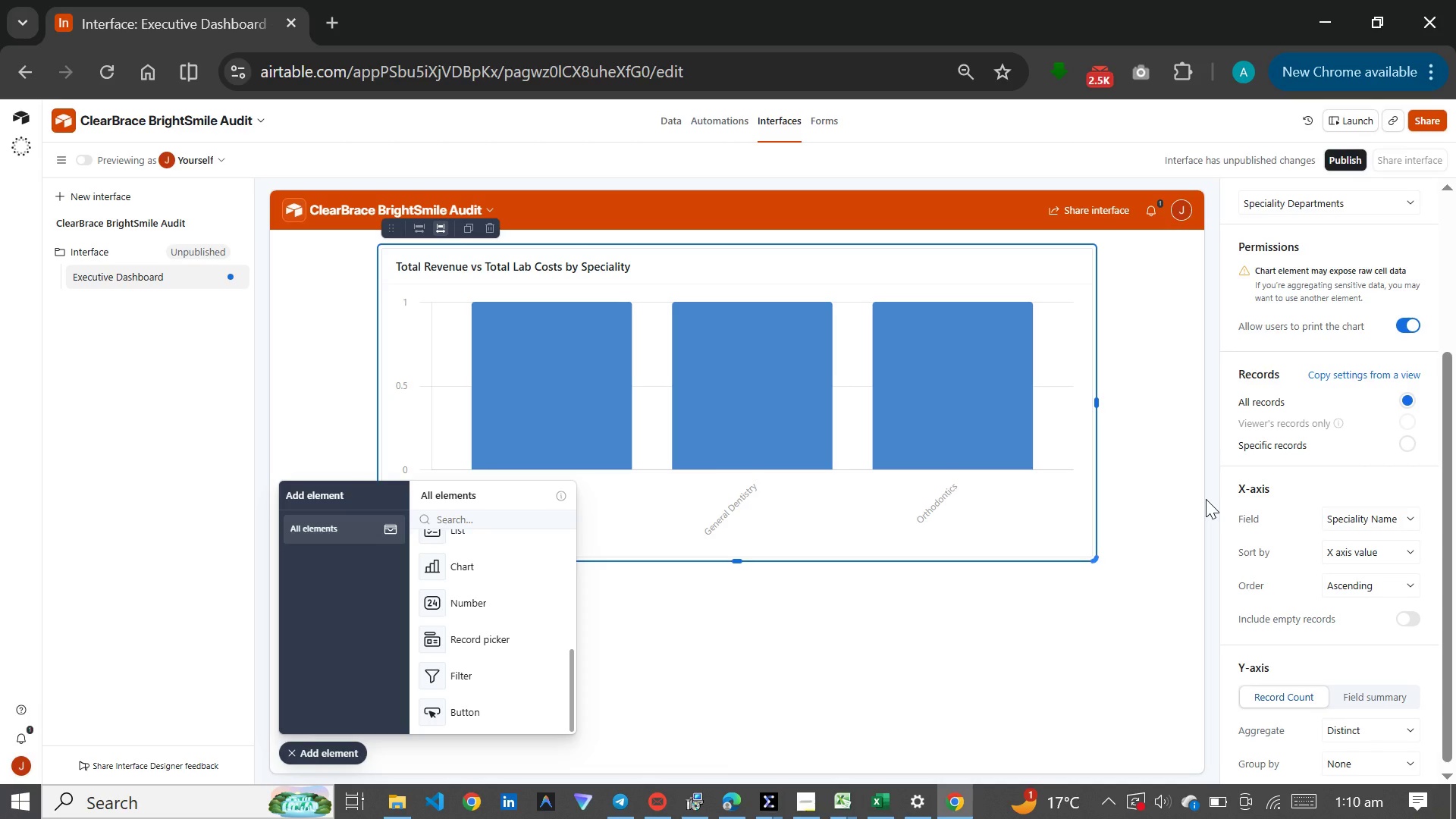 
wait(23.08)
 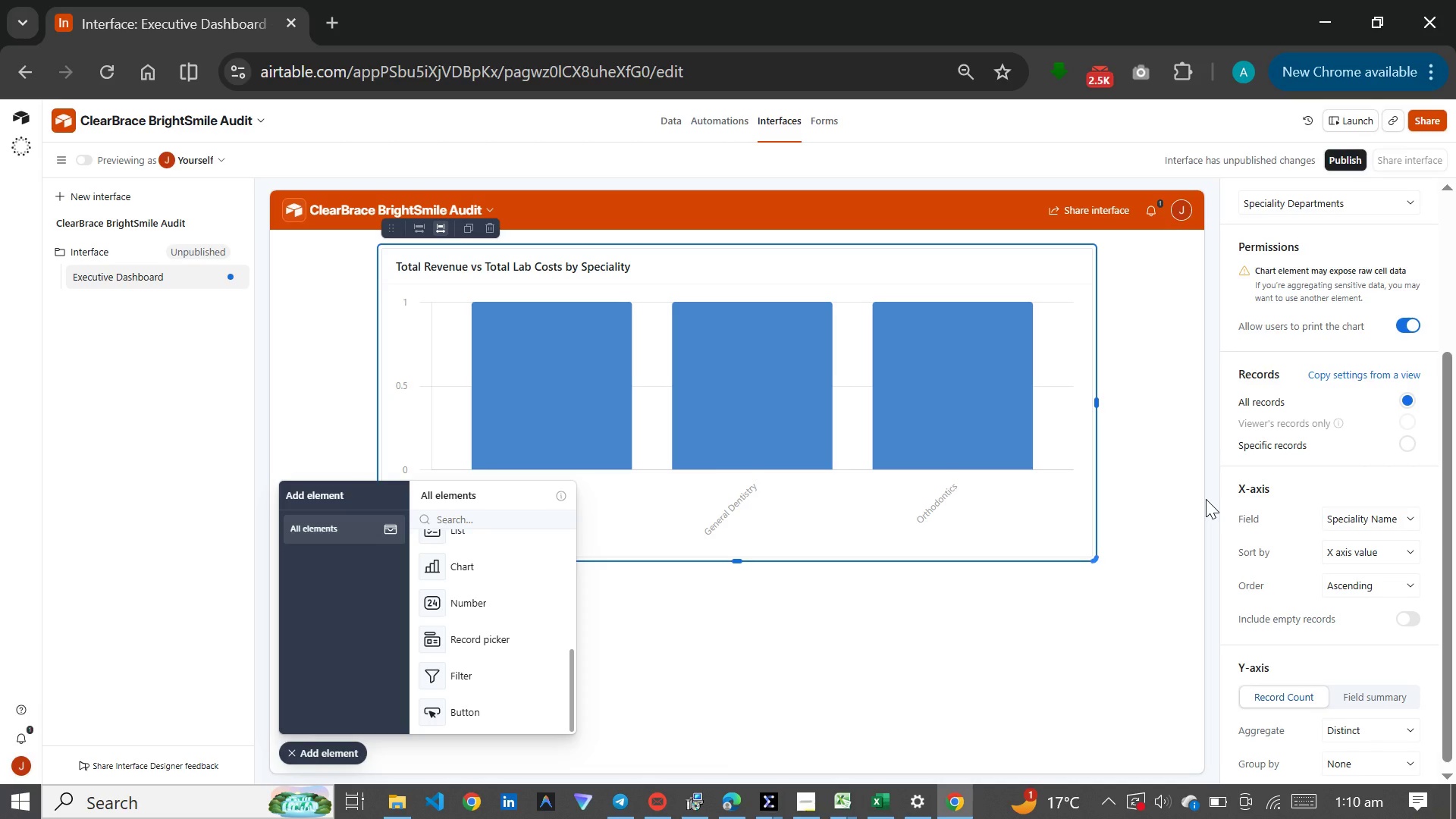 
left_click([1389, 690])
 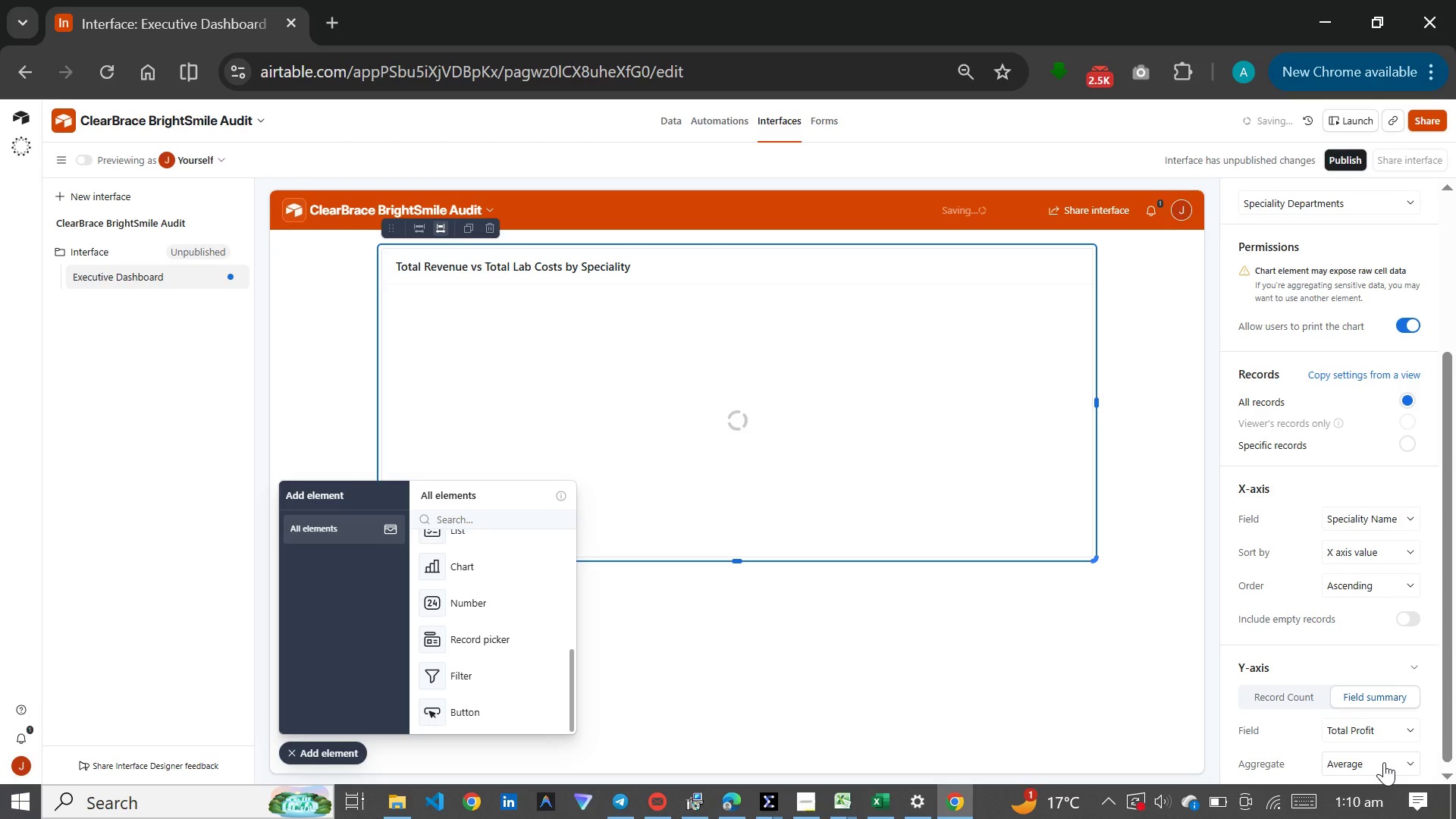 
scroll: coordinate [1385, 748], scroll_direction: down, amount: 2.0
 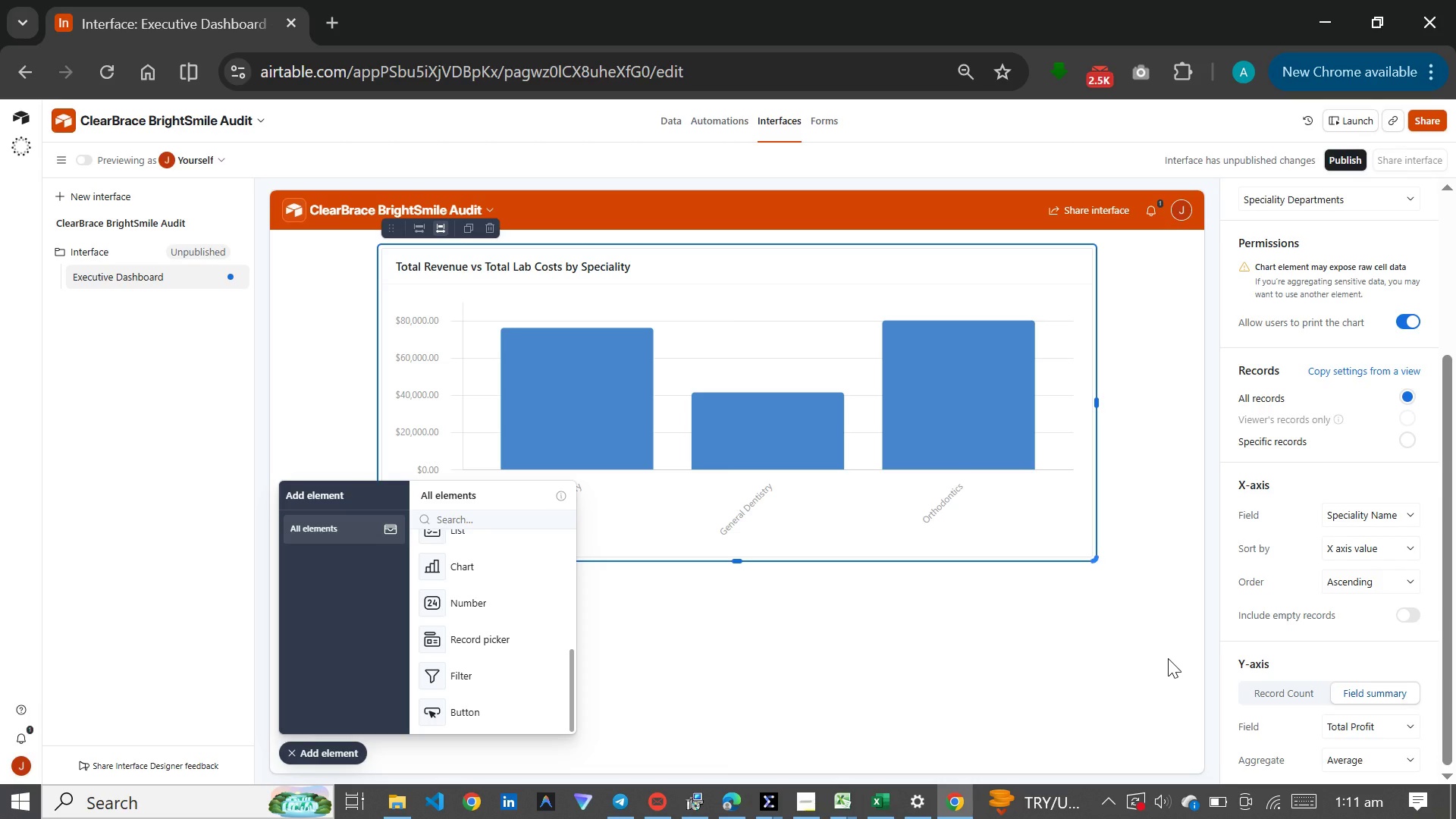 
wait(57.67)
 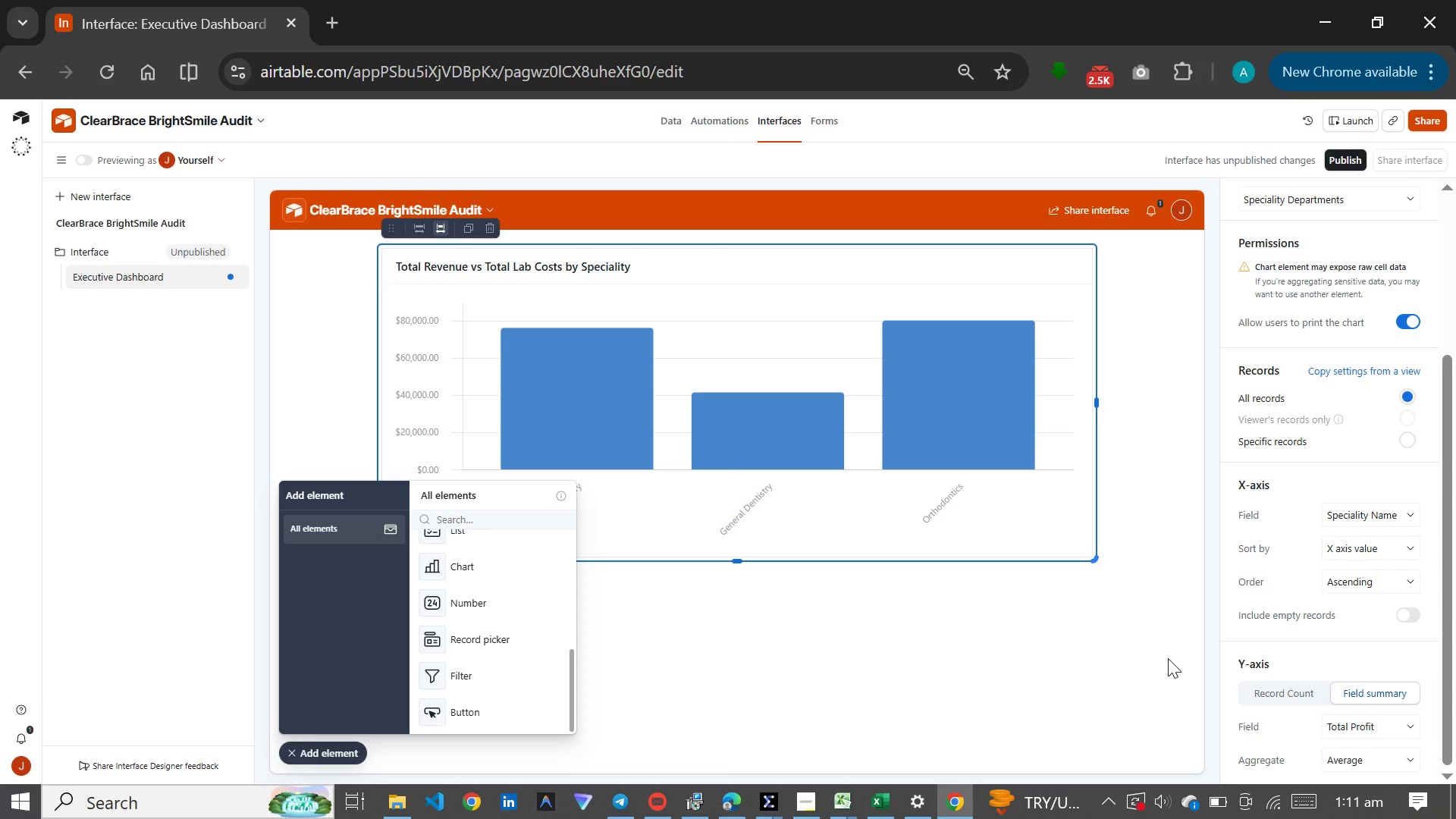 
left_click([1360, 753])
 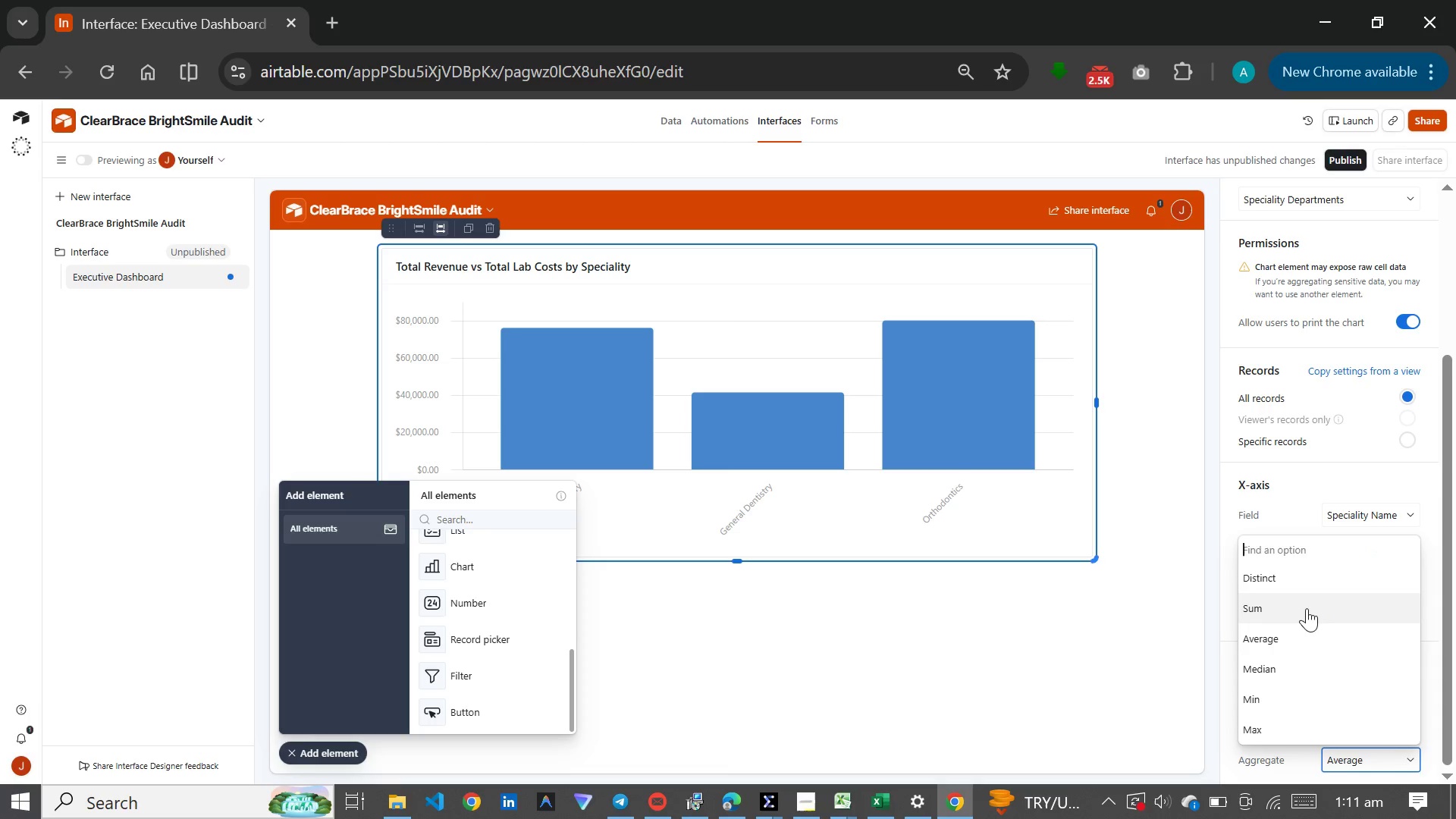 
left_click([1307, 605])
 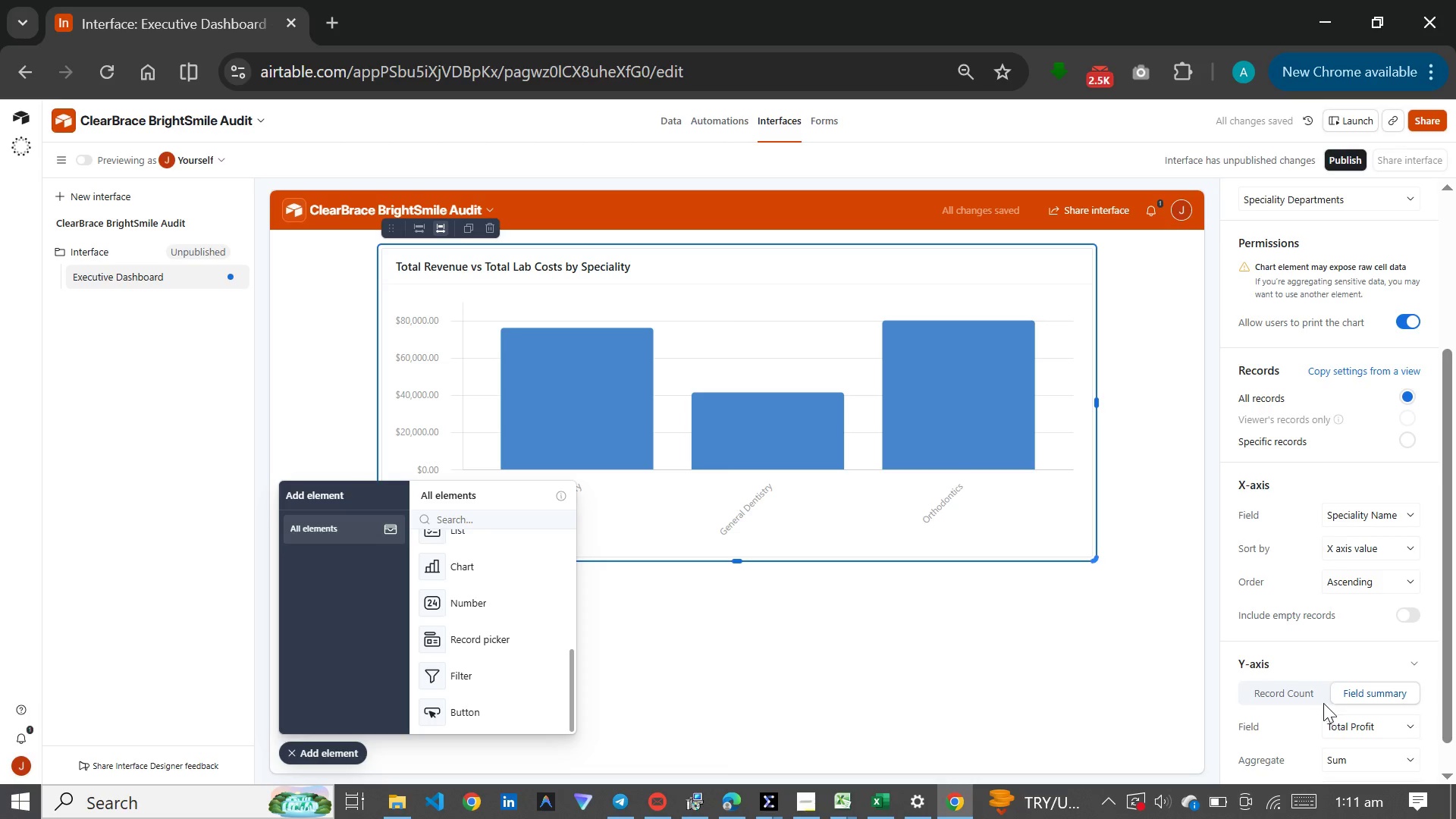 
scroll: coordinate [1323, 691], scroll_direction: up, amount: 6.0
 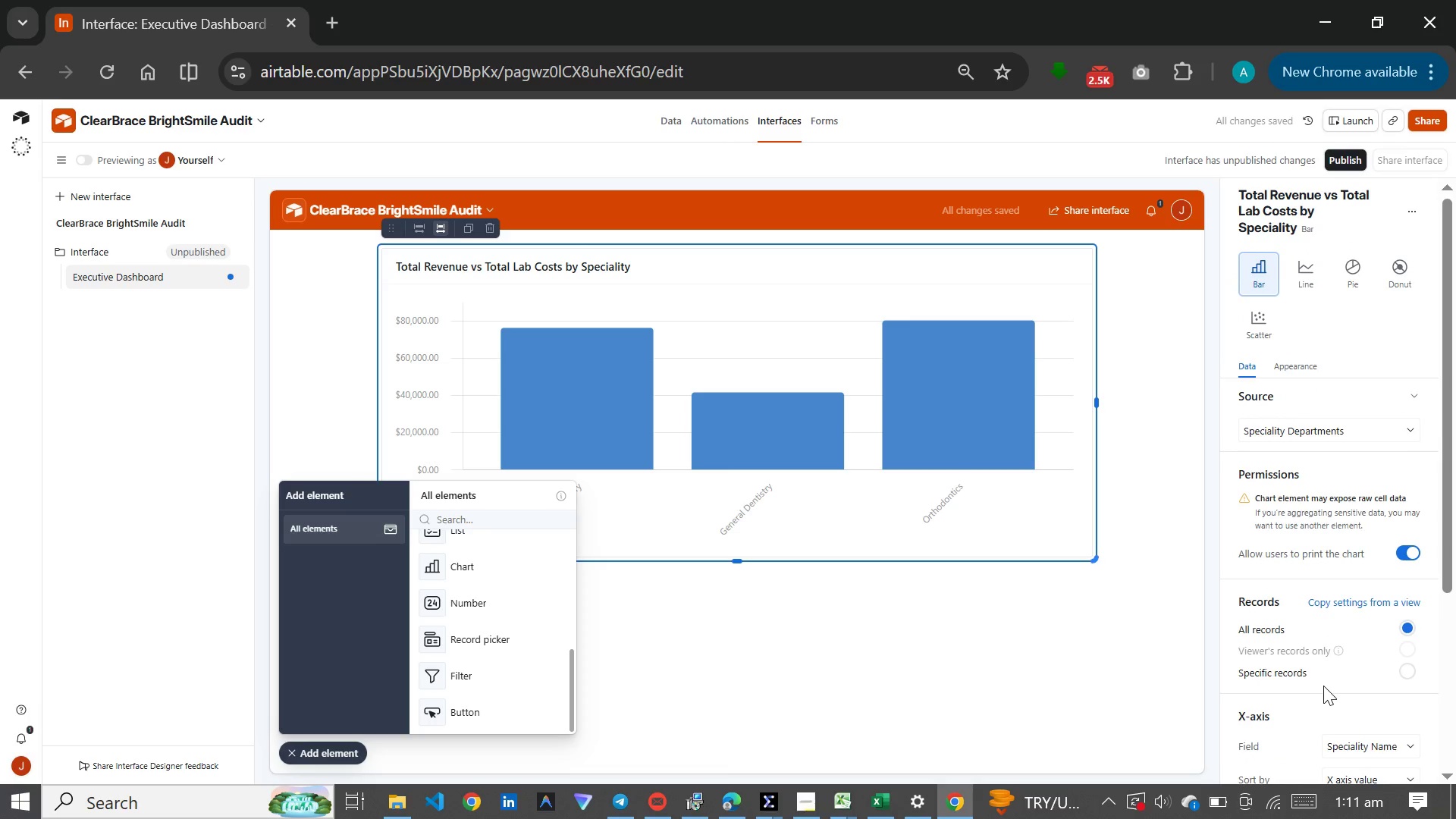 
scroll: coordinate [1323, 683], scroll_direction: down, amount: 8.0
 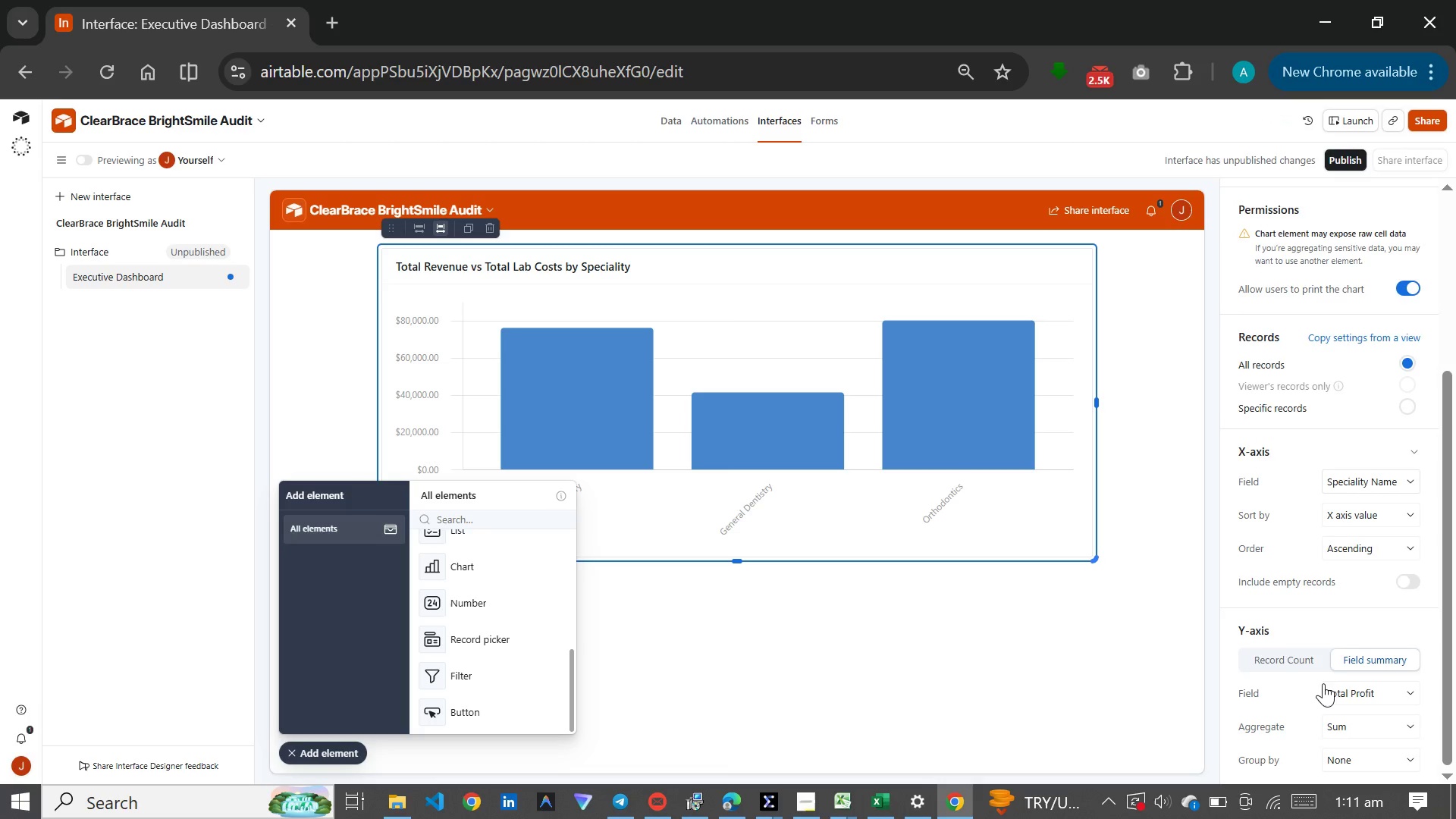 
scroll: coordinate [1323, 683], scroll_direction: up, amount: 3.0
 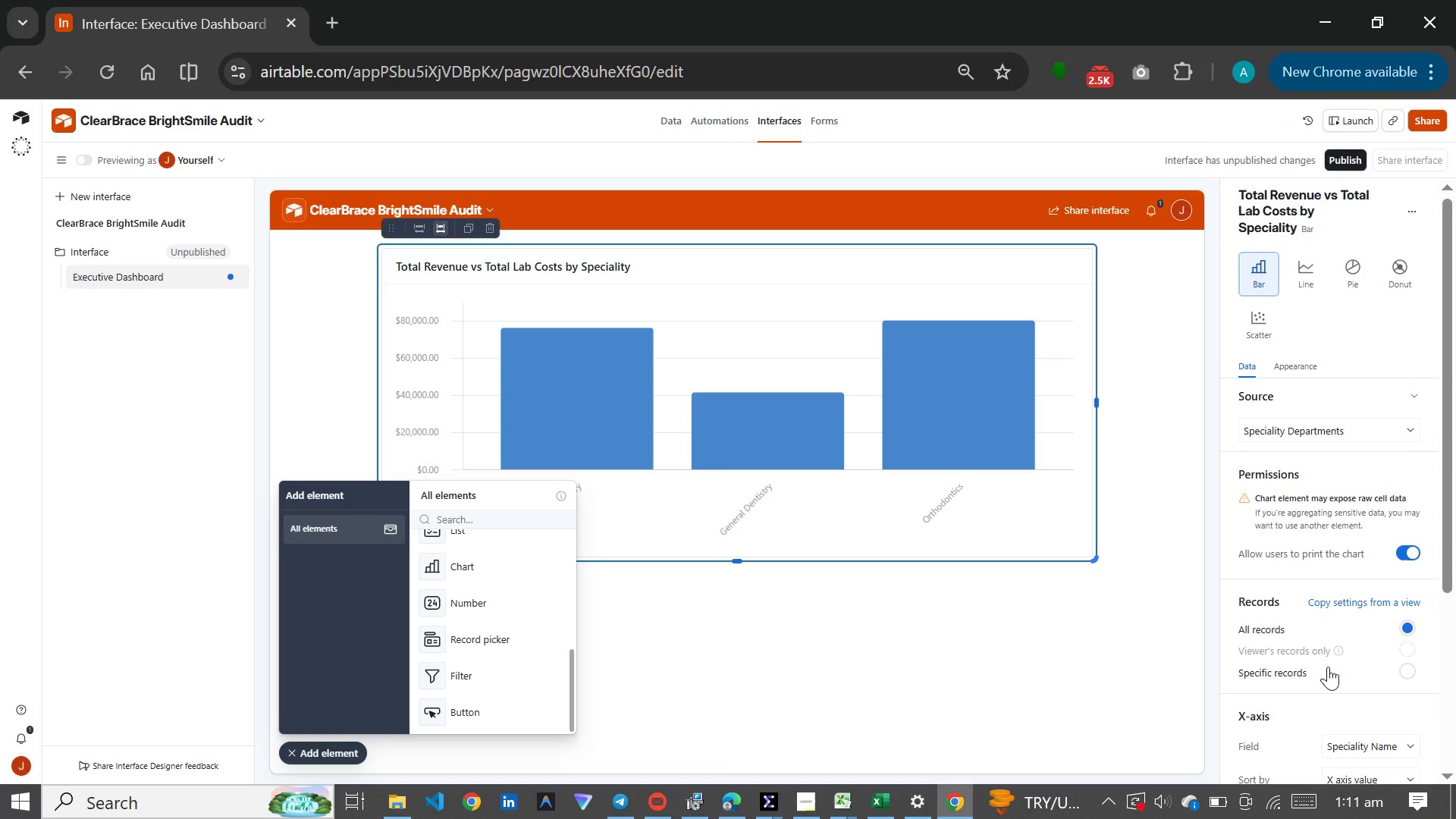 
scroll: coordinate [1328, 667], scroll_direction: down, amount: 1.0
 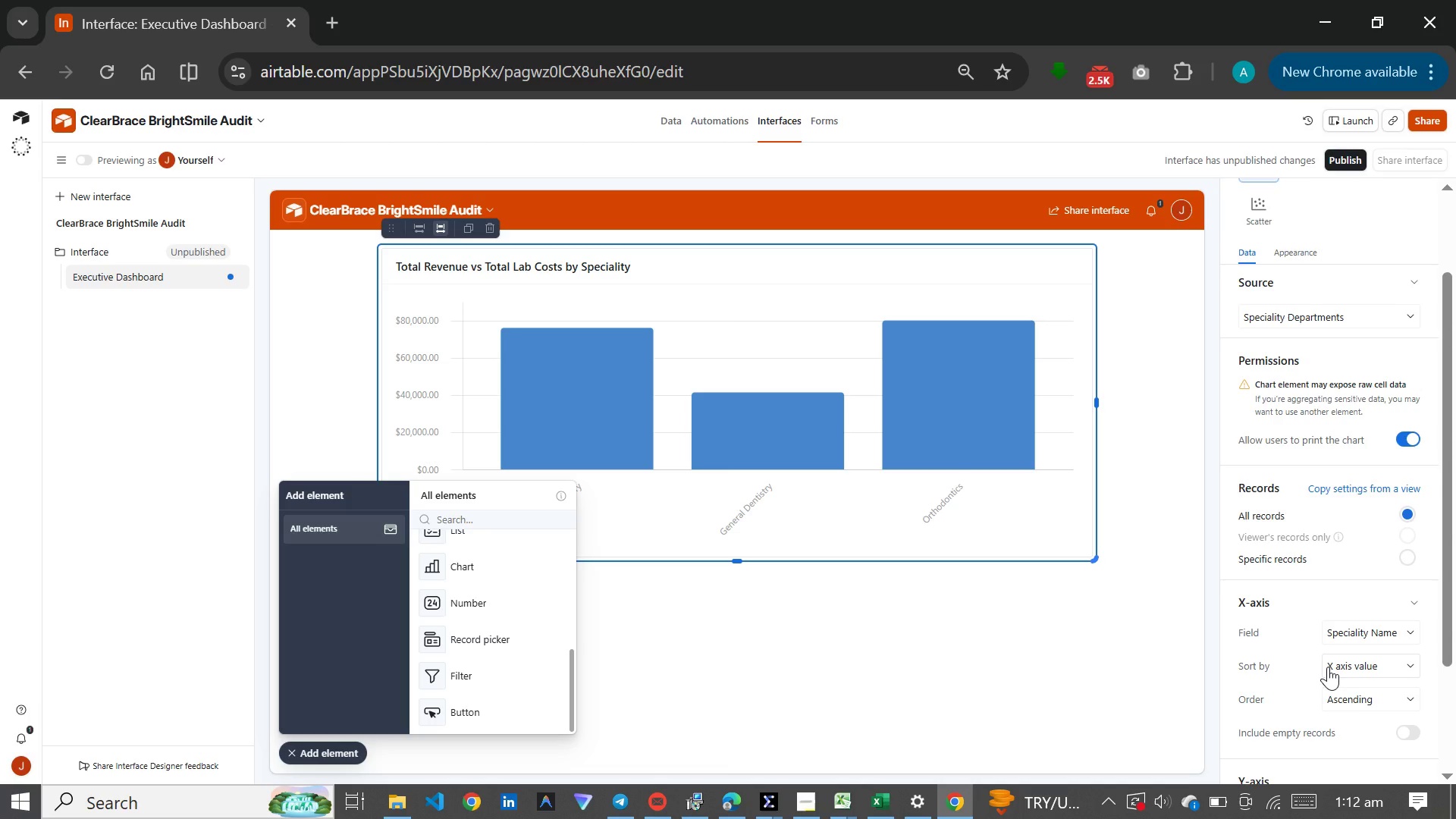 
wait(38.64)
 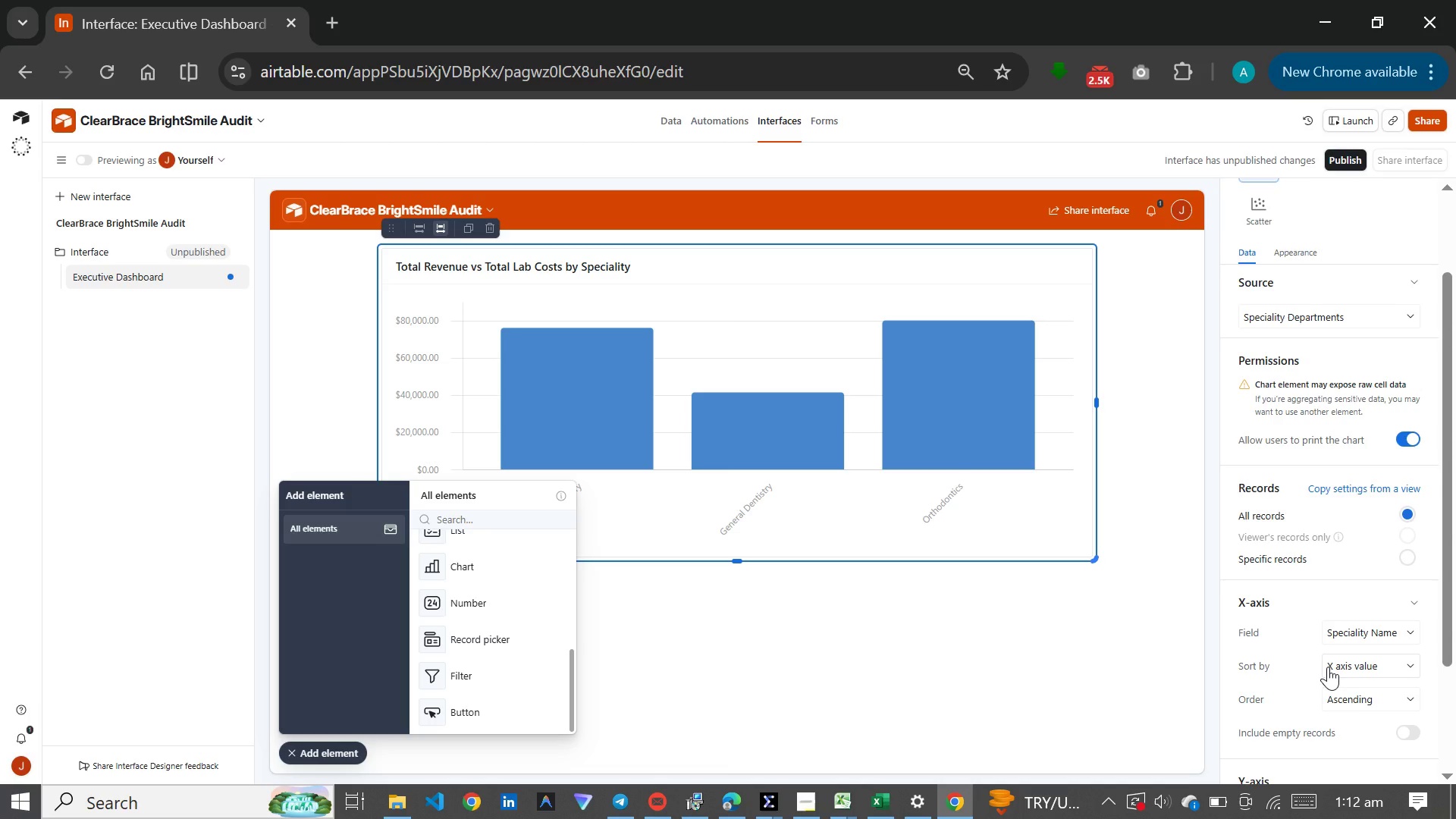 
scroll: coordinate [1328, 534], scroll_direction: down, amount: 8.0
 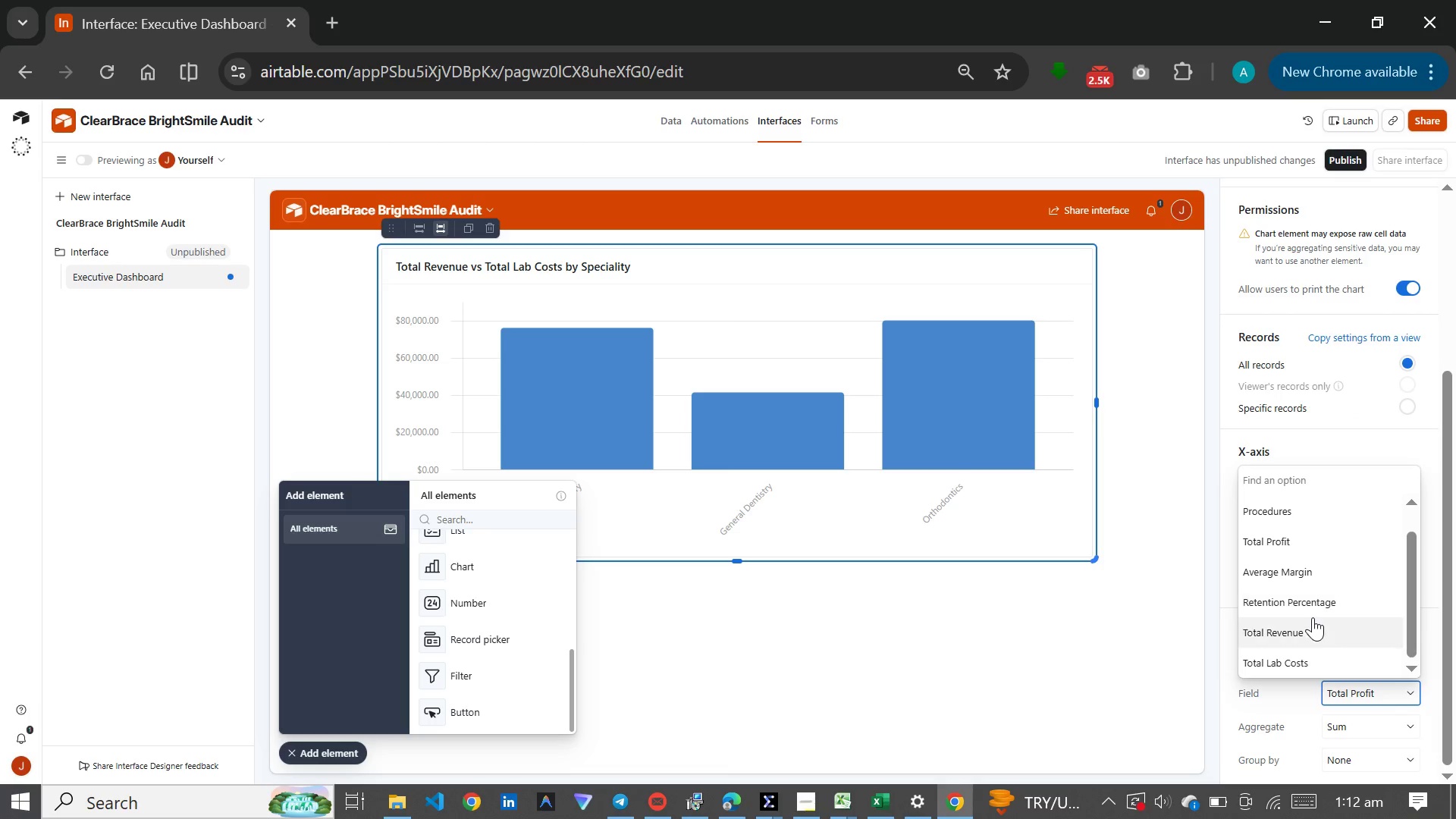 
left_click([1313, 623])
 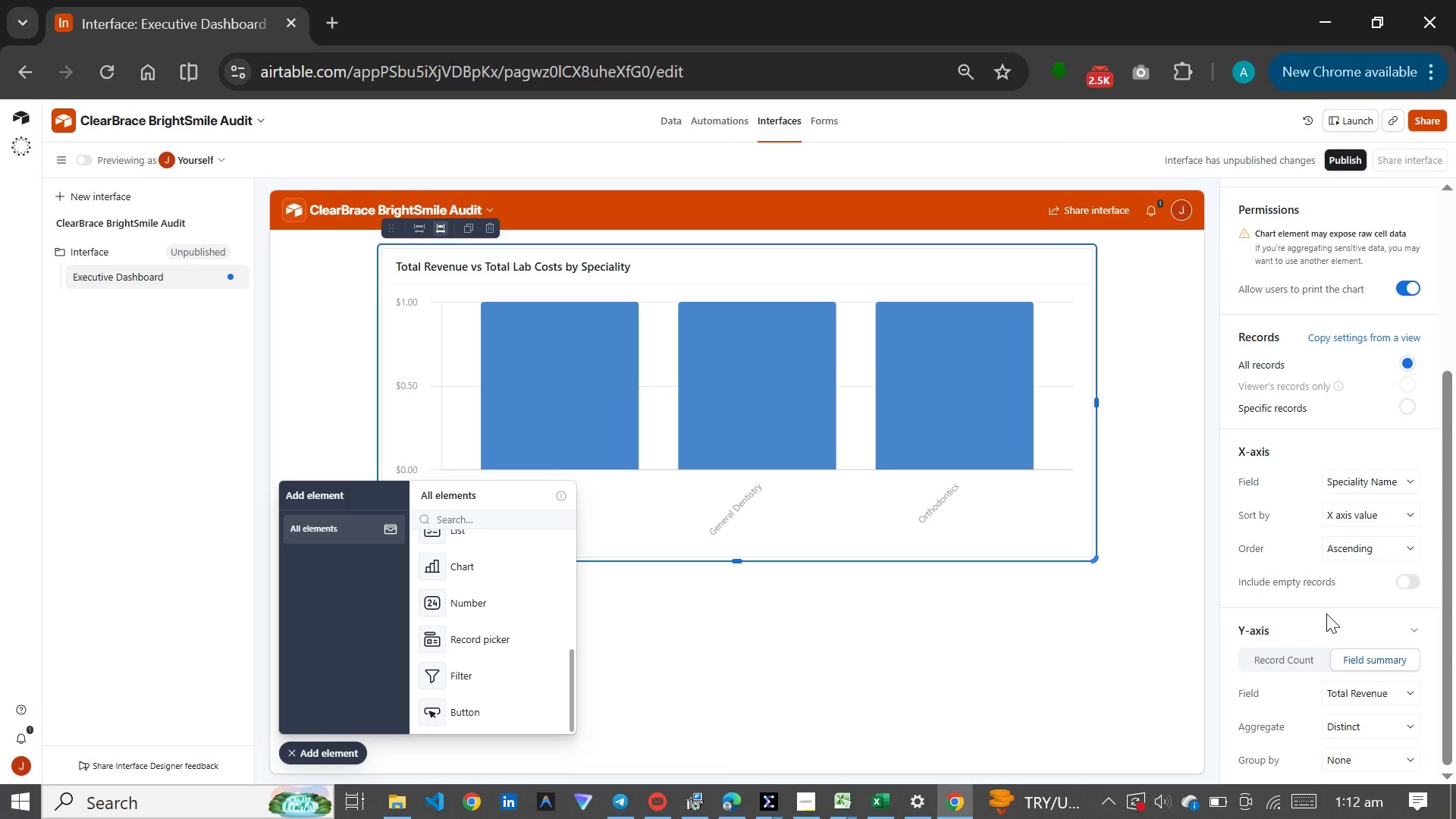 
wait(20.98)
 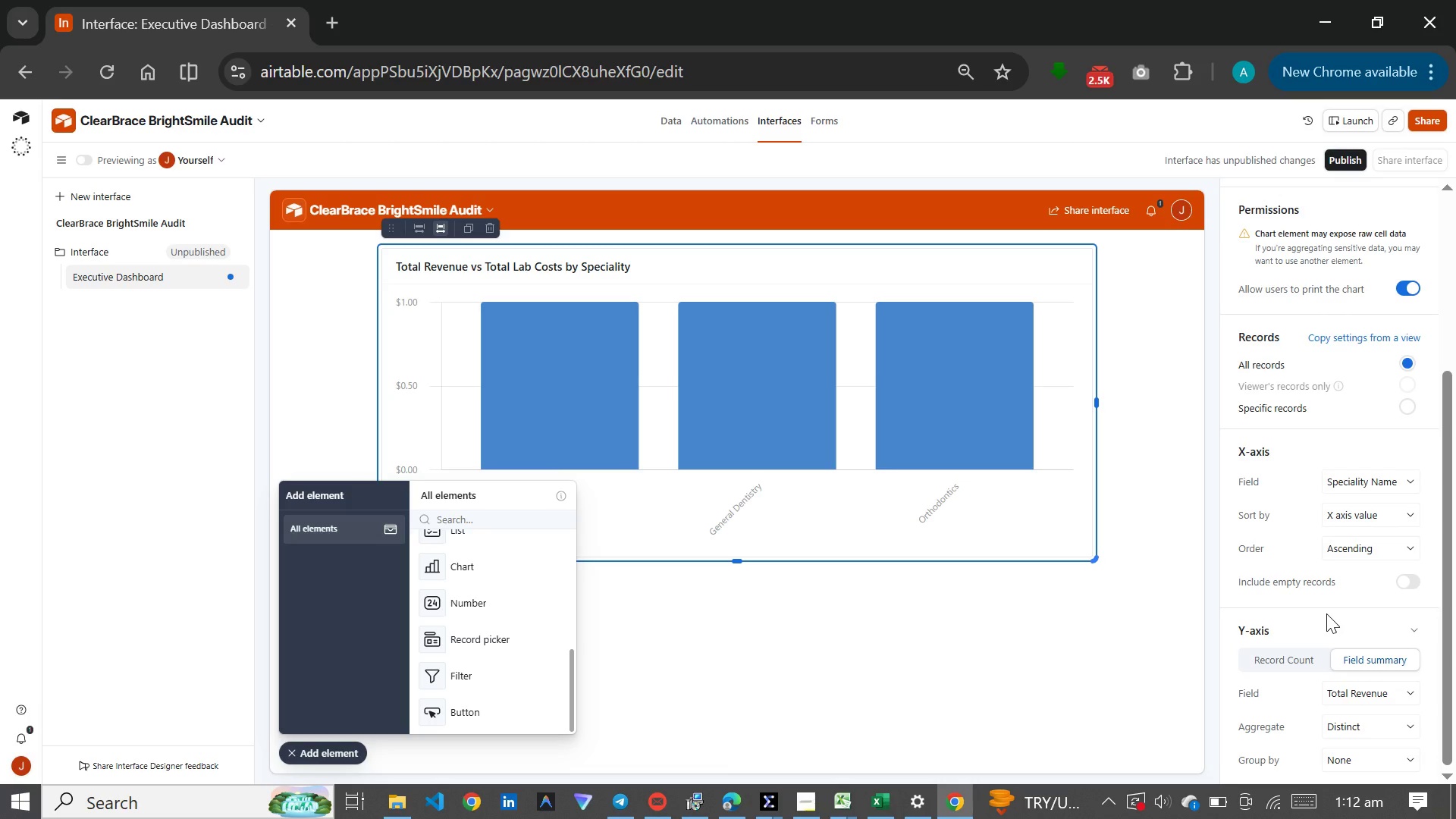 
left_click([1357, 725])
 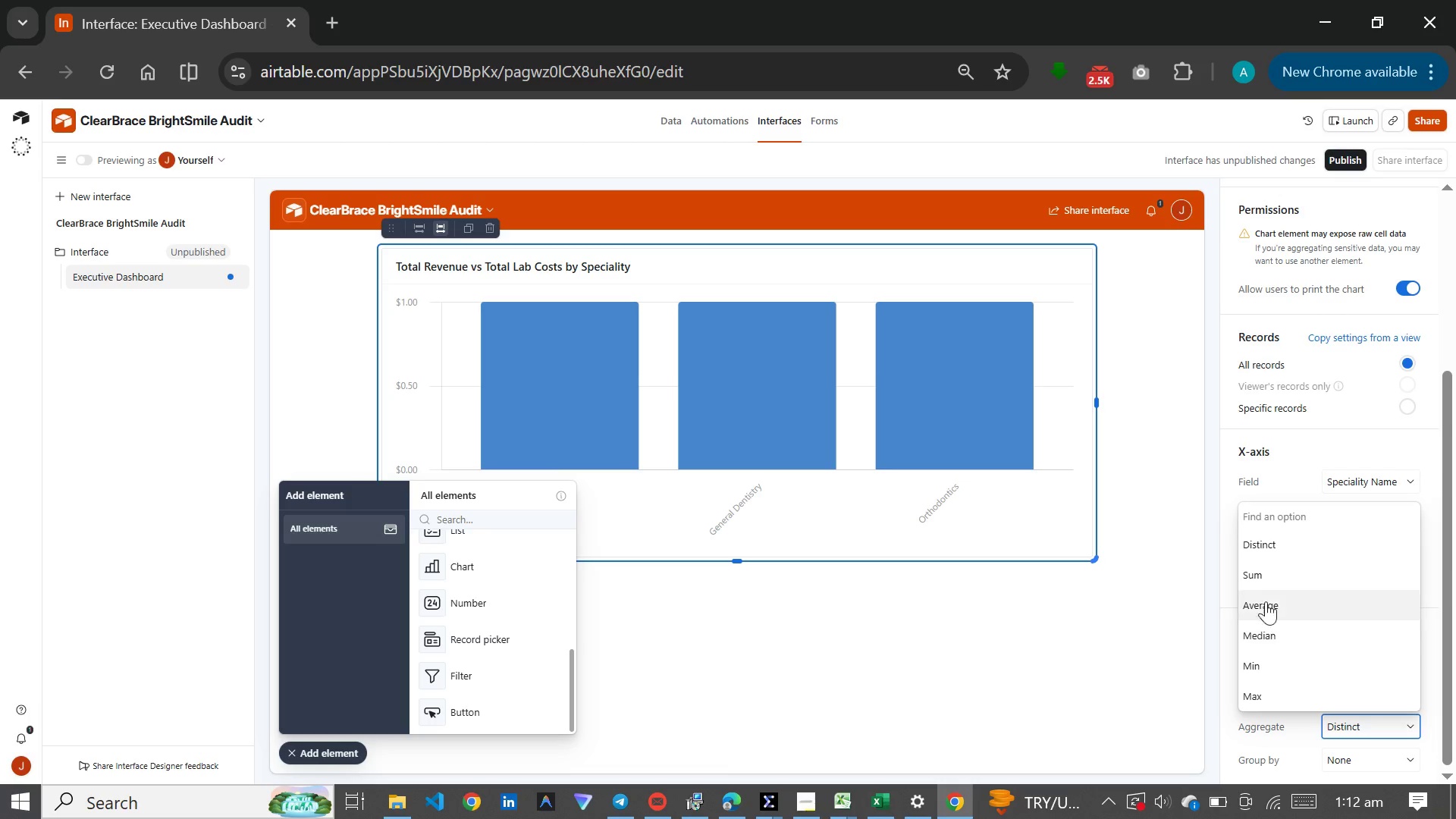 
left_click([1266, 570])
 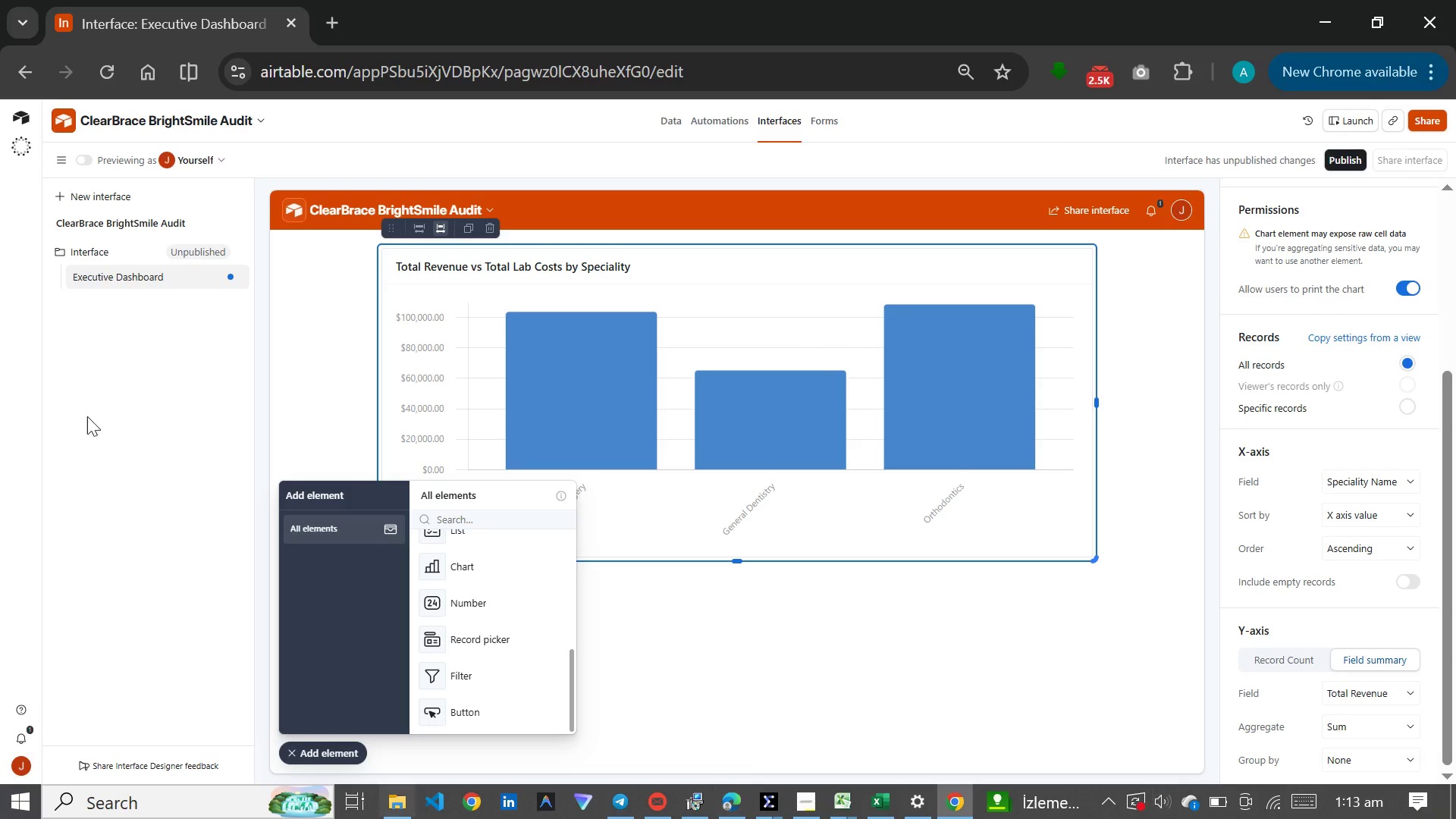 
wait(27.12)
 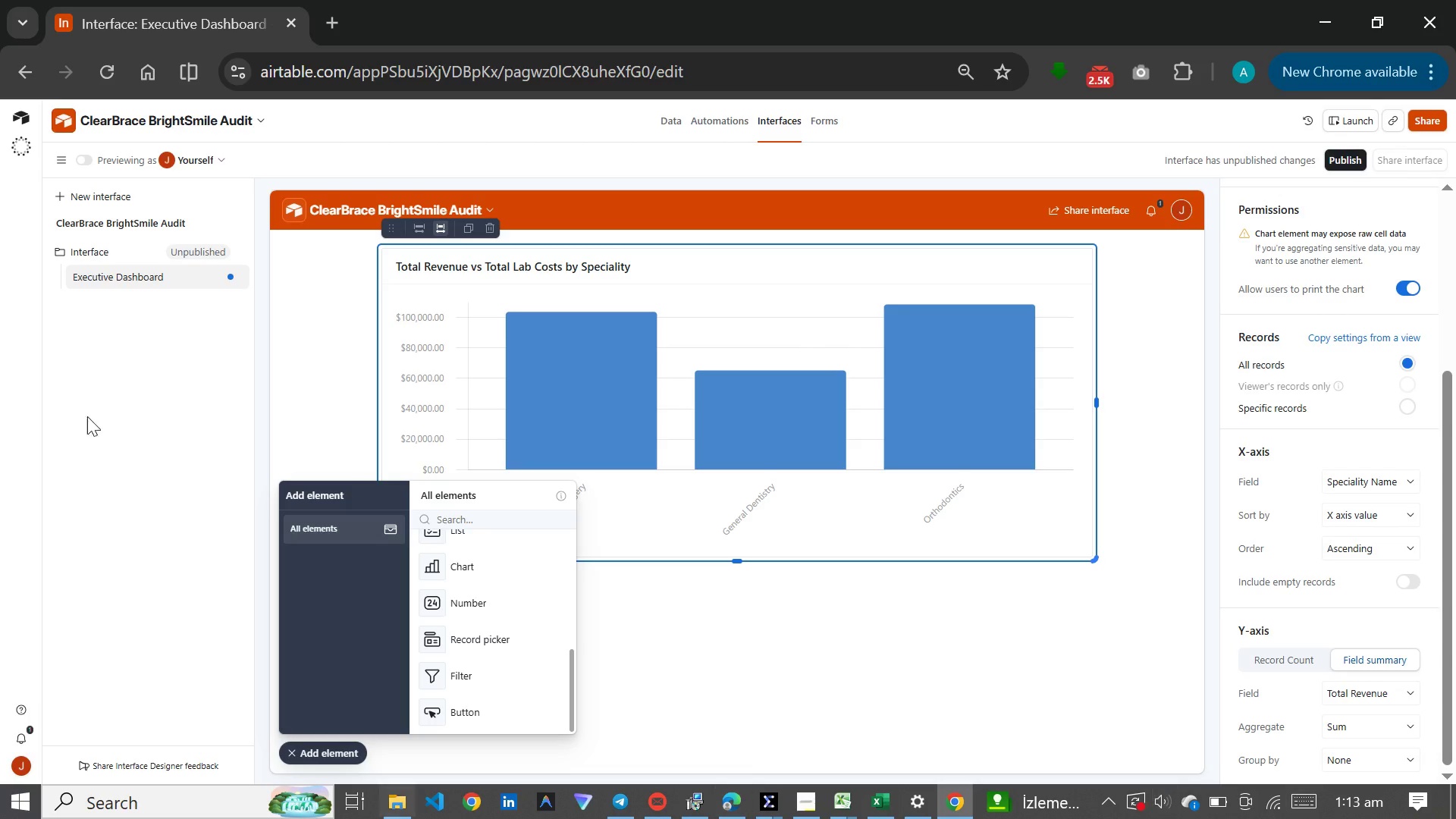 
scroll: coordinate [1286, 294], scroll_direction: up, amount: 3.0
 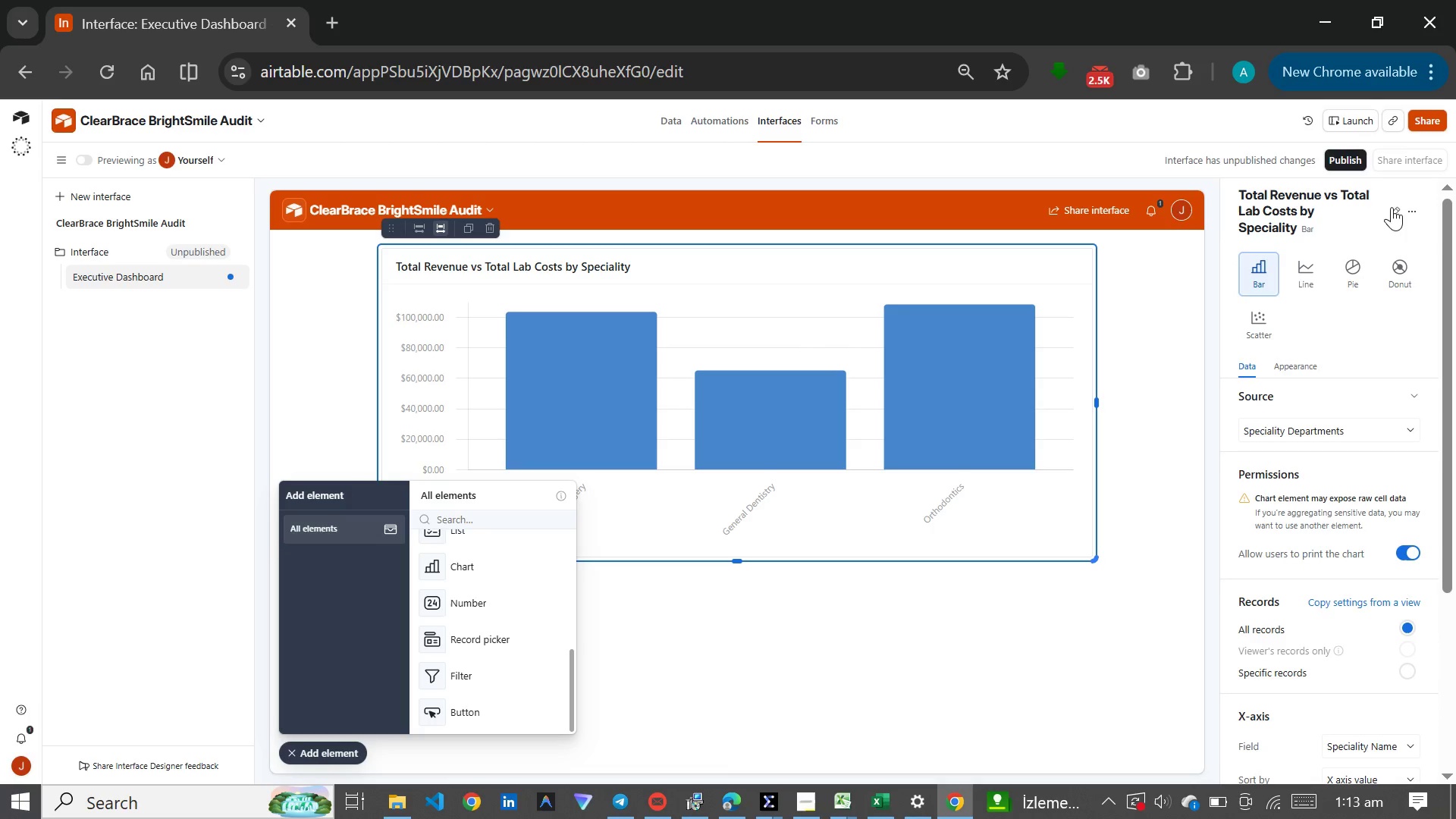 
left_click([1393, 207])
 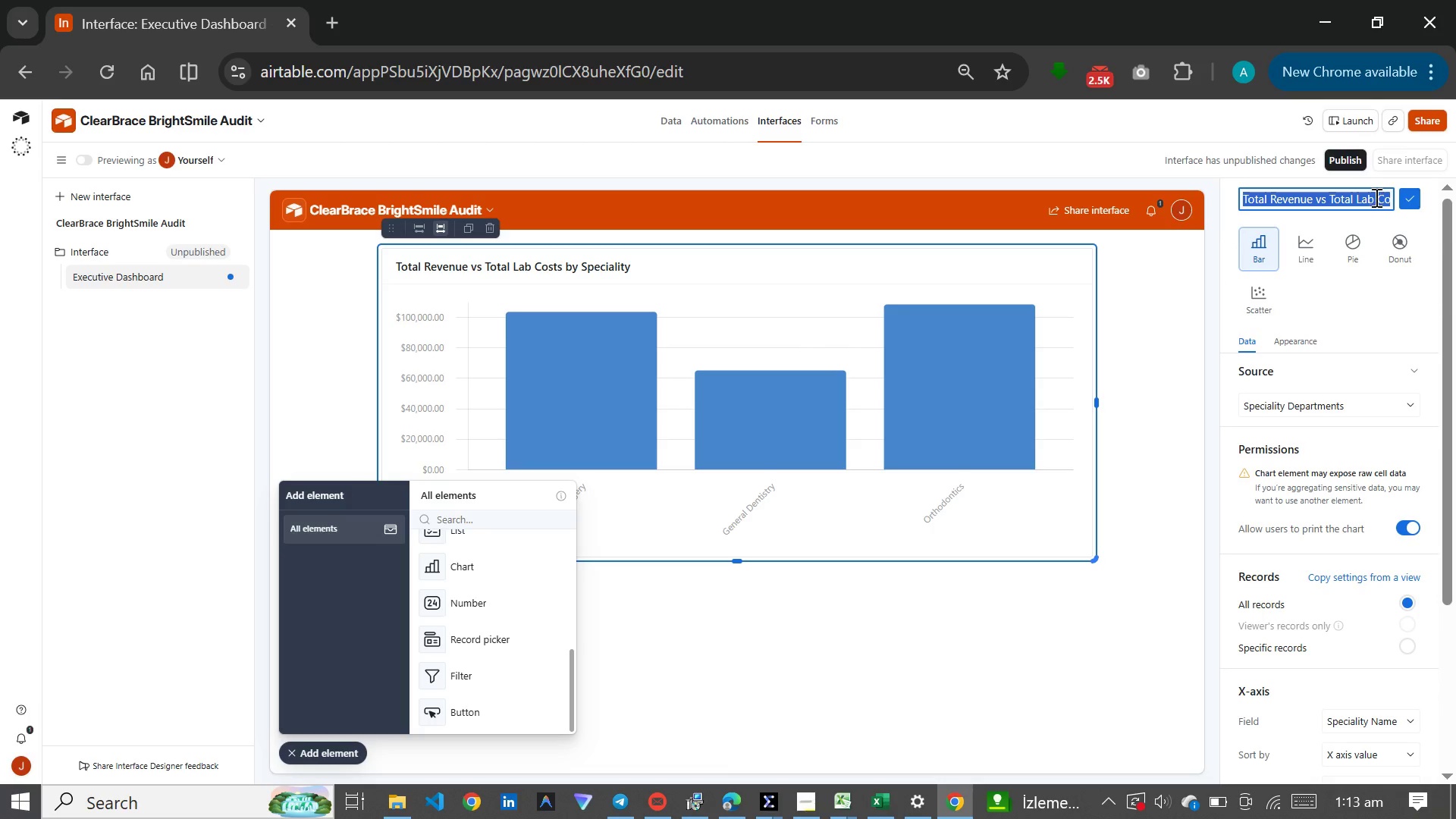 
left_click([1375, 197])
 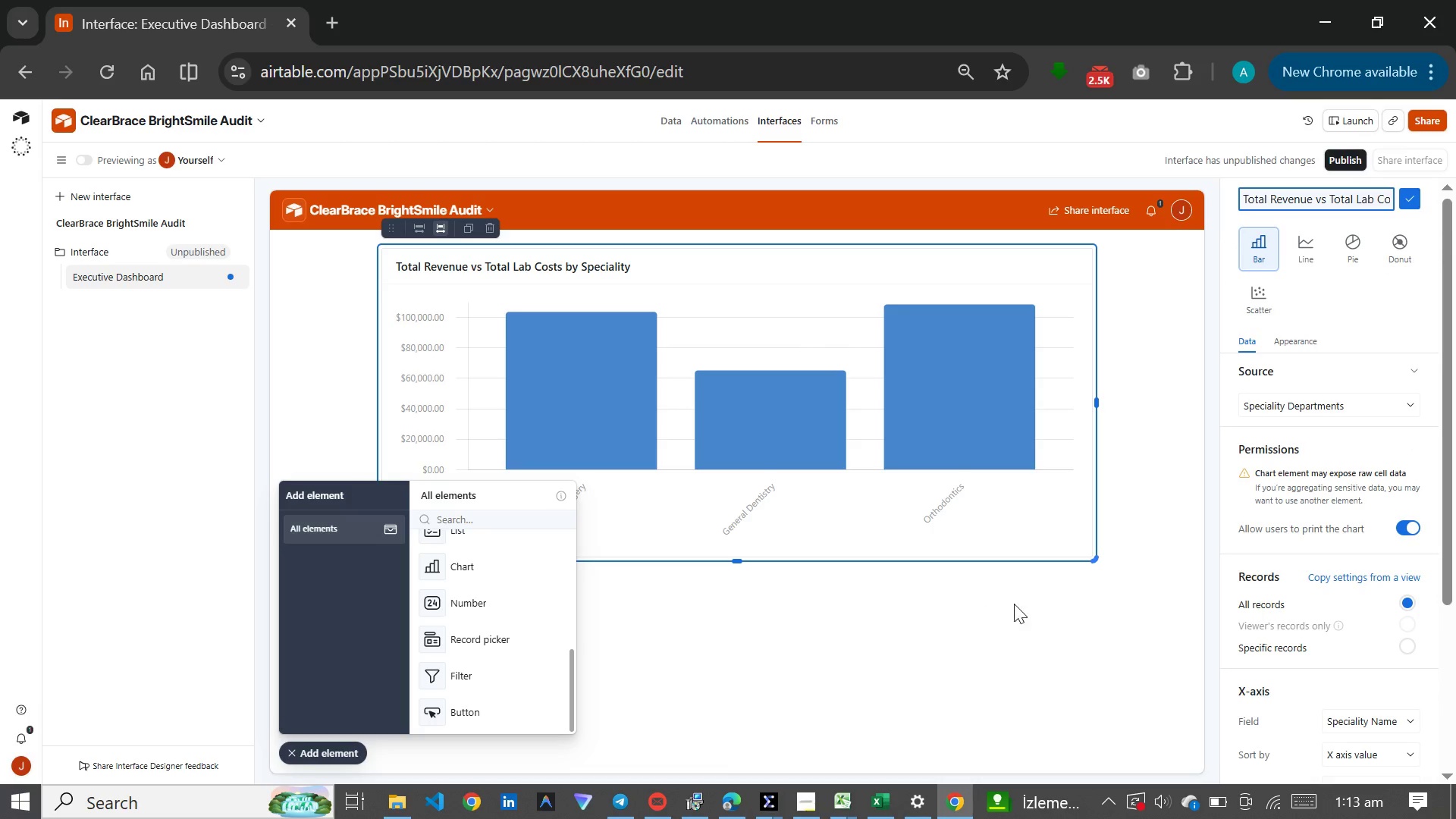 
key(Backspace)
 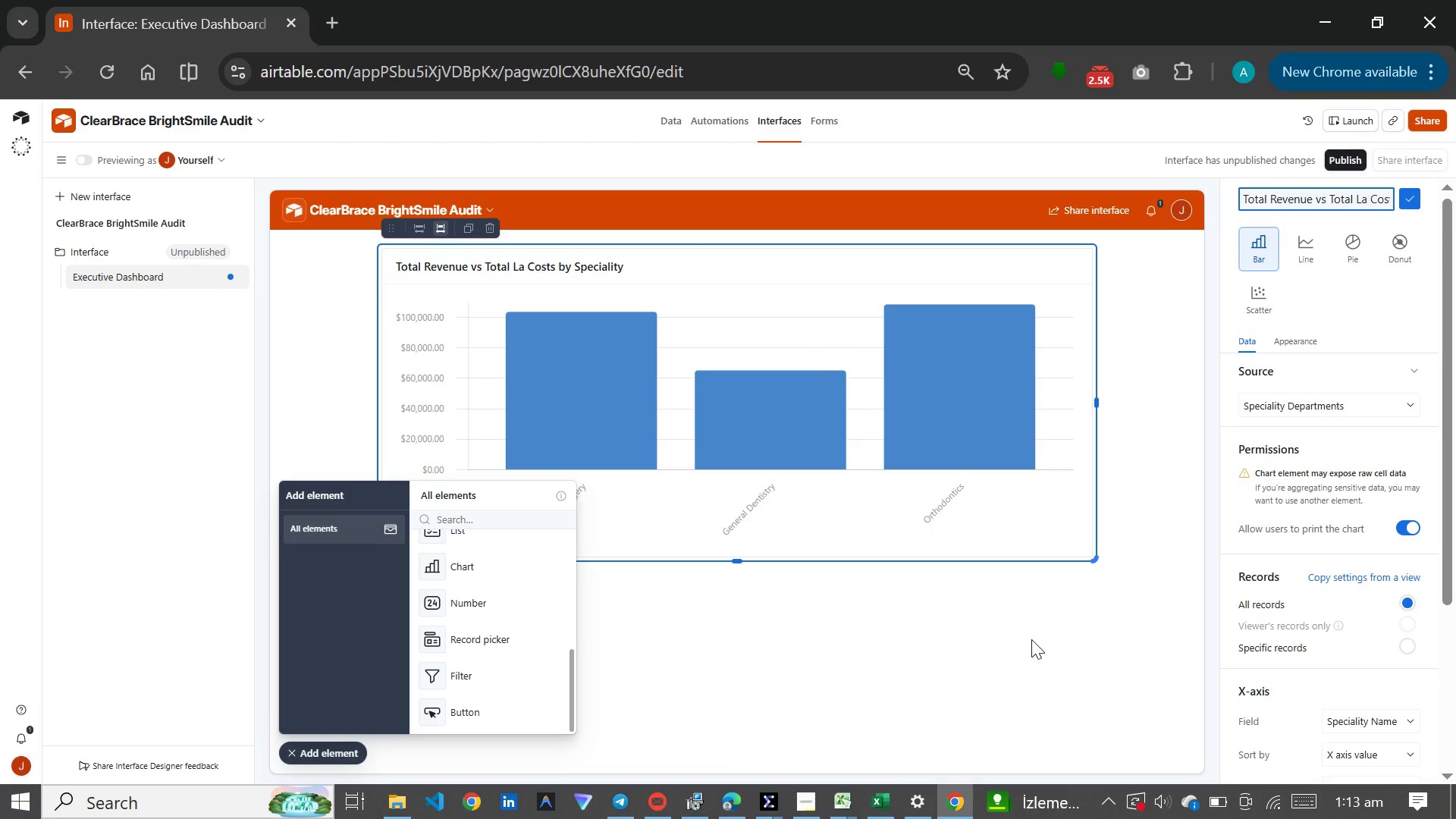 
key(Backspace)
 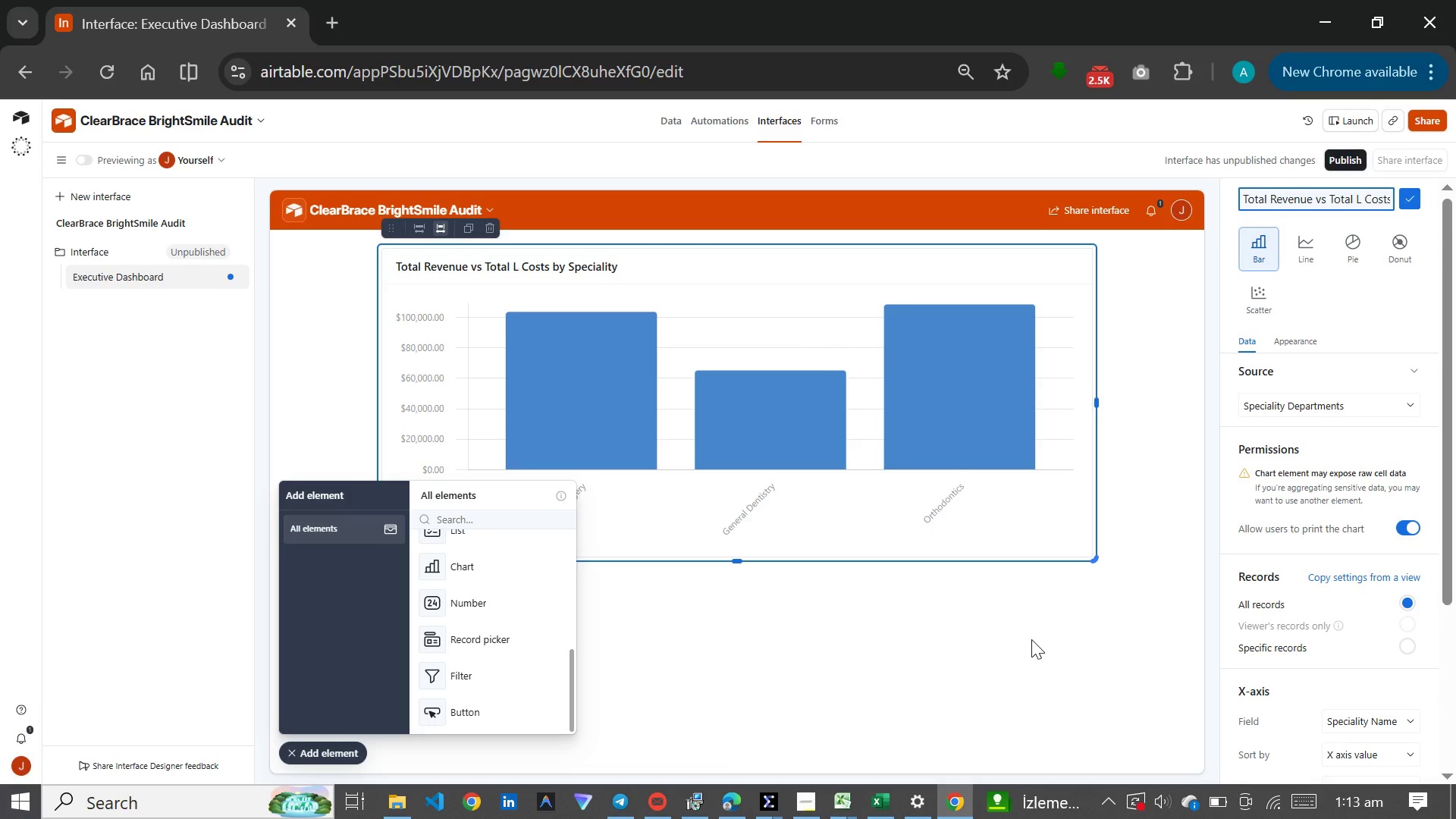 
key(Backspace)
 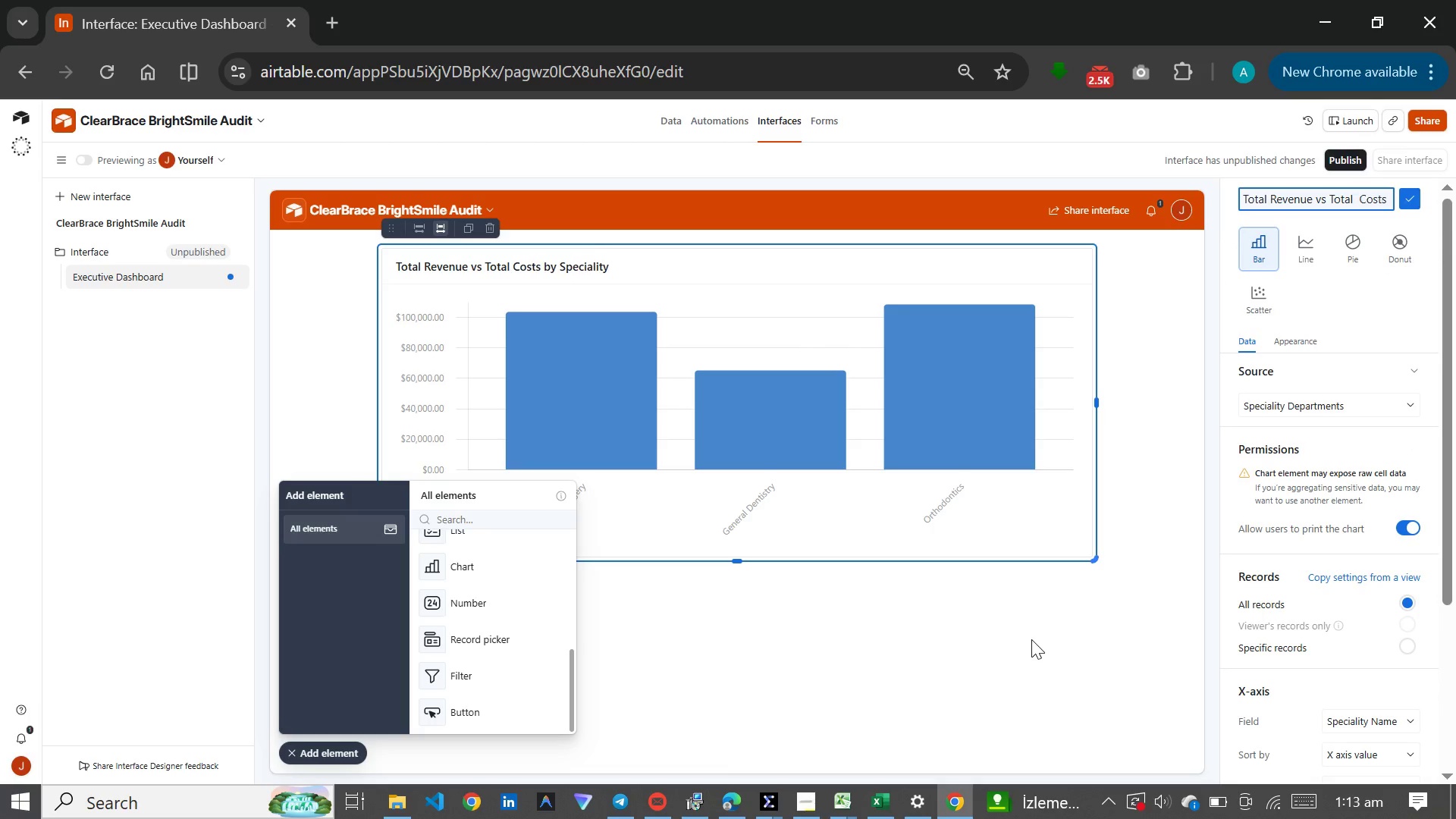 
key(Backspace)
 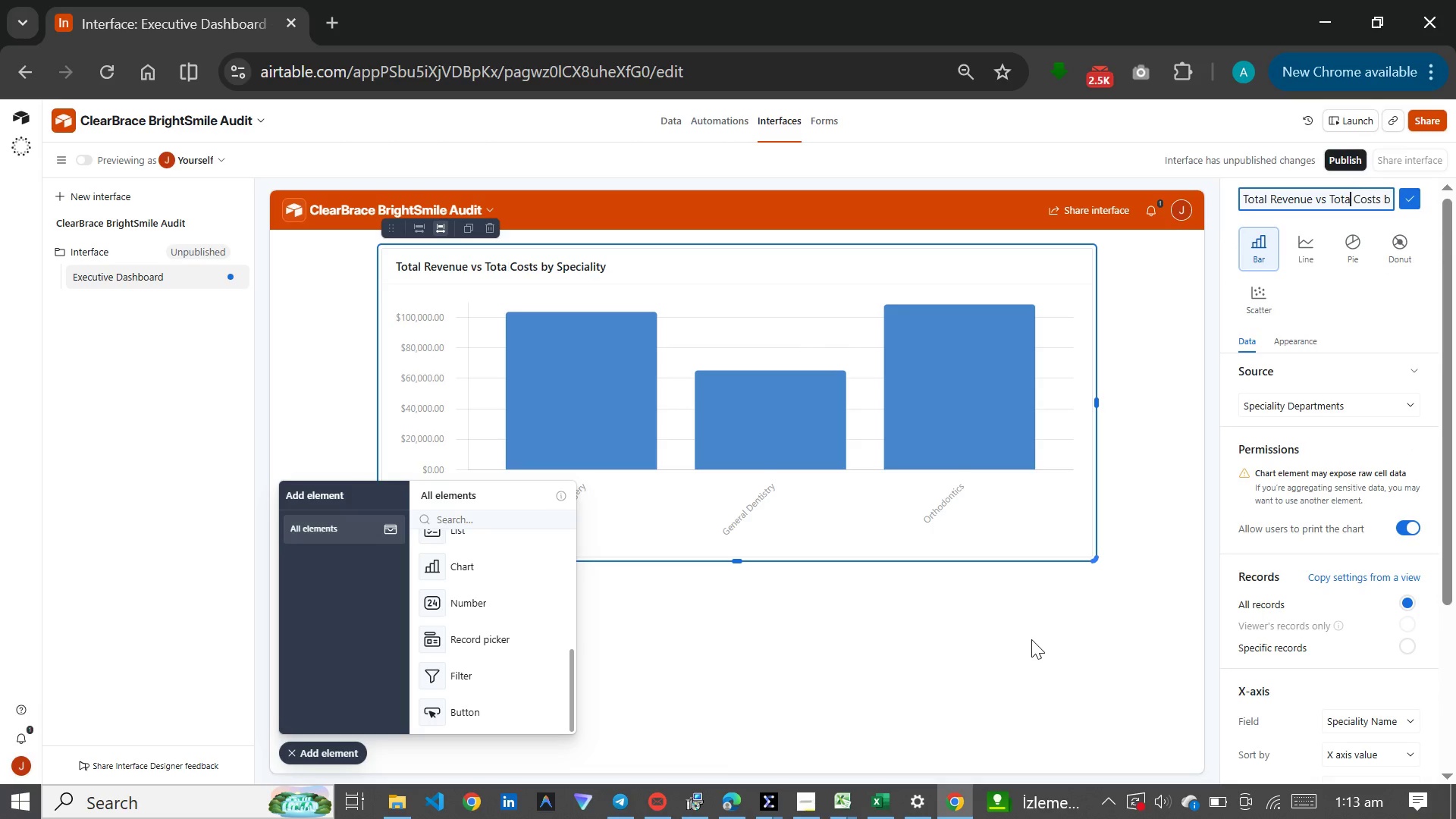 
key(Backspace)
 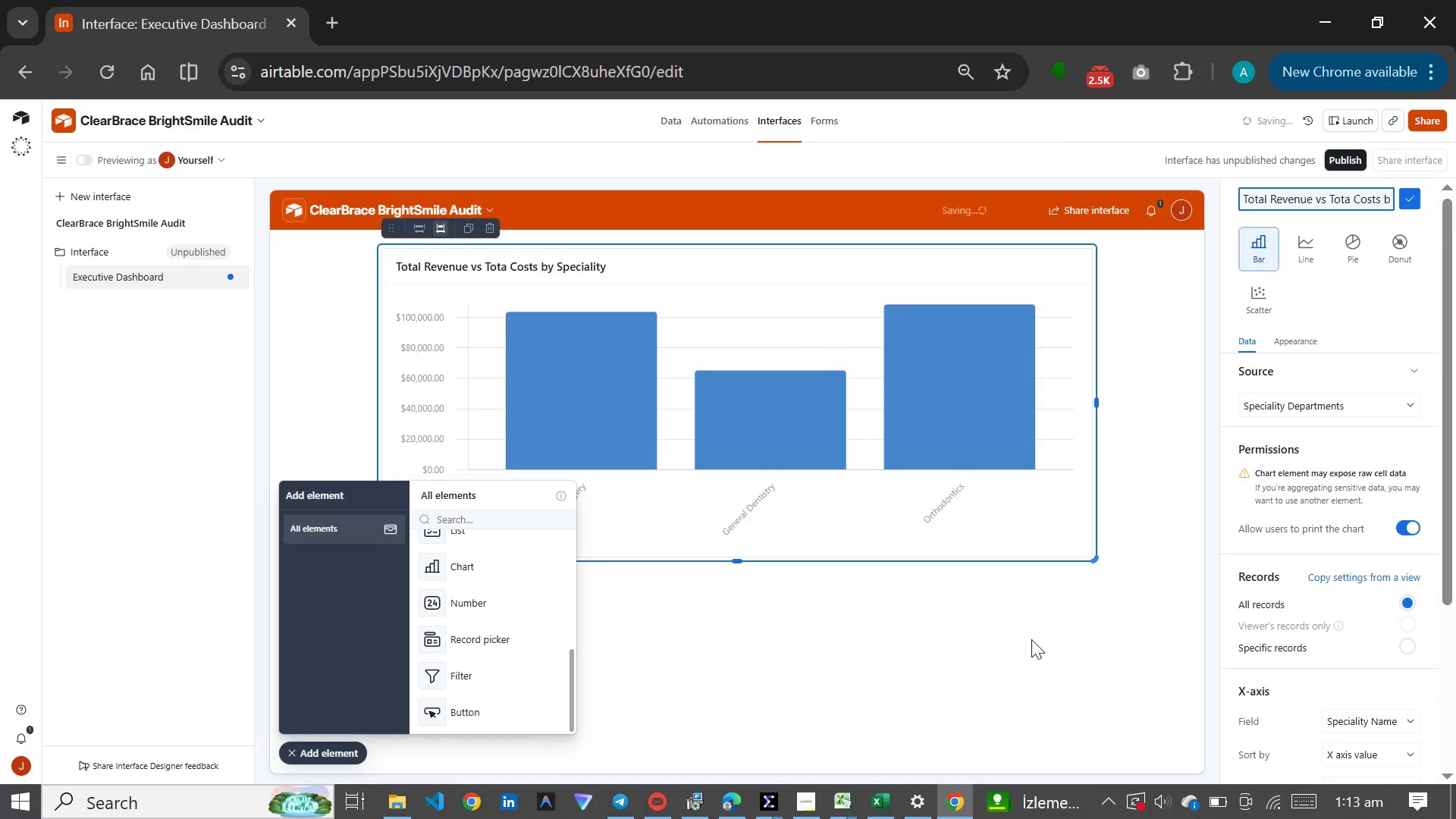 
key(ArrowRight)
 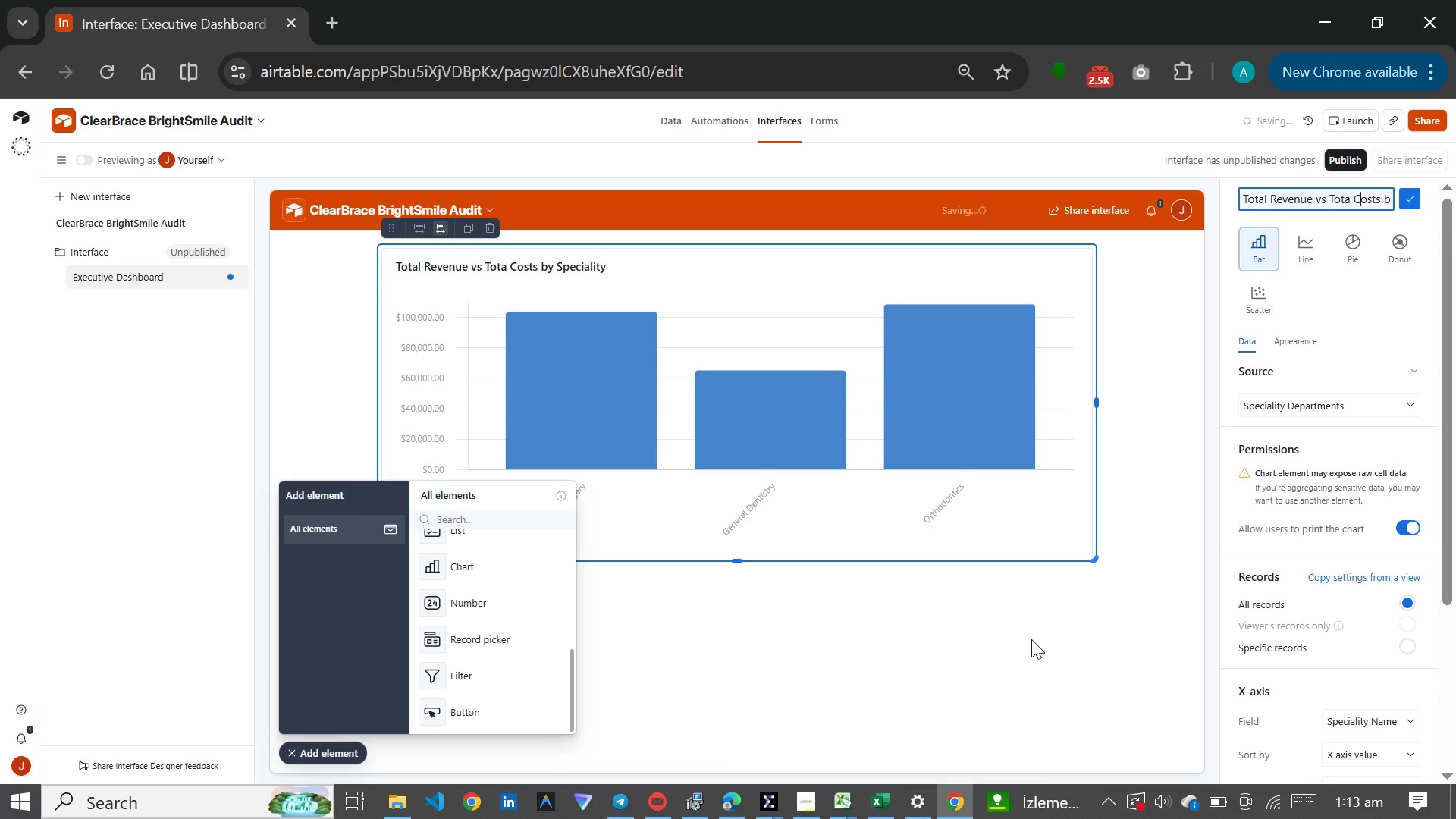 
key(ArrowRight)
 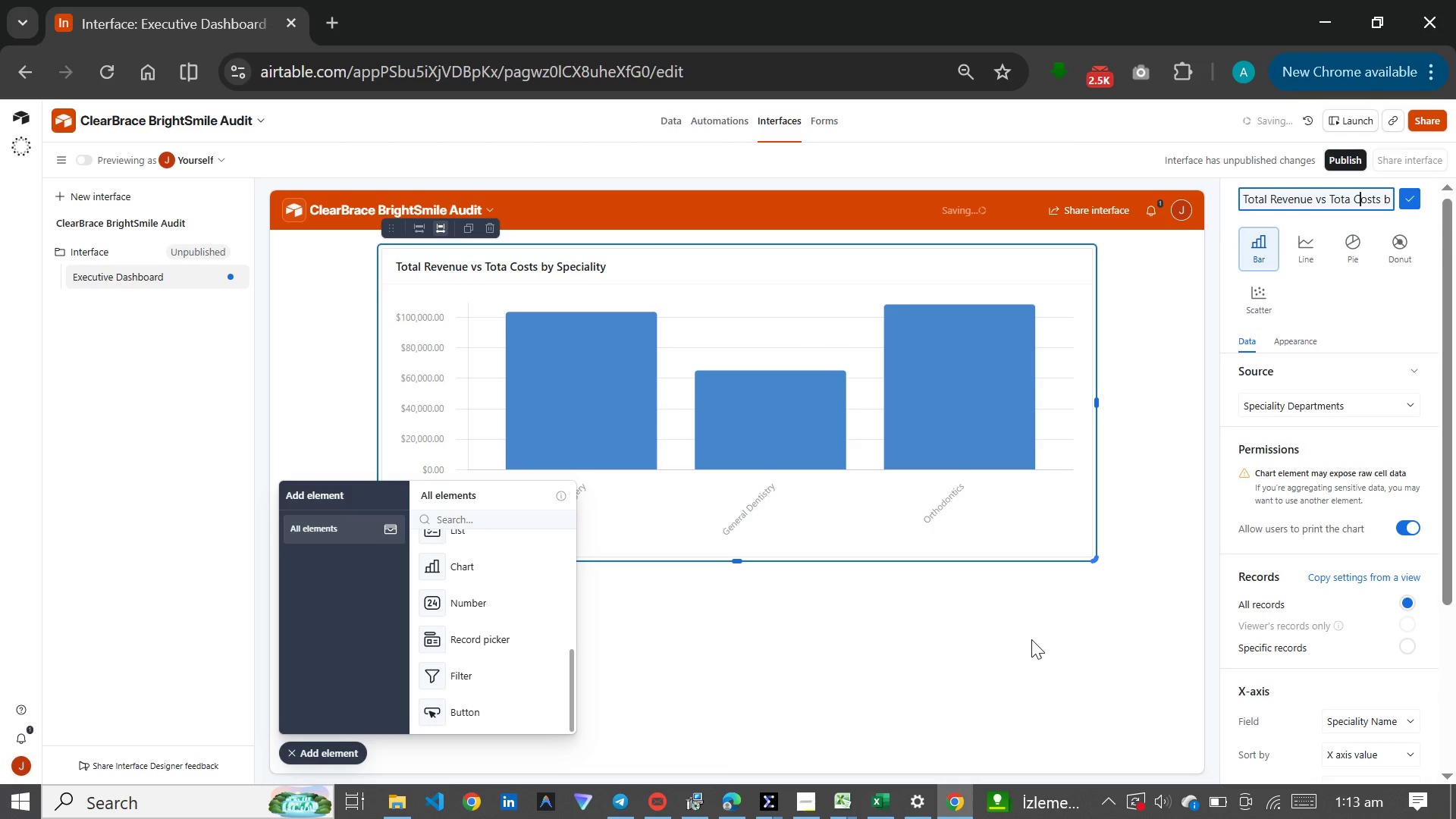 
key(ArrowRight)
 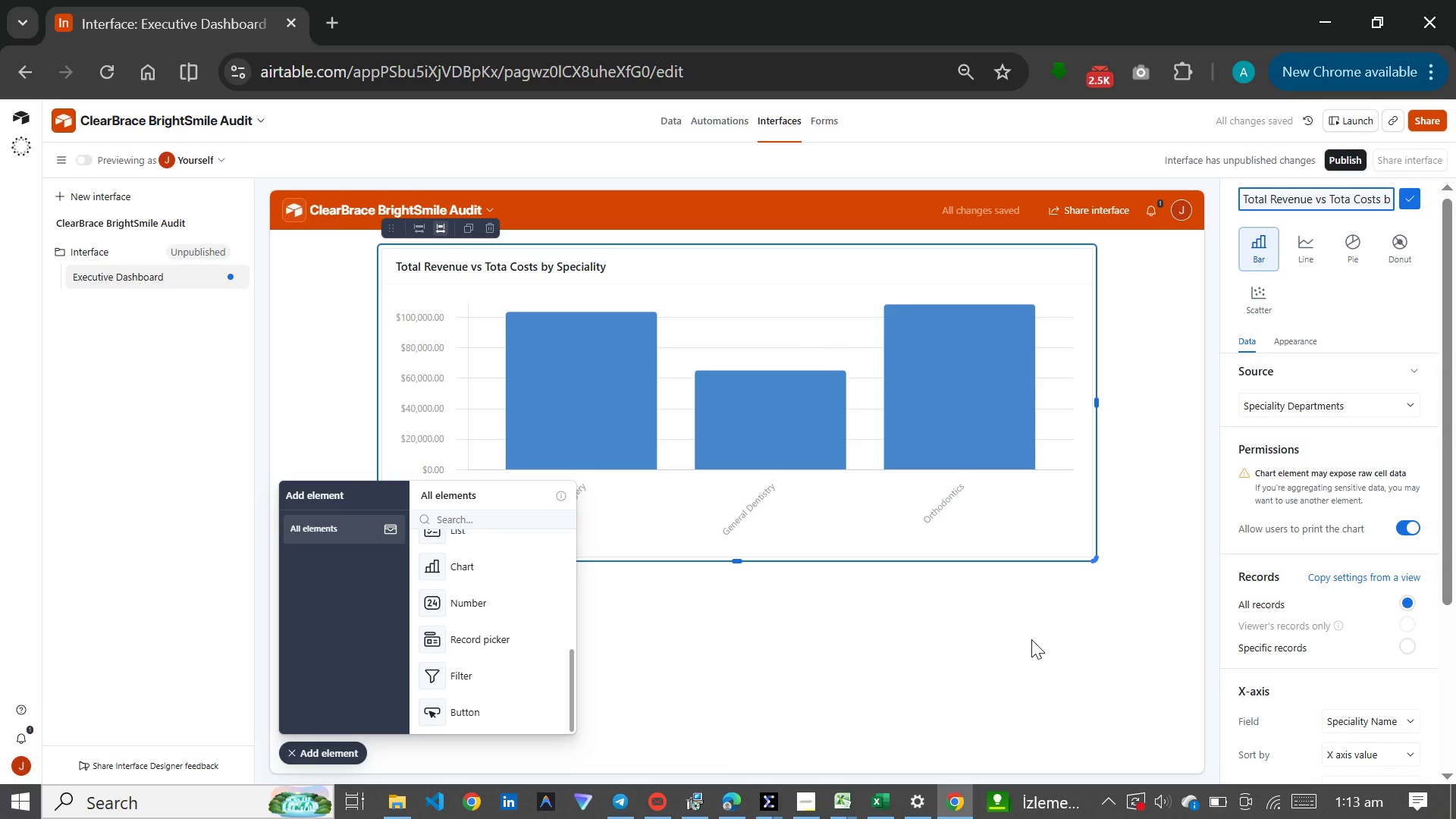 
key(ArrowRight)
 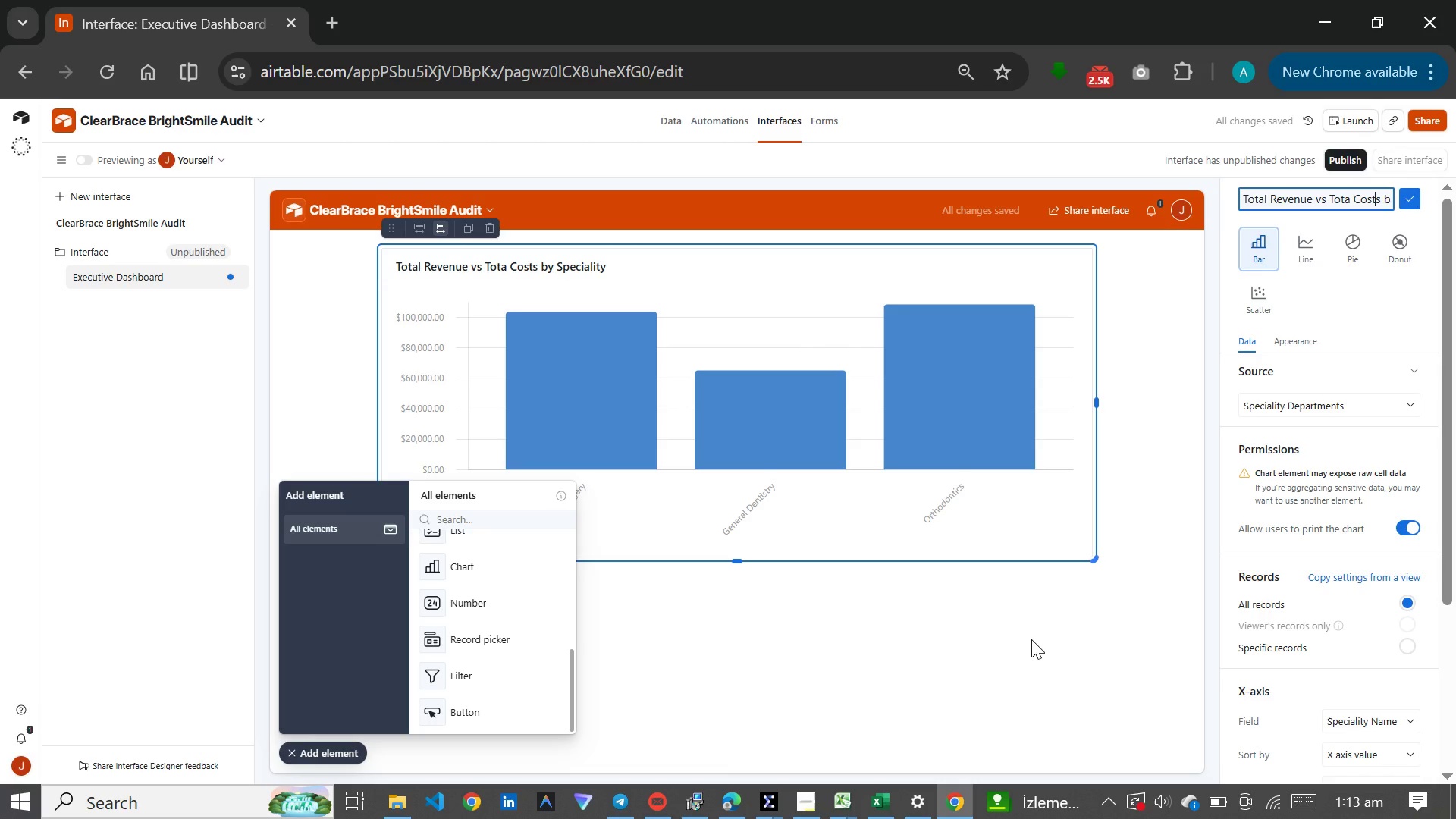 
key(ArrowRight)
 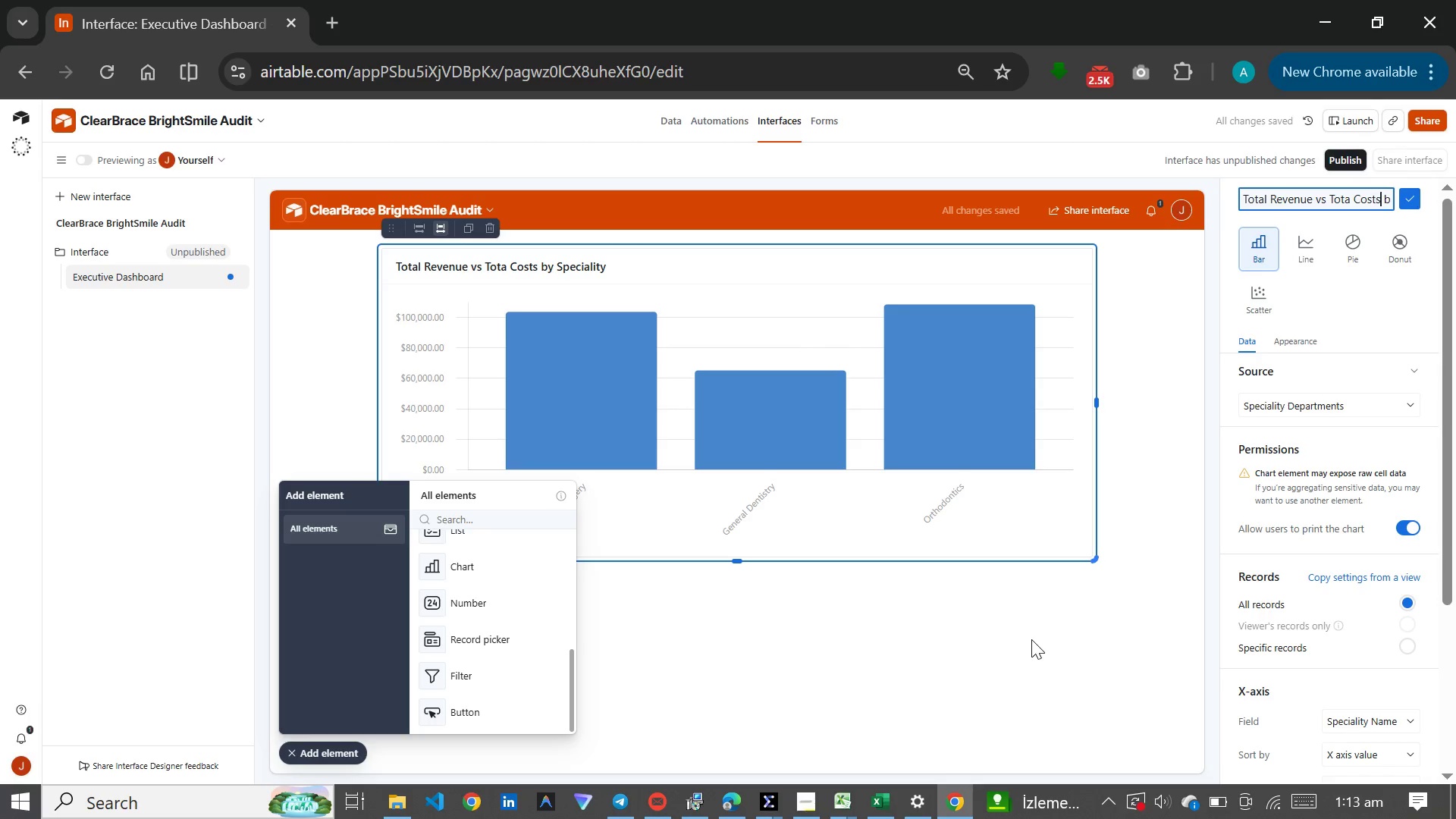 
key(ArrowRight)
 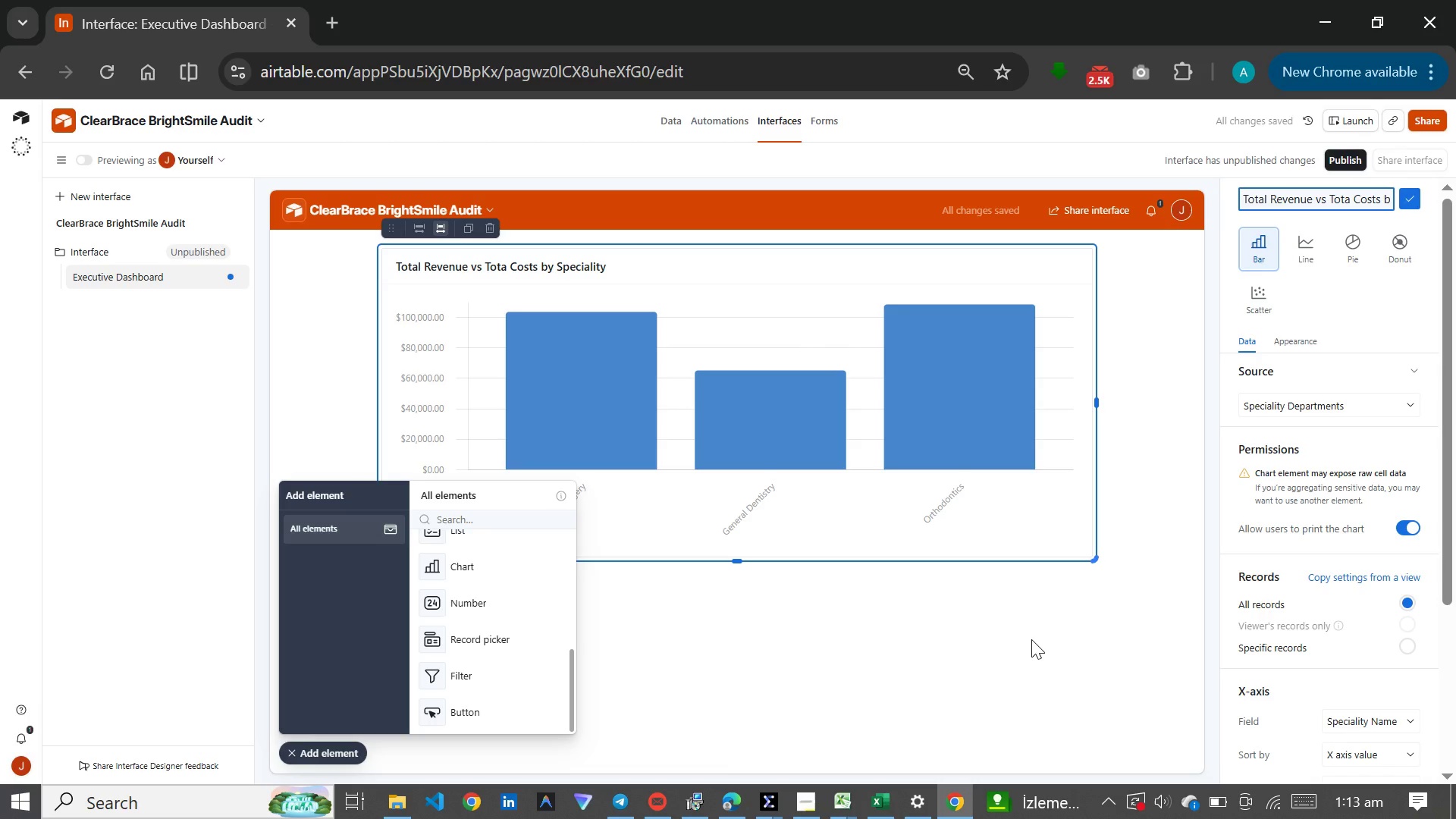 
key(Backspace)
 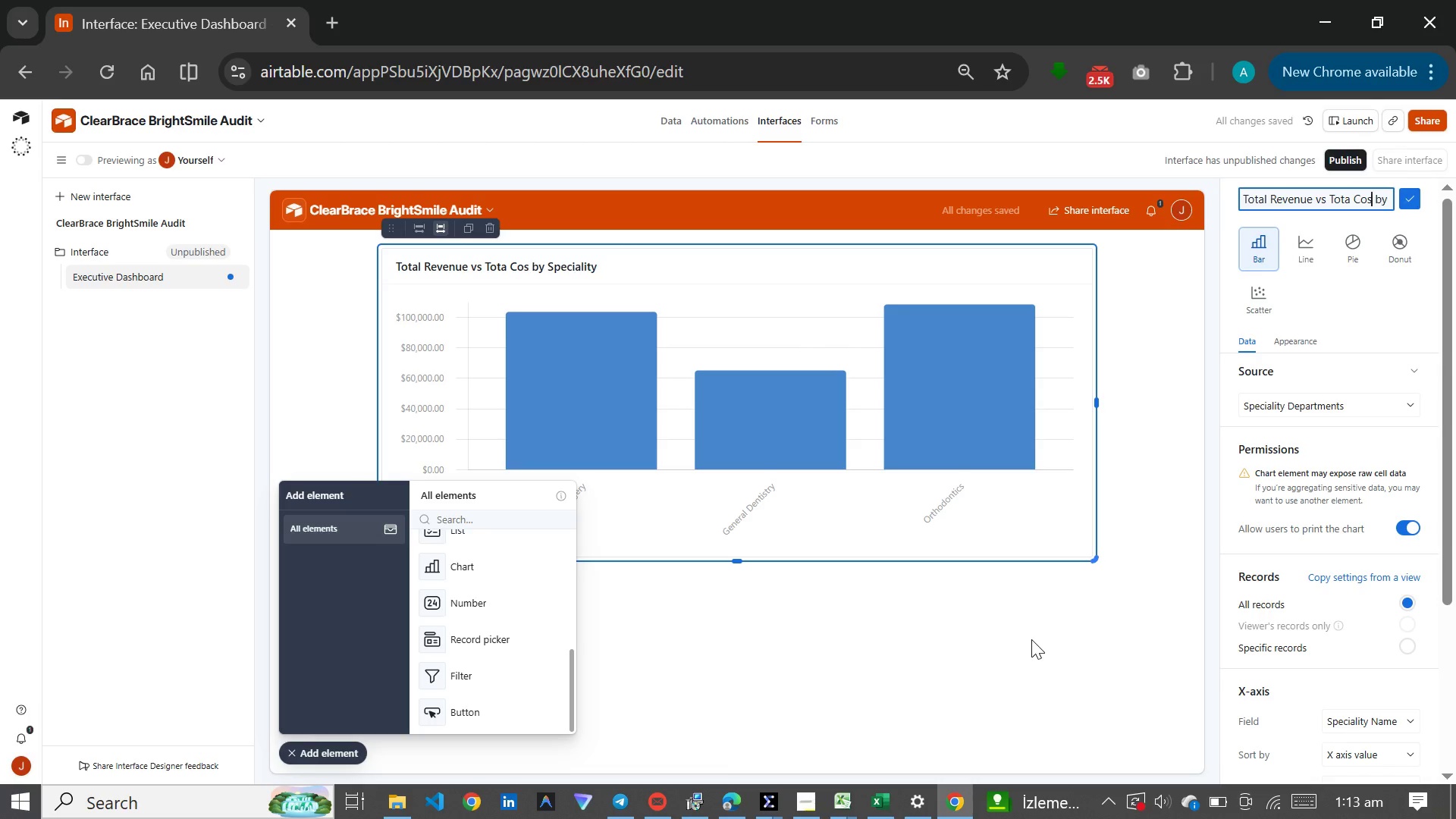 
key(Backspace)
 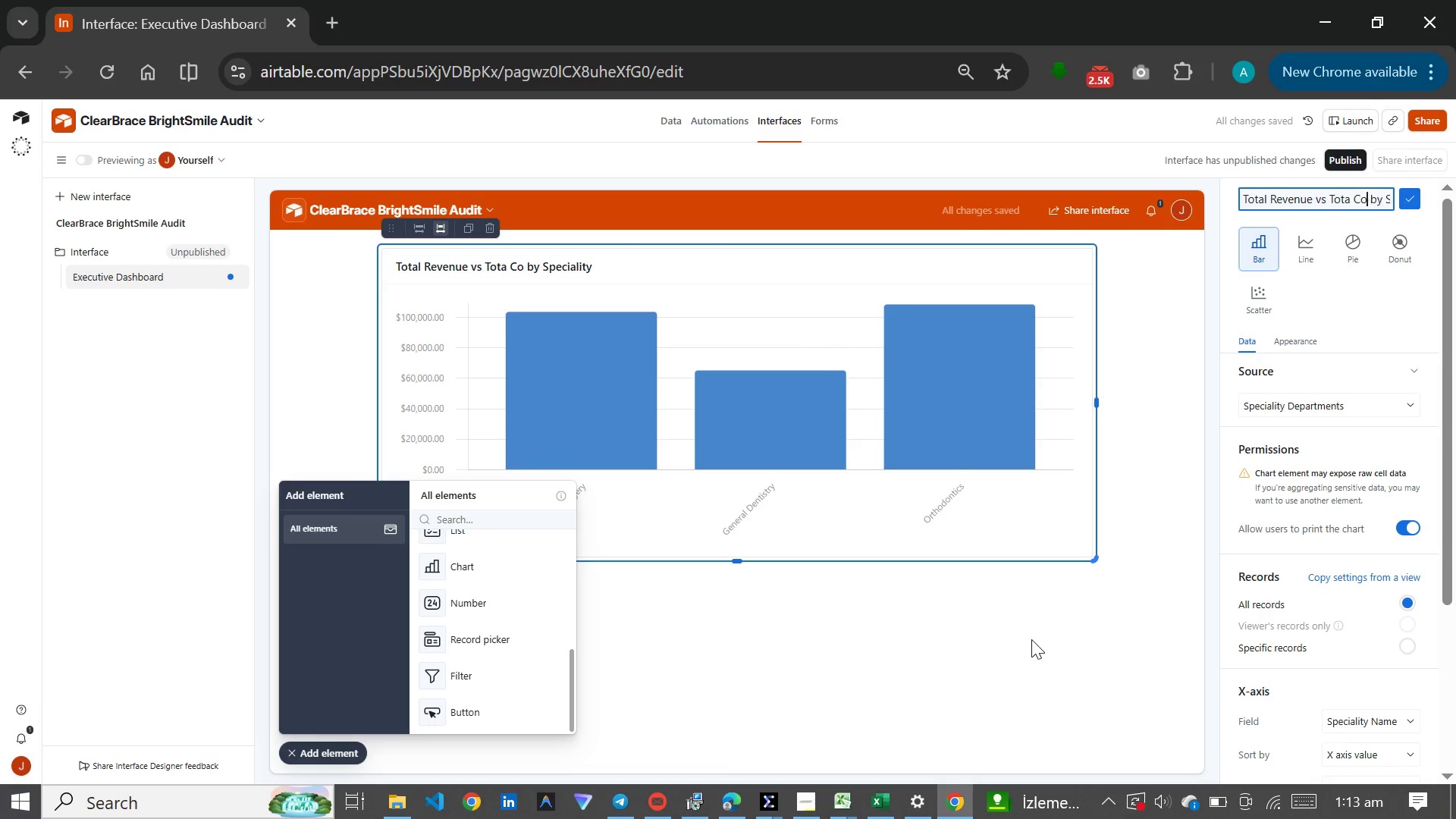 
key(Backspace)
 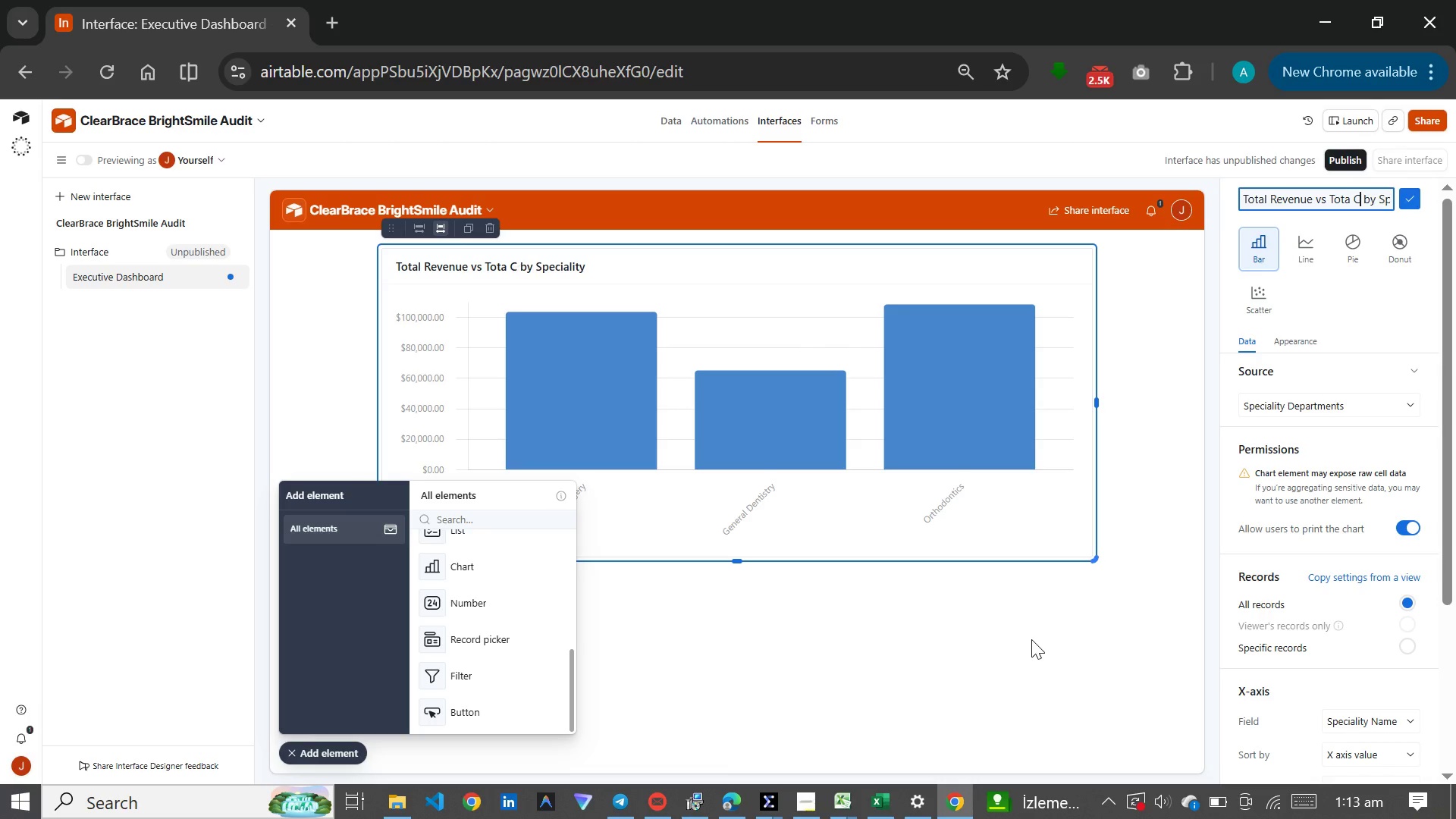 
key(Backspace)
 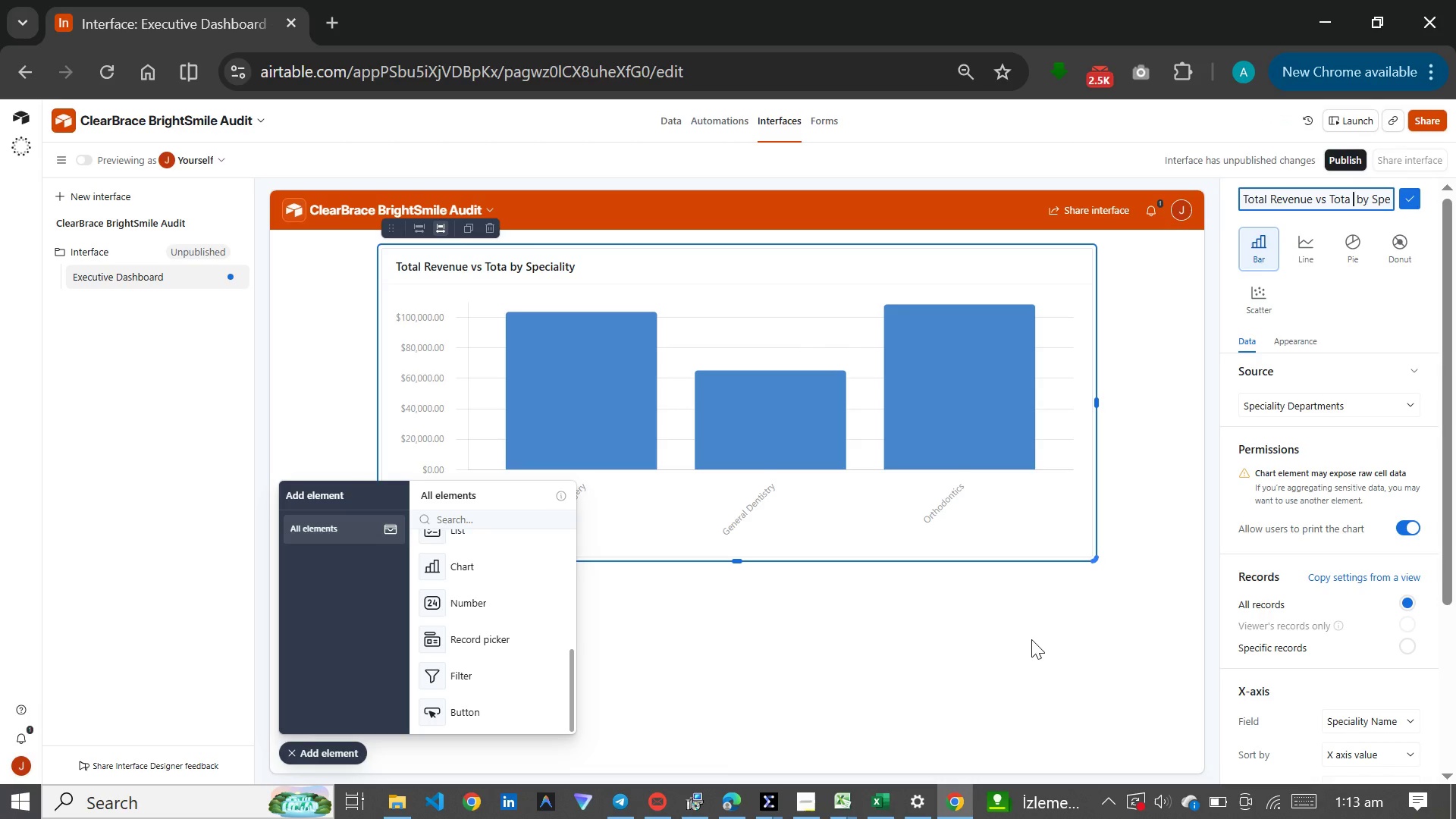 
key(Backspace)
 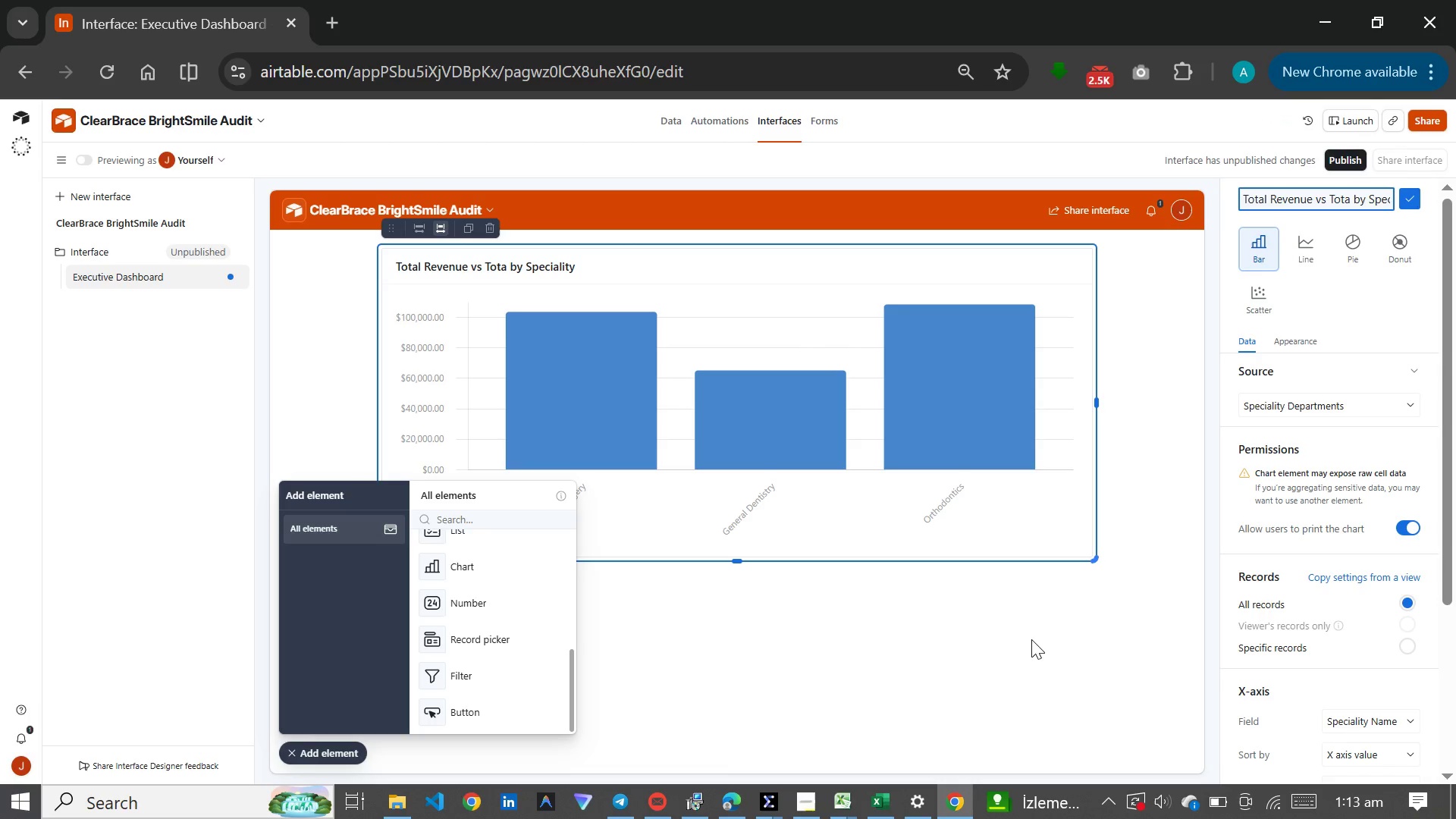 
key(Backspace)
 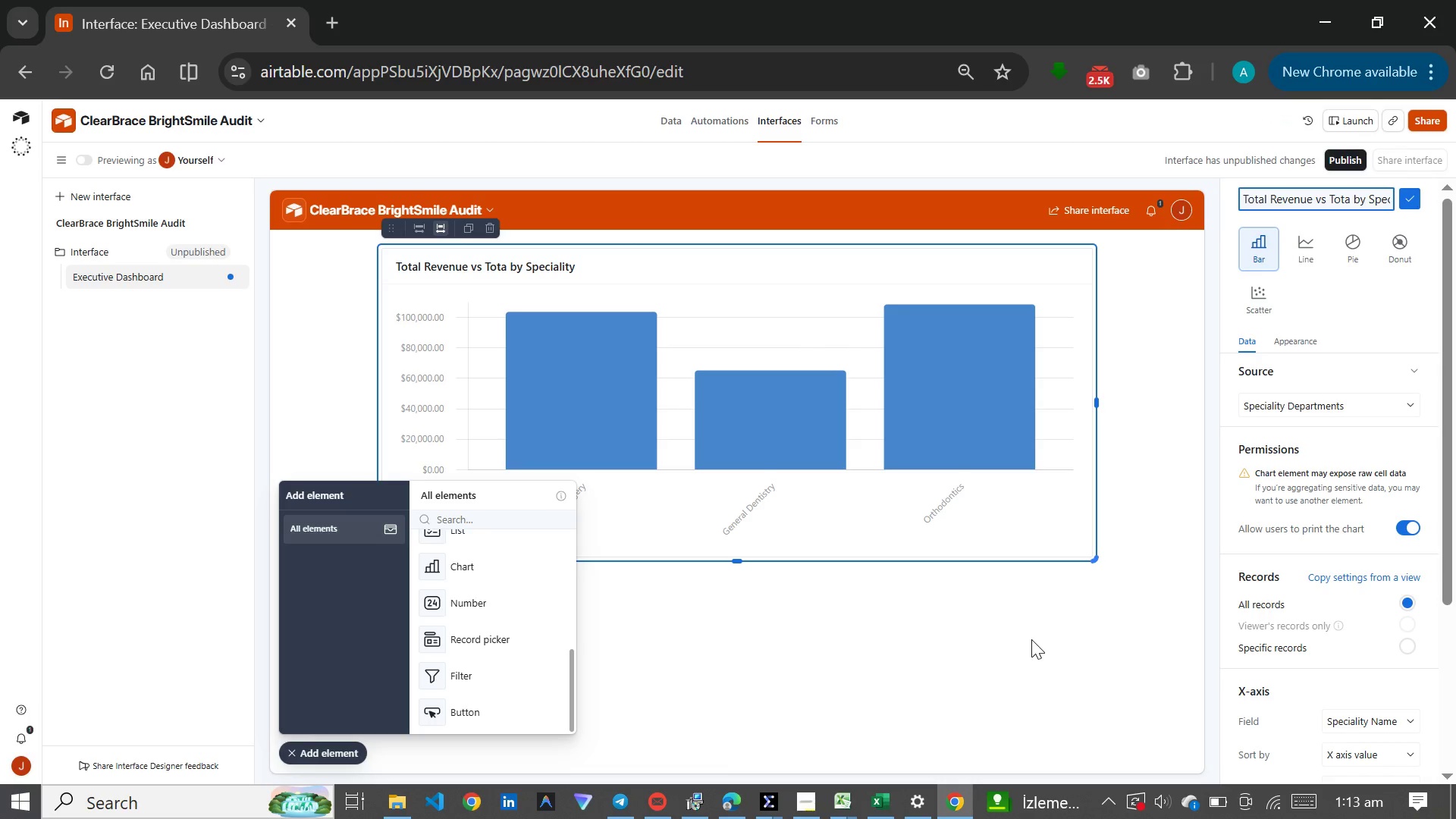 
key(Backspace)
 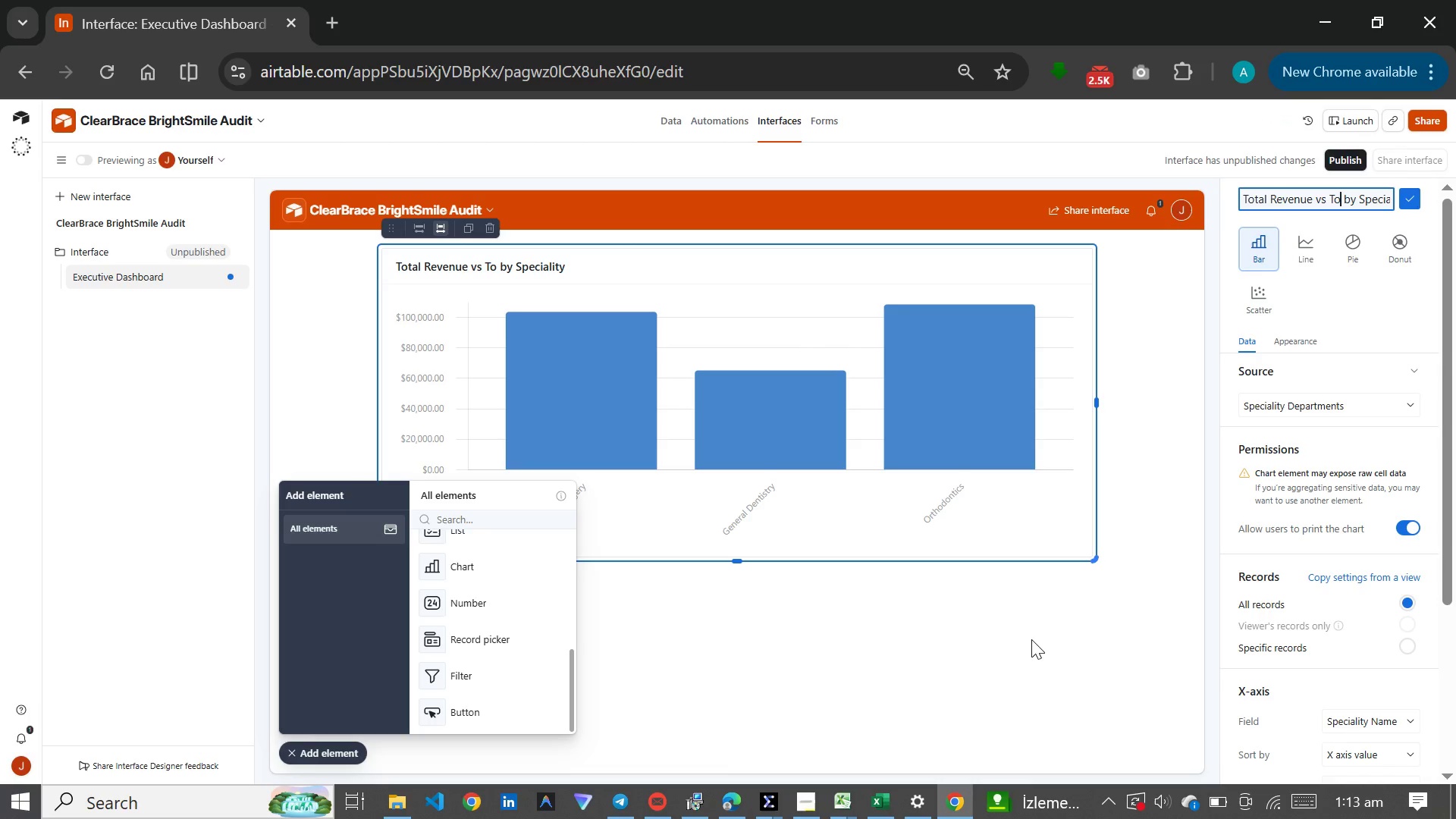 
key(Backspace)
 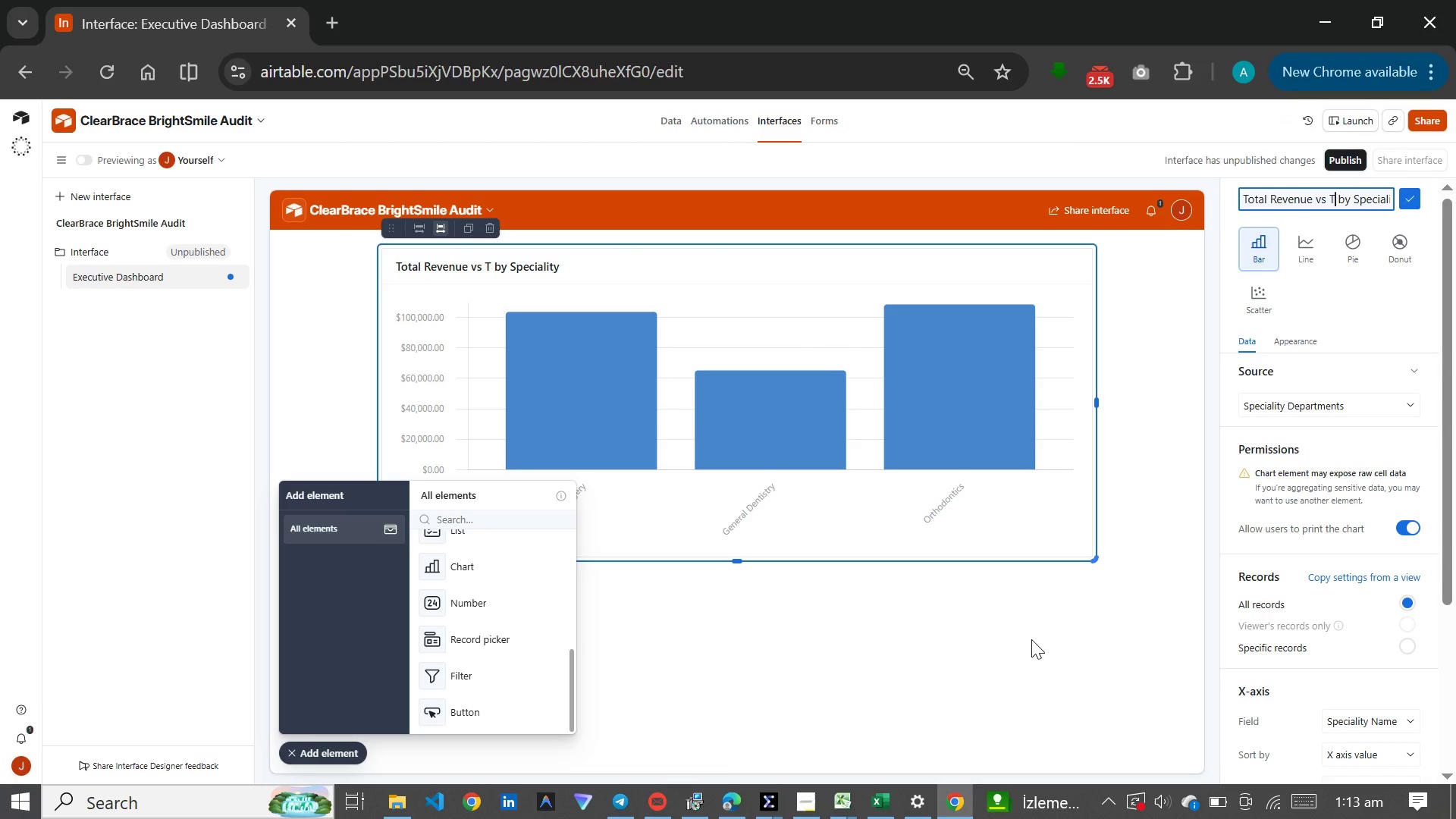 
key(Backspace)
 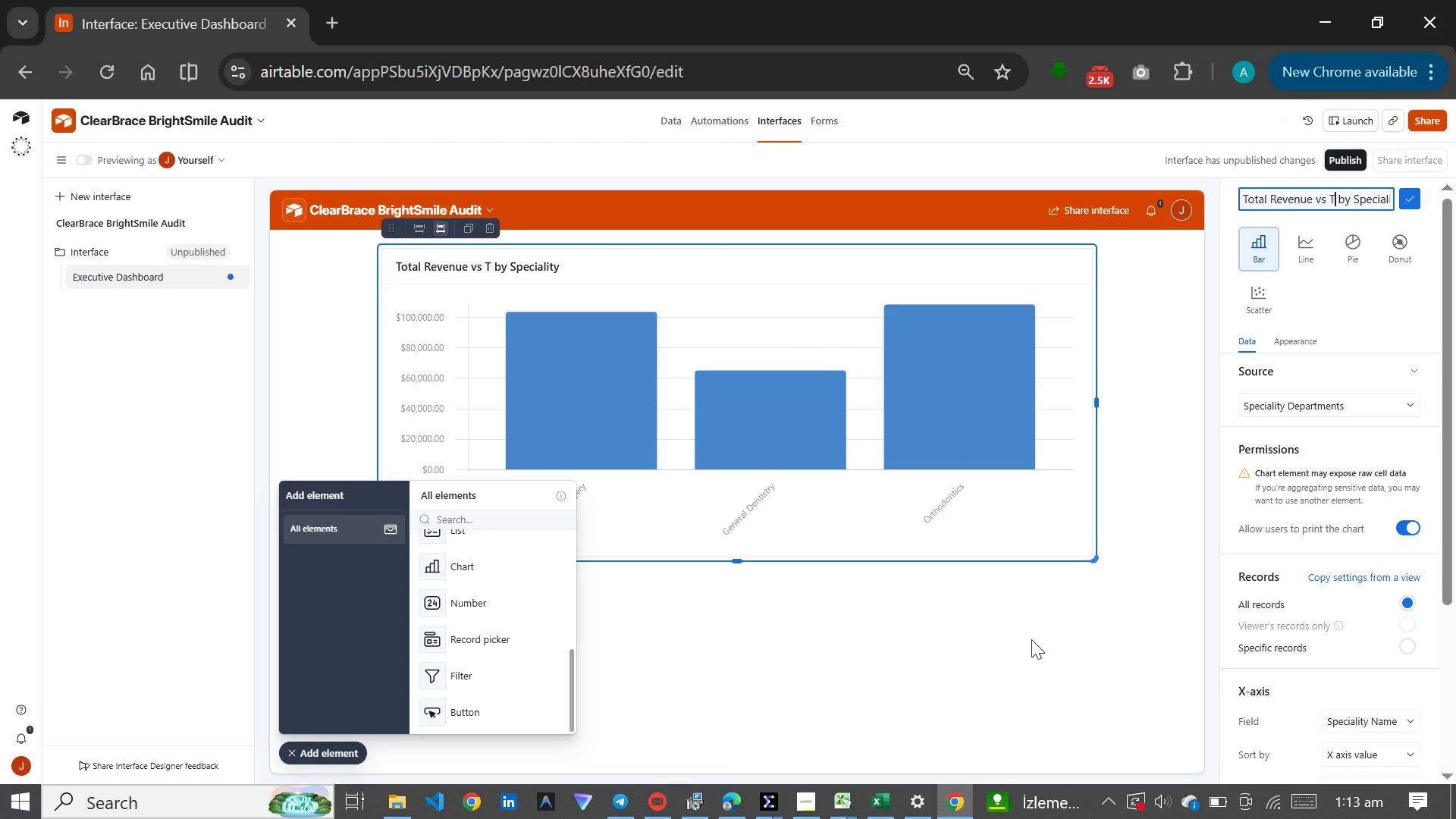 
key(Backspace)
 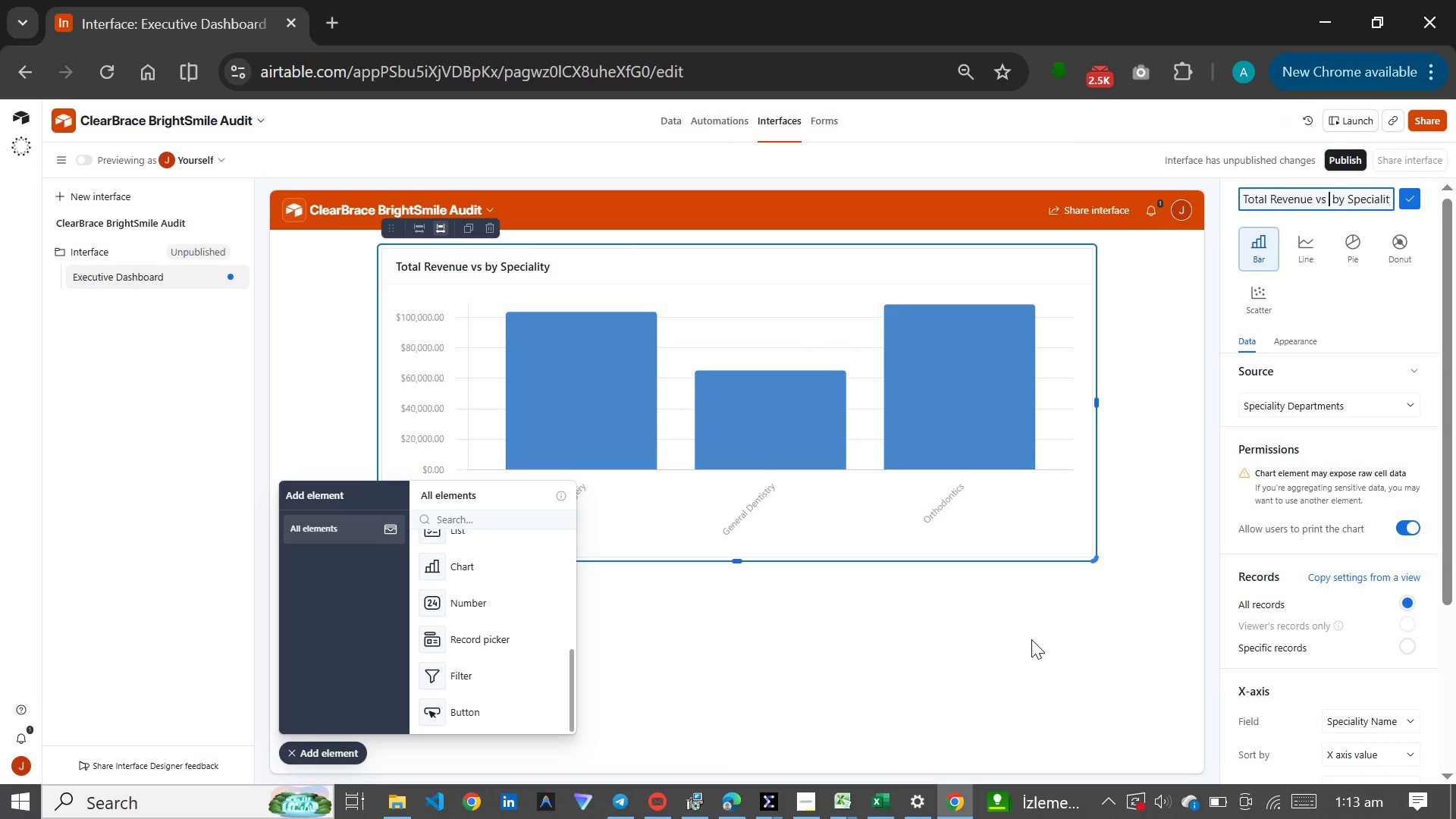 
key(Backspace)
 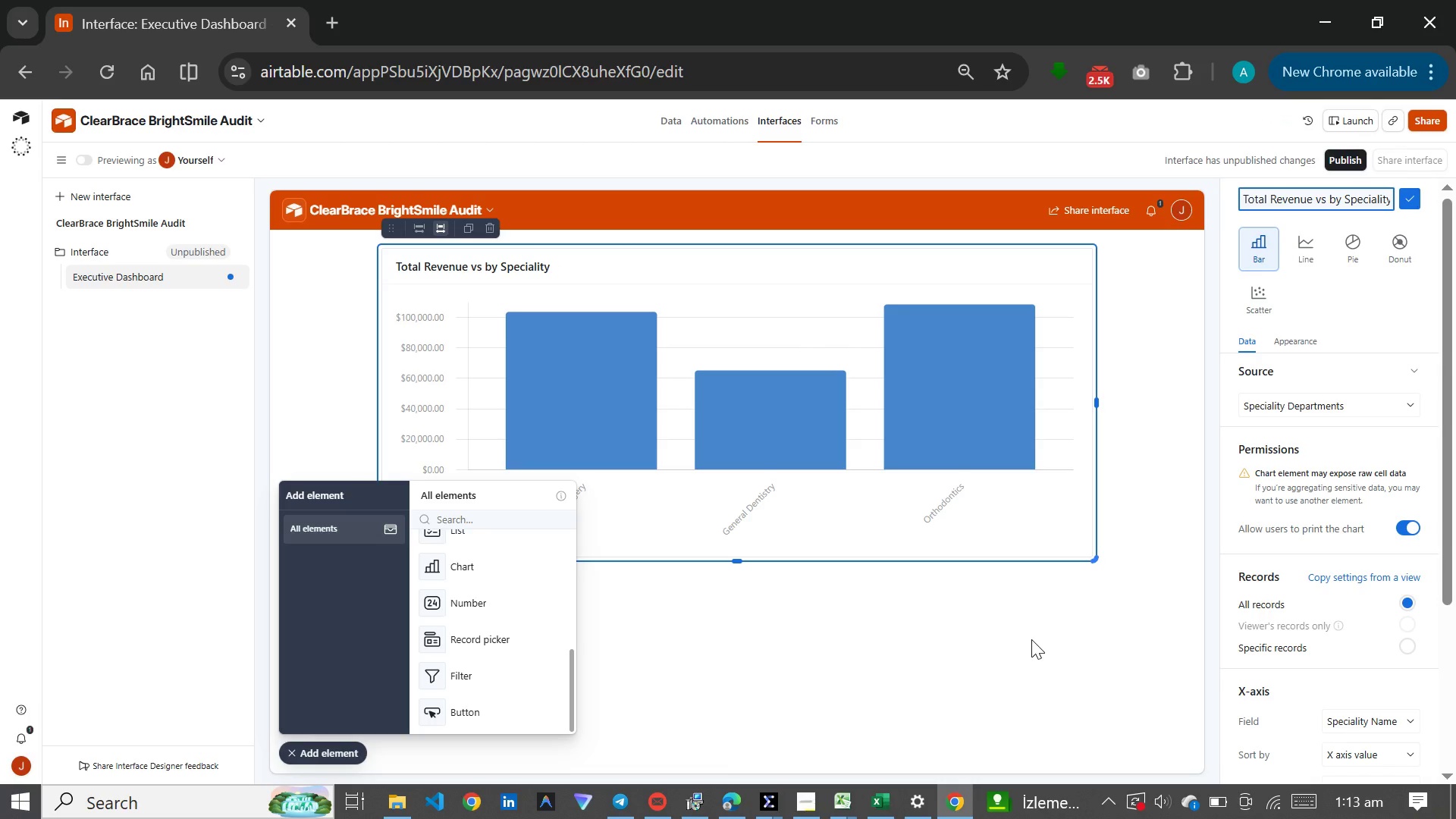 
key(Backspace)
 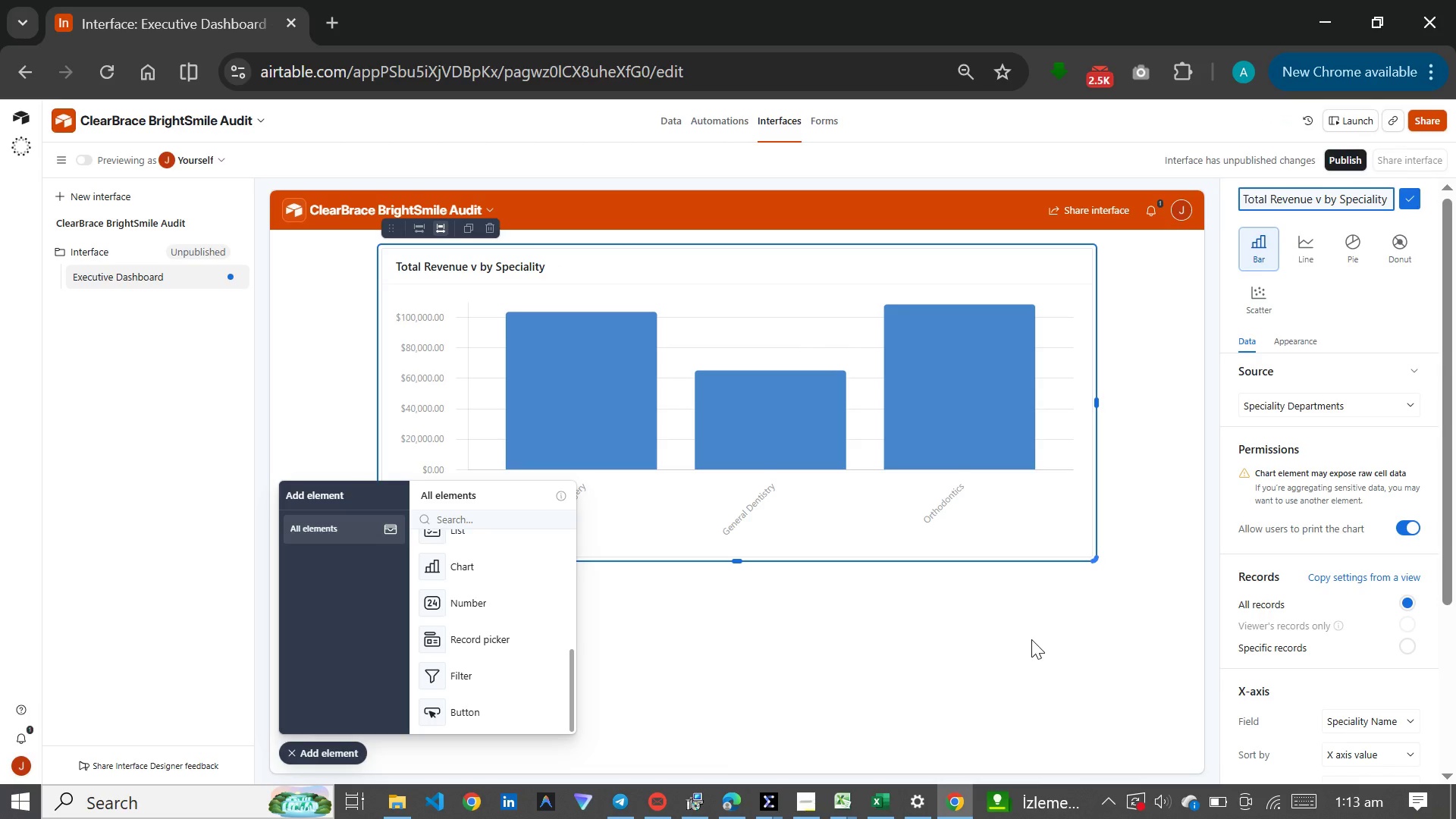 
key(Backspace)
 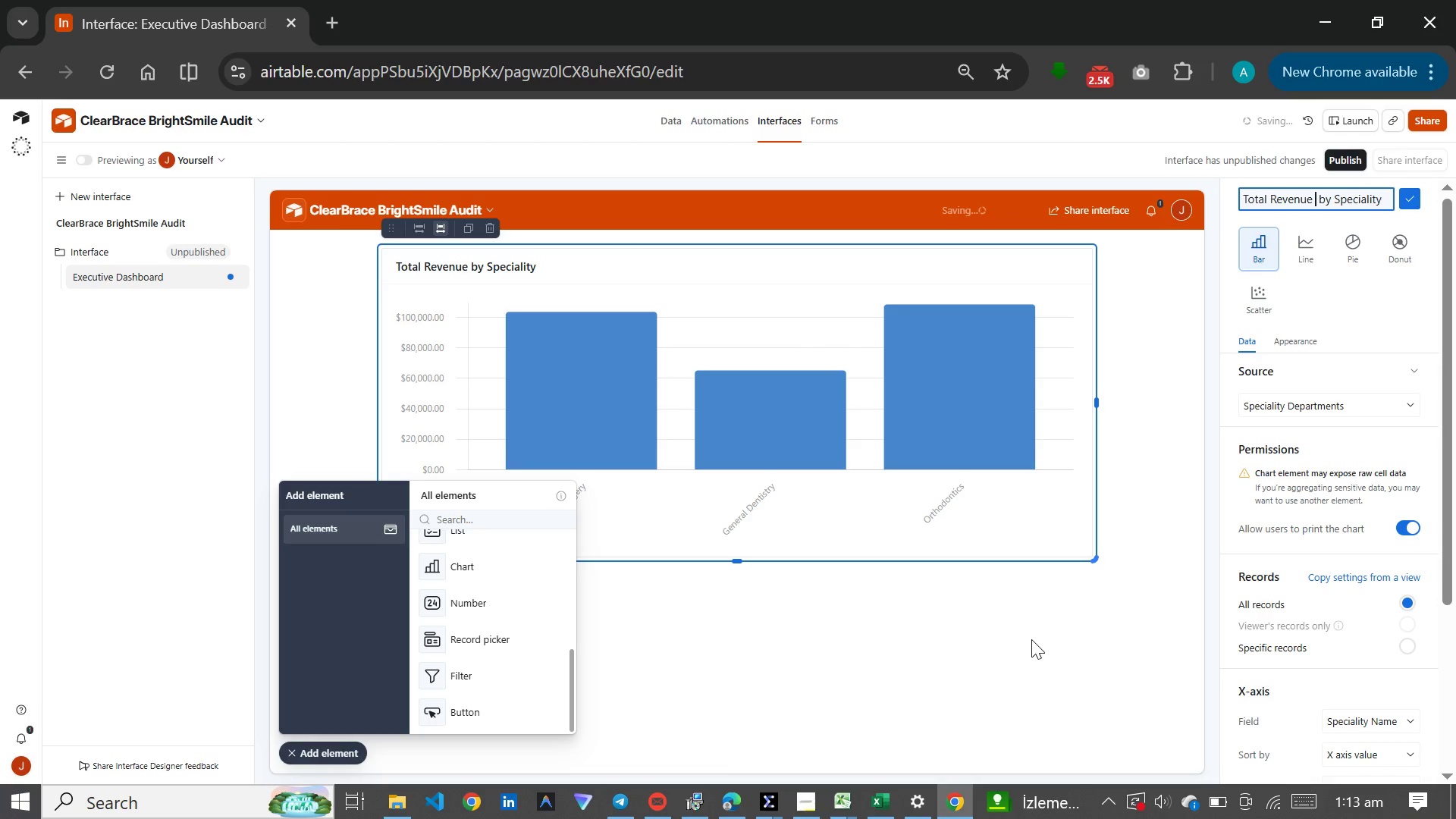 
key(Backspace)
 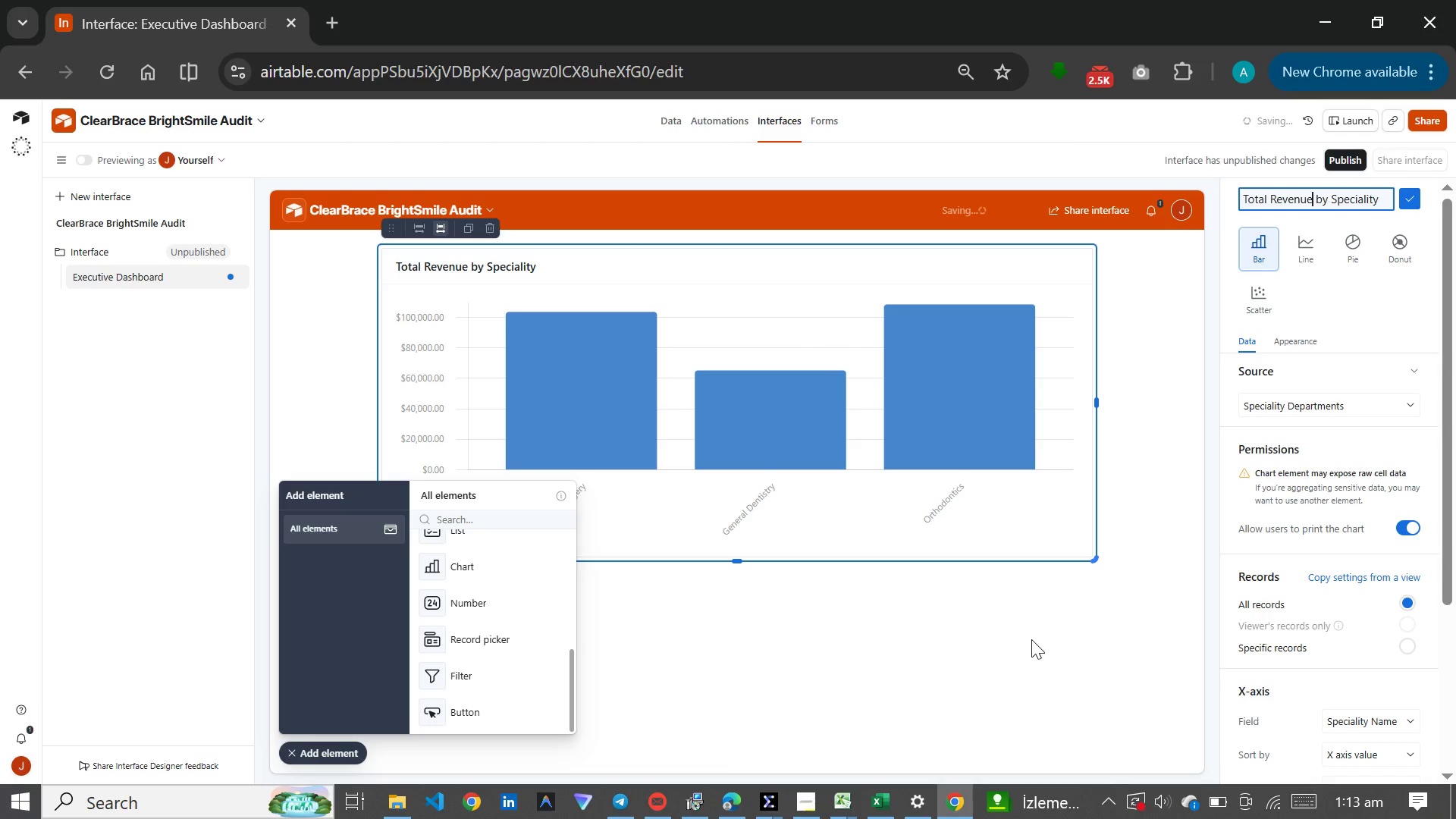 
key(Enter)
 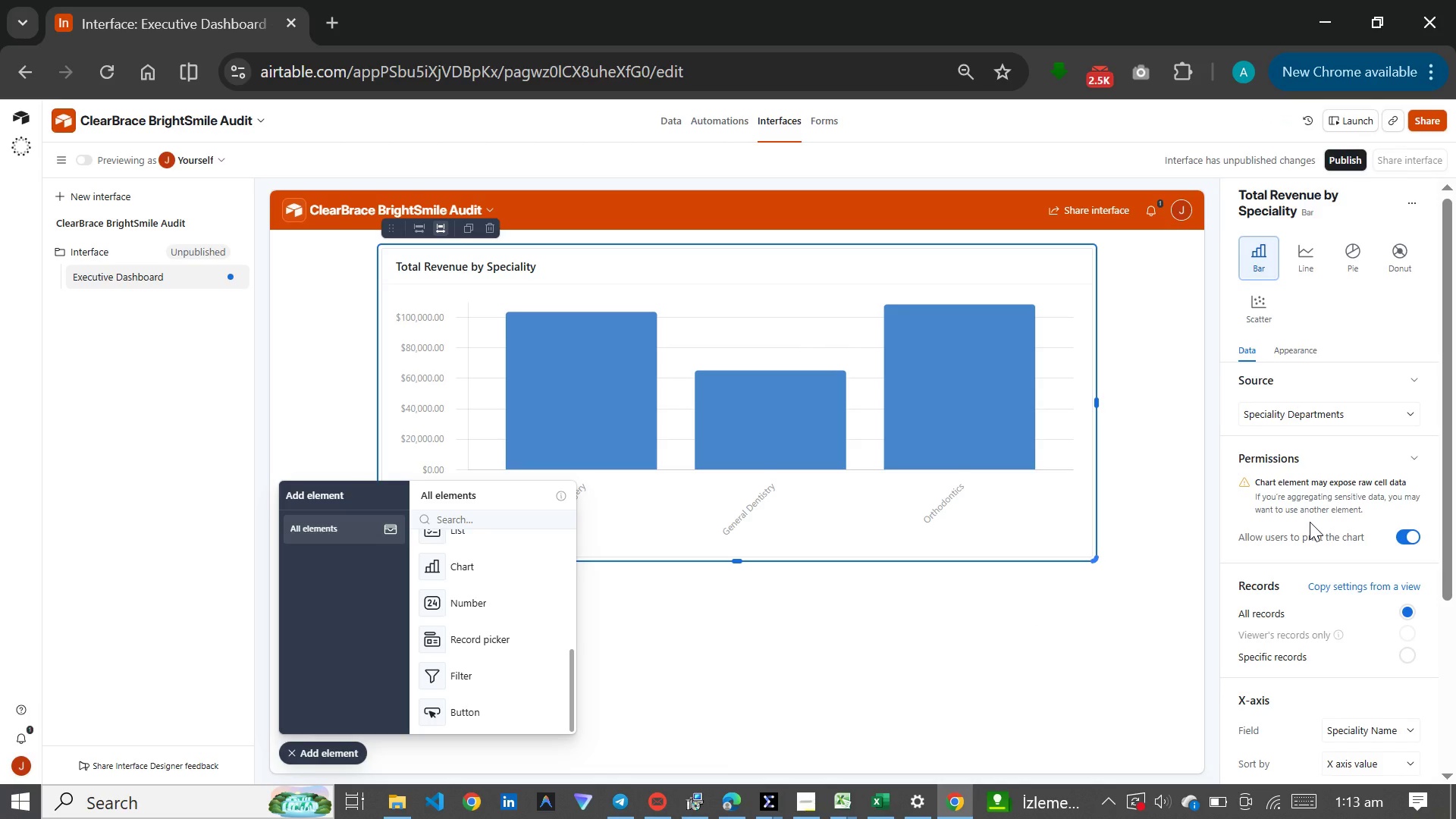 
wait(7.55)
 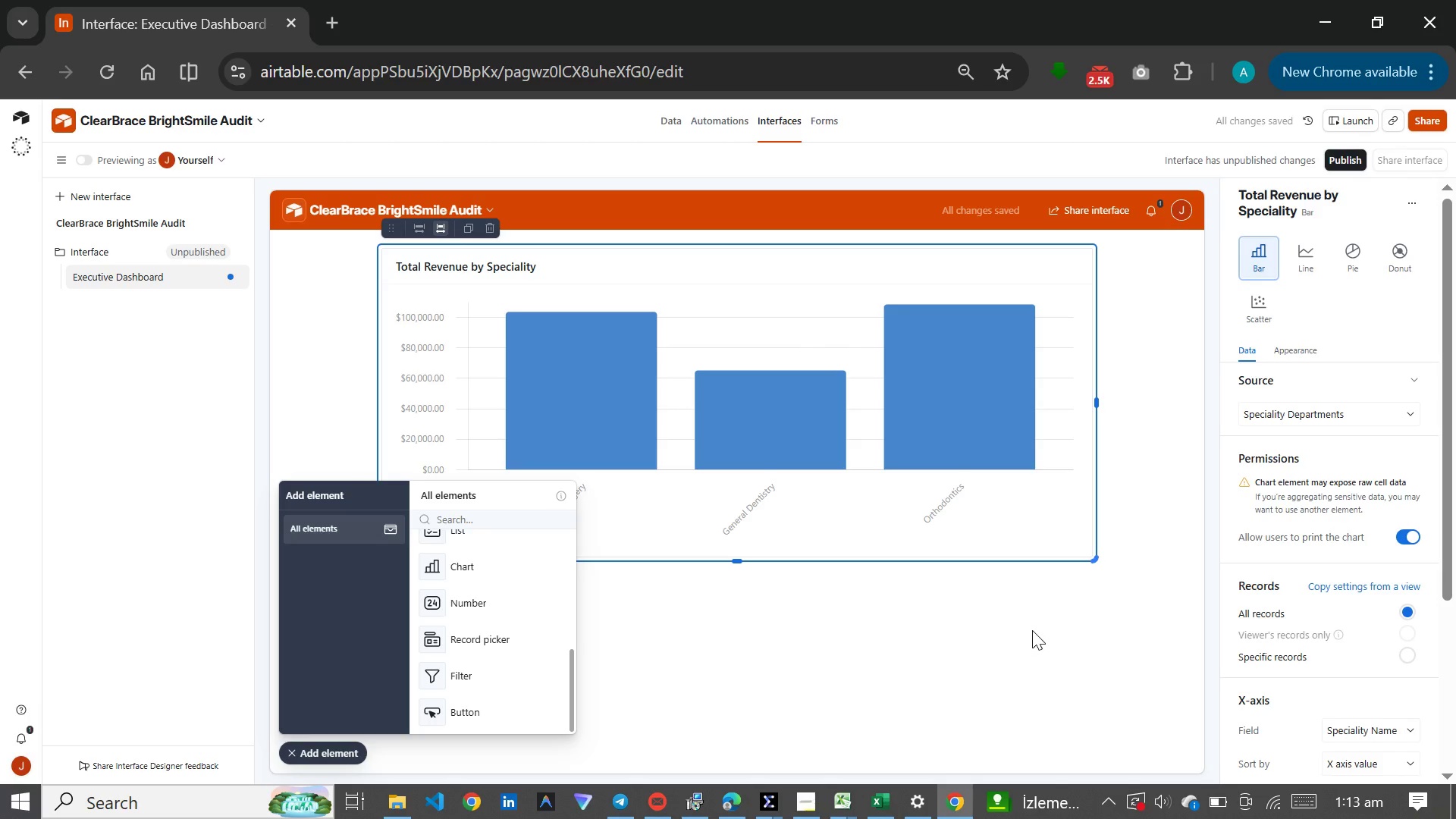 
scroll: coordinate [1351, 706], scroll_direction: down, amount: 5.0
 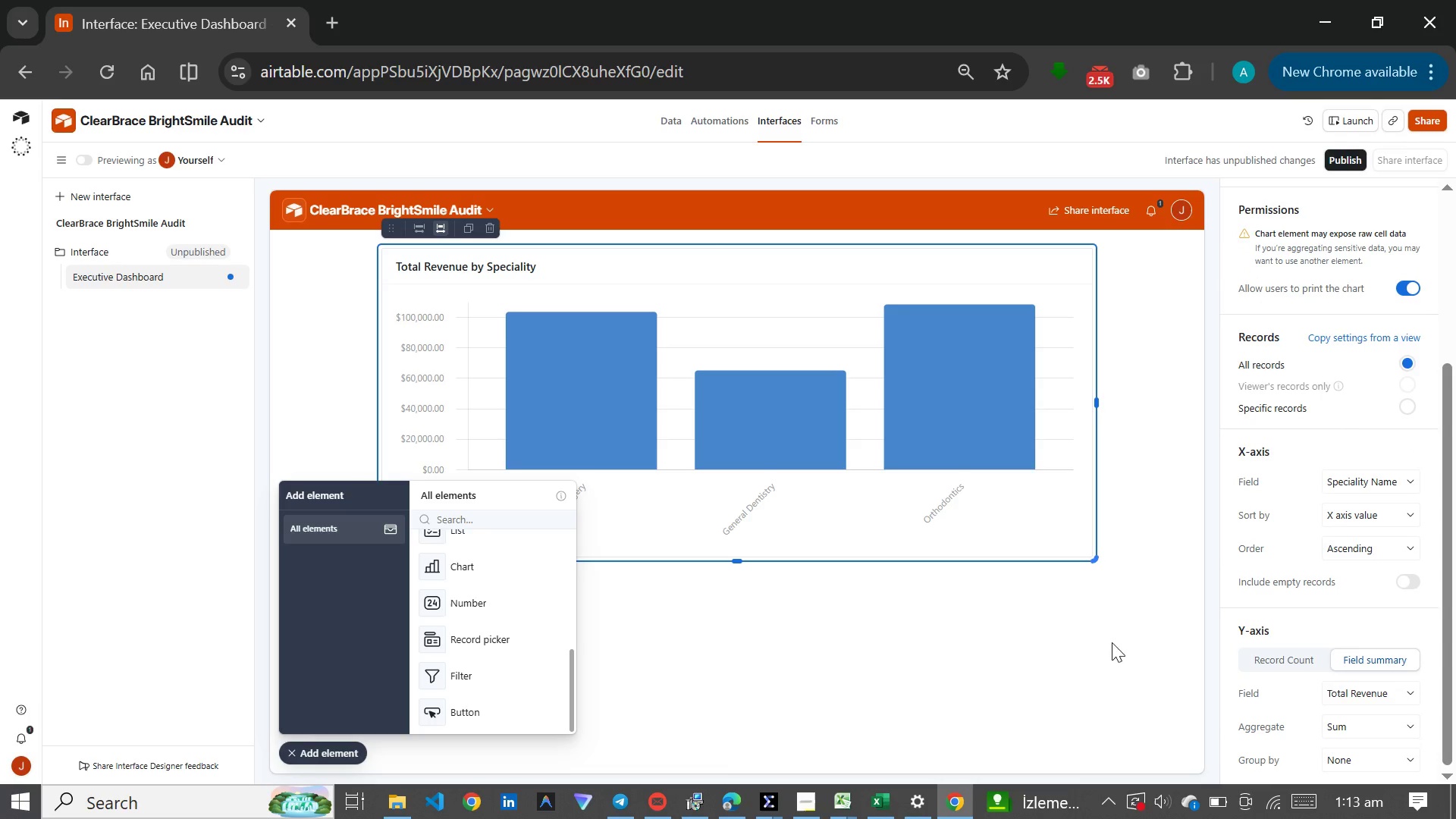 
left_click([915, 649])
 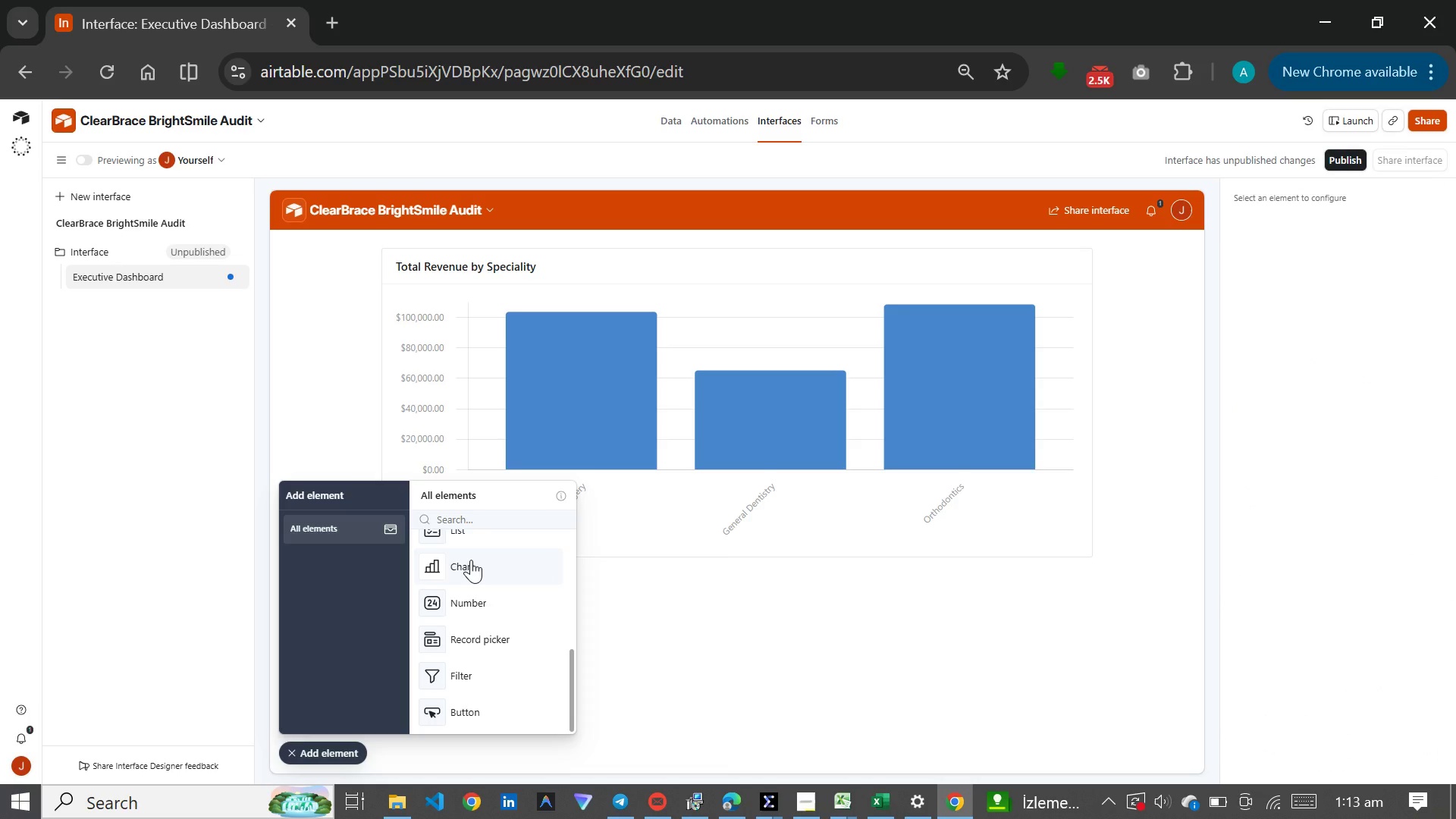 
left_click([471, 560])
 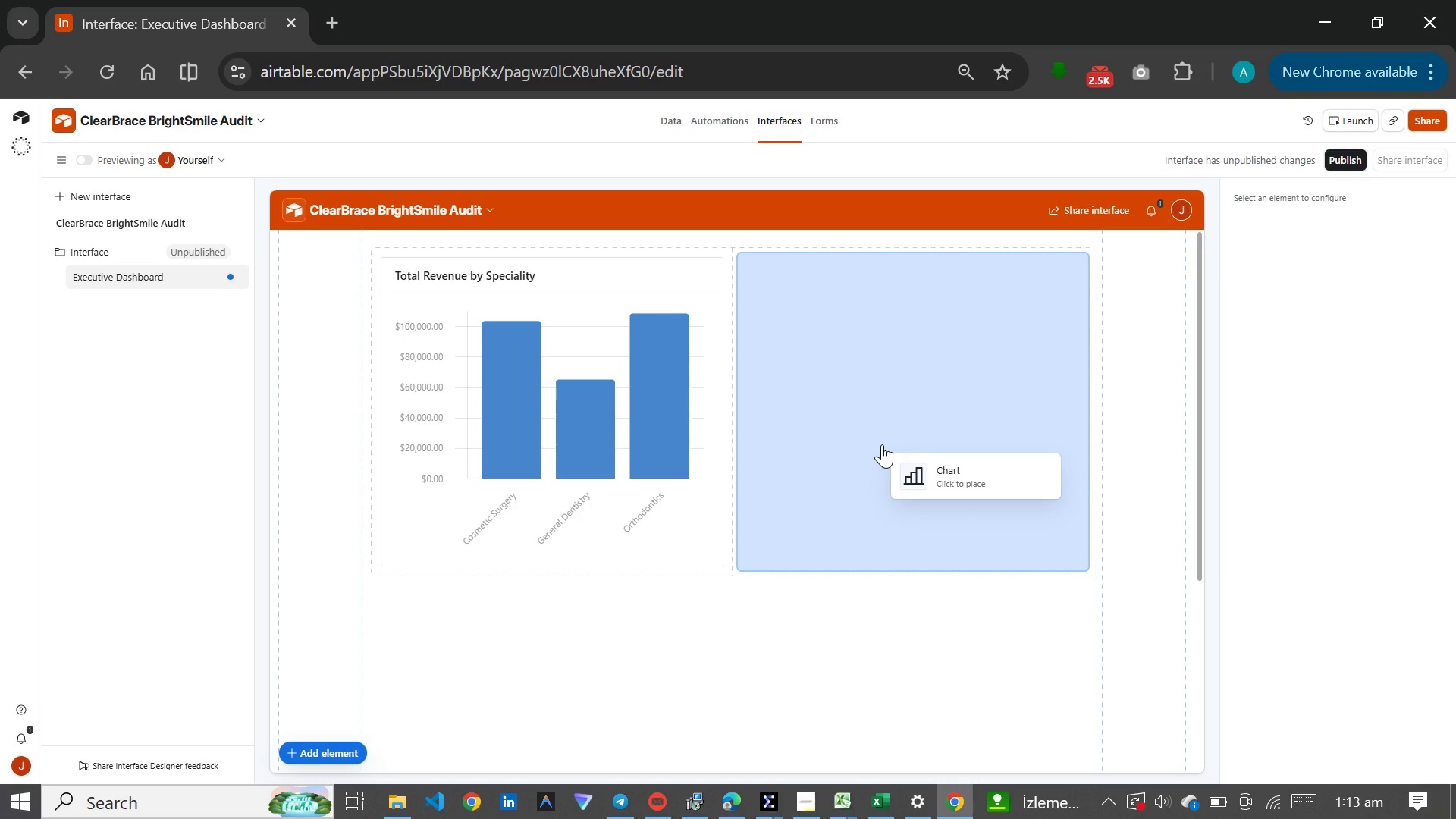 
left_click([882, 444])
 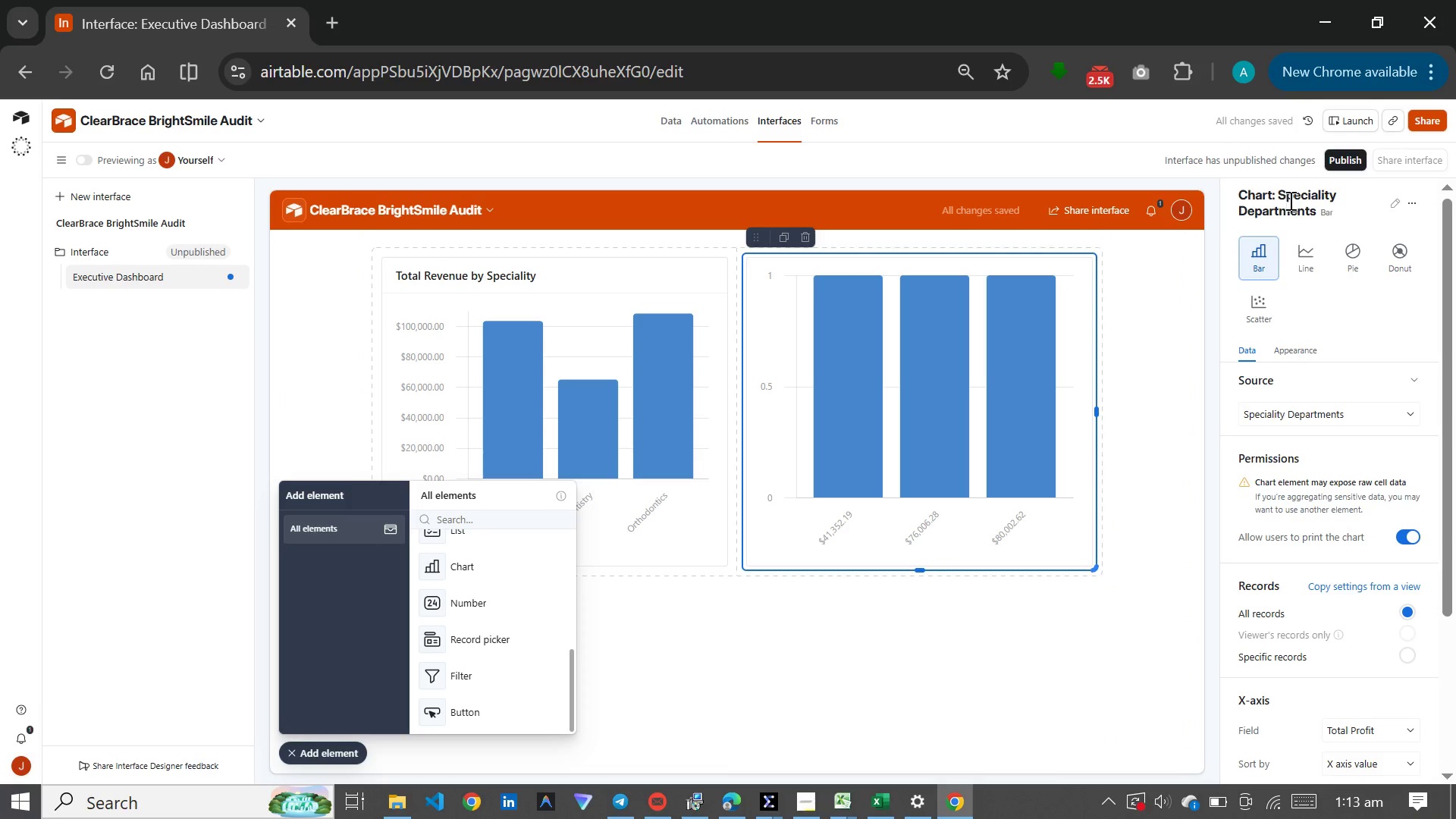 
left_click([1388, 196])
 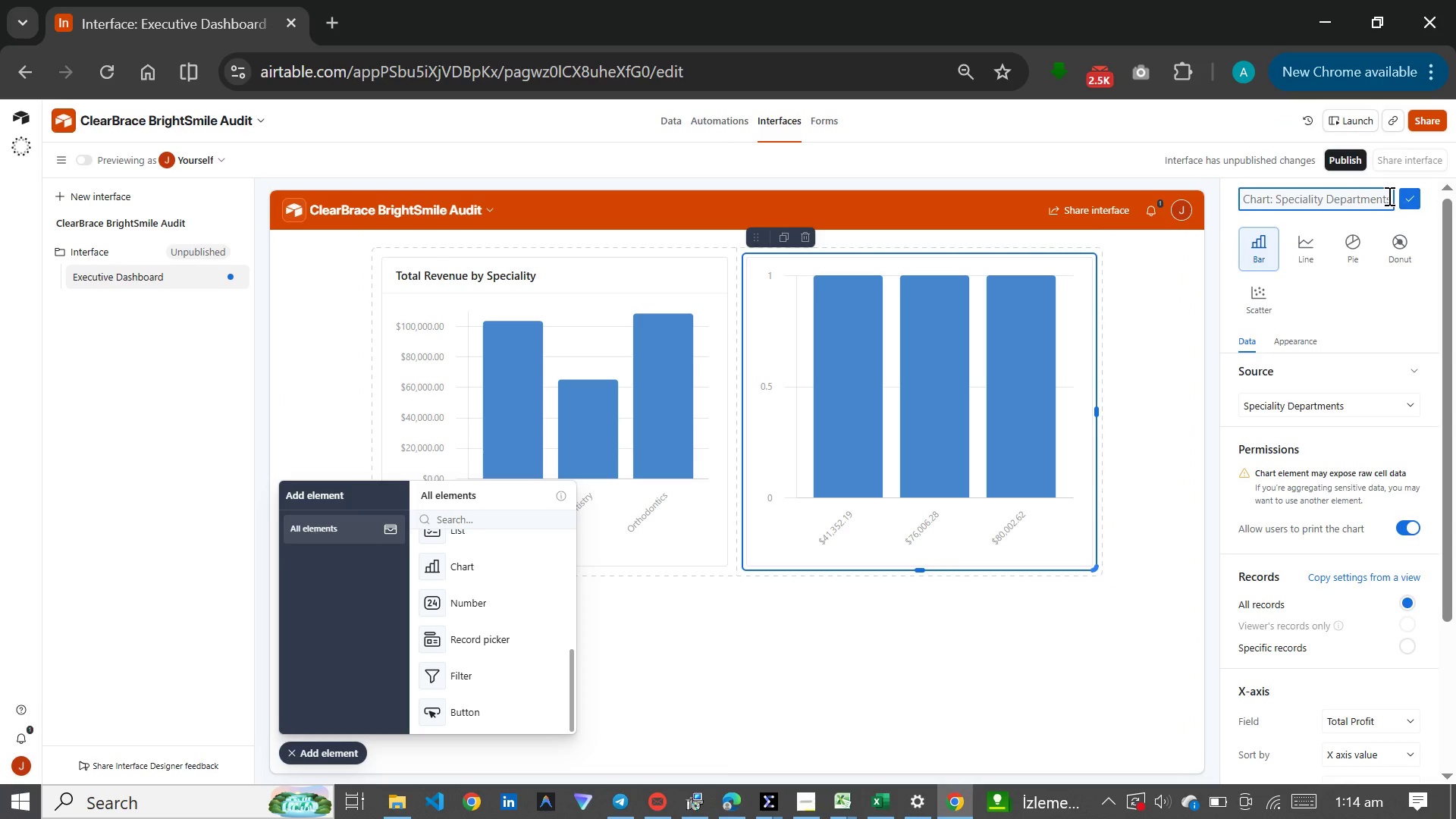 
wait(10.47)
 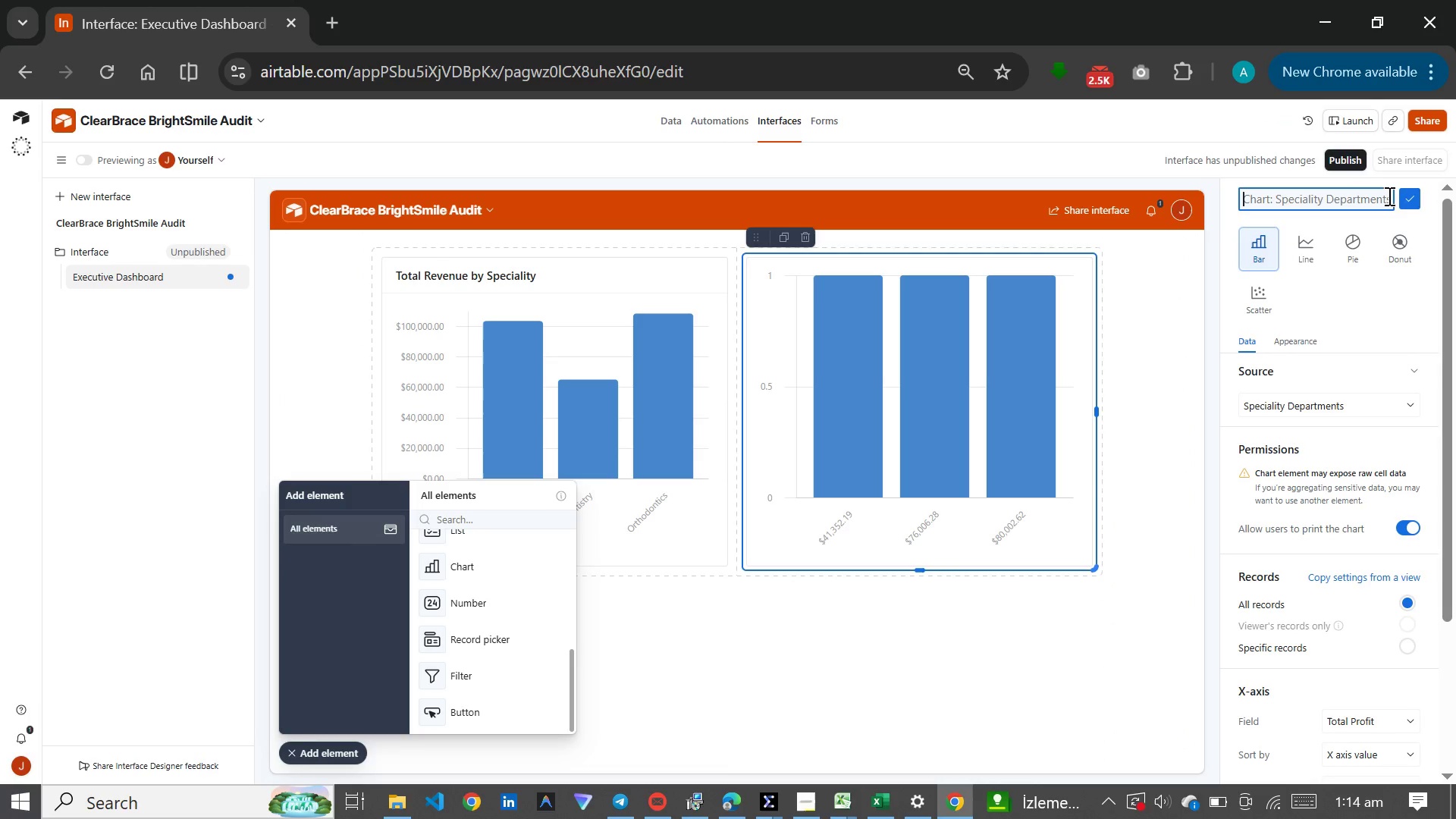 
type(Total )
 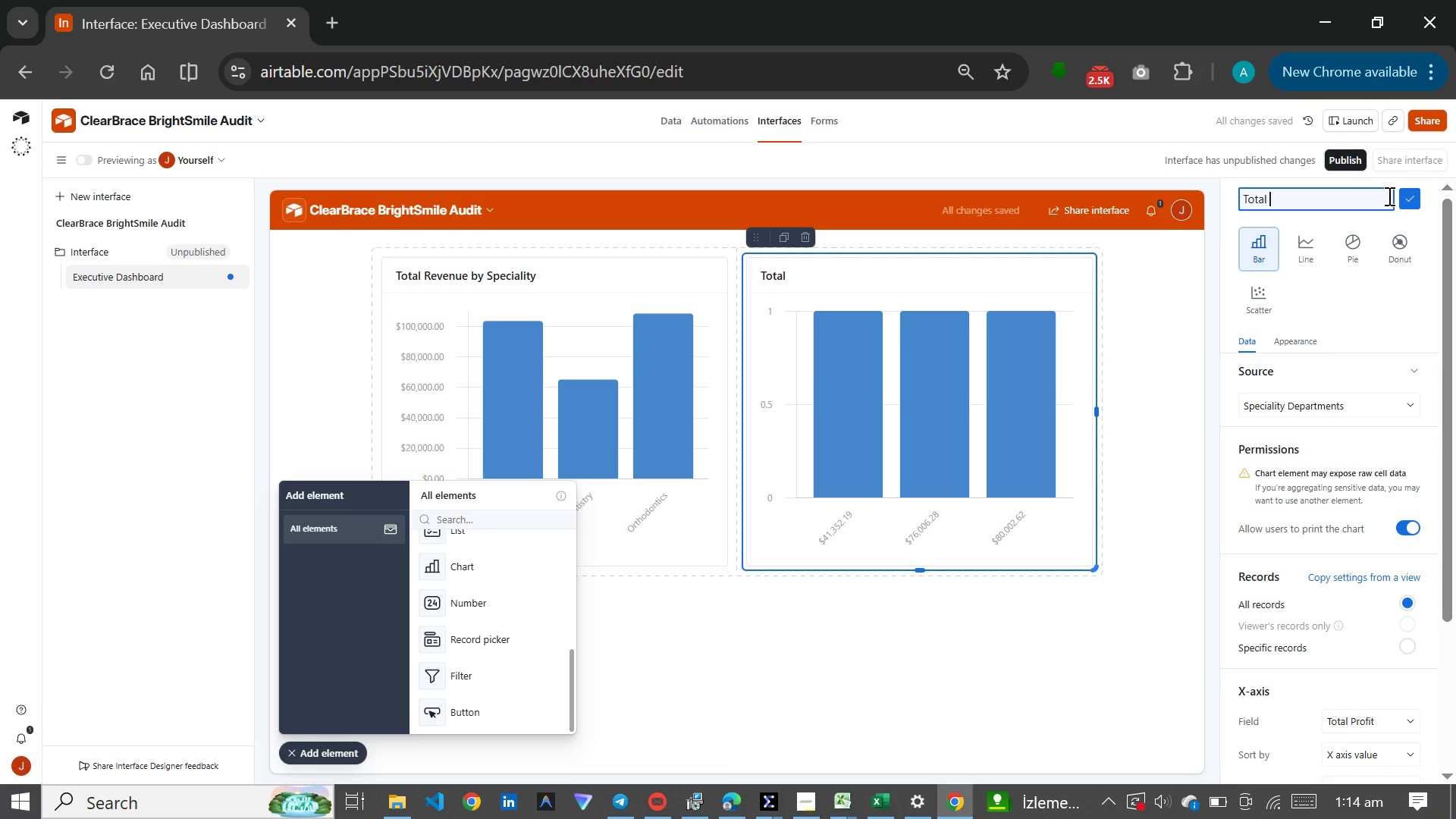 
type(Lab Cost by Speciality)
 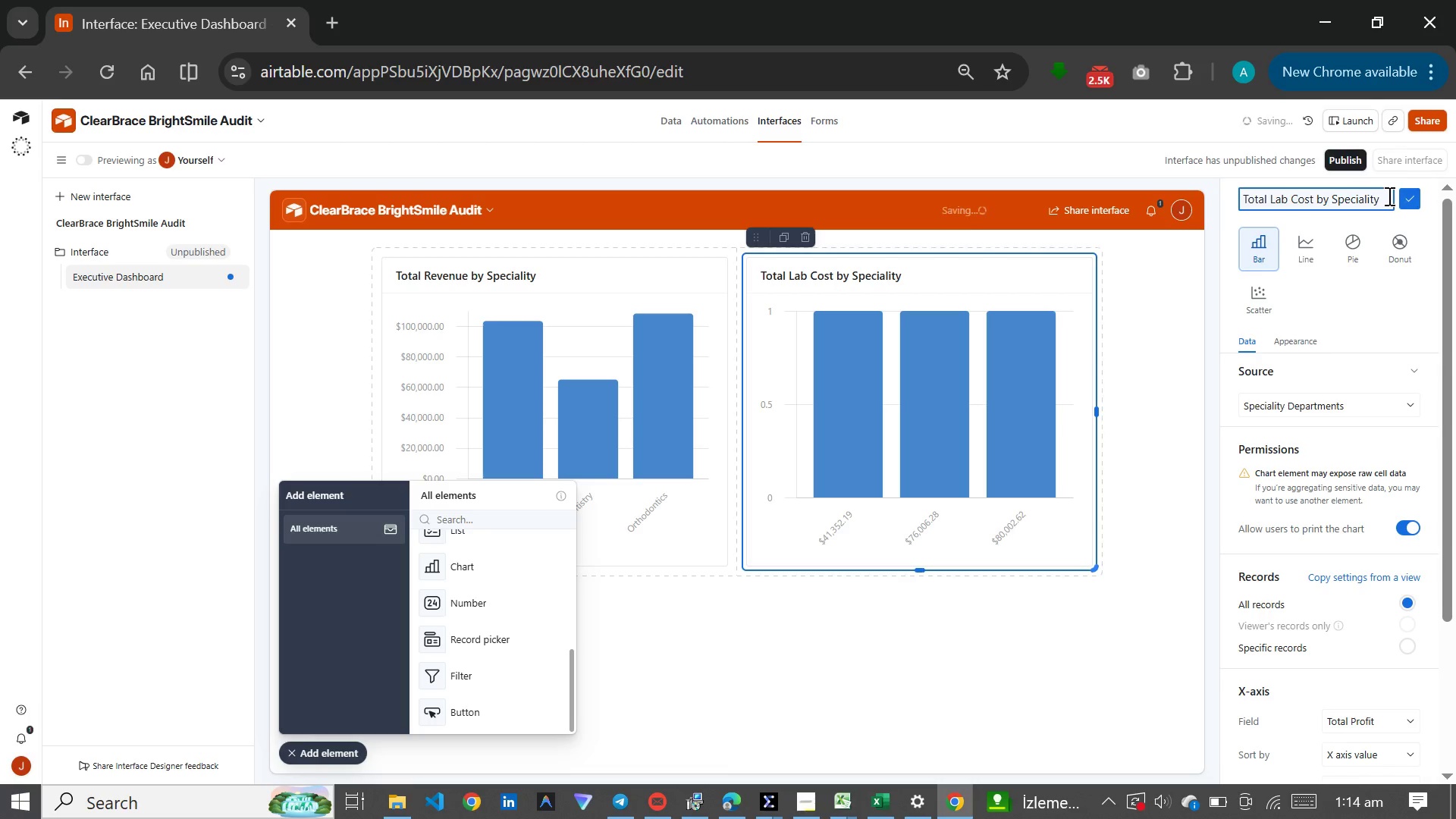 
key(Enter)
 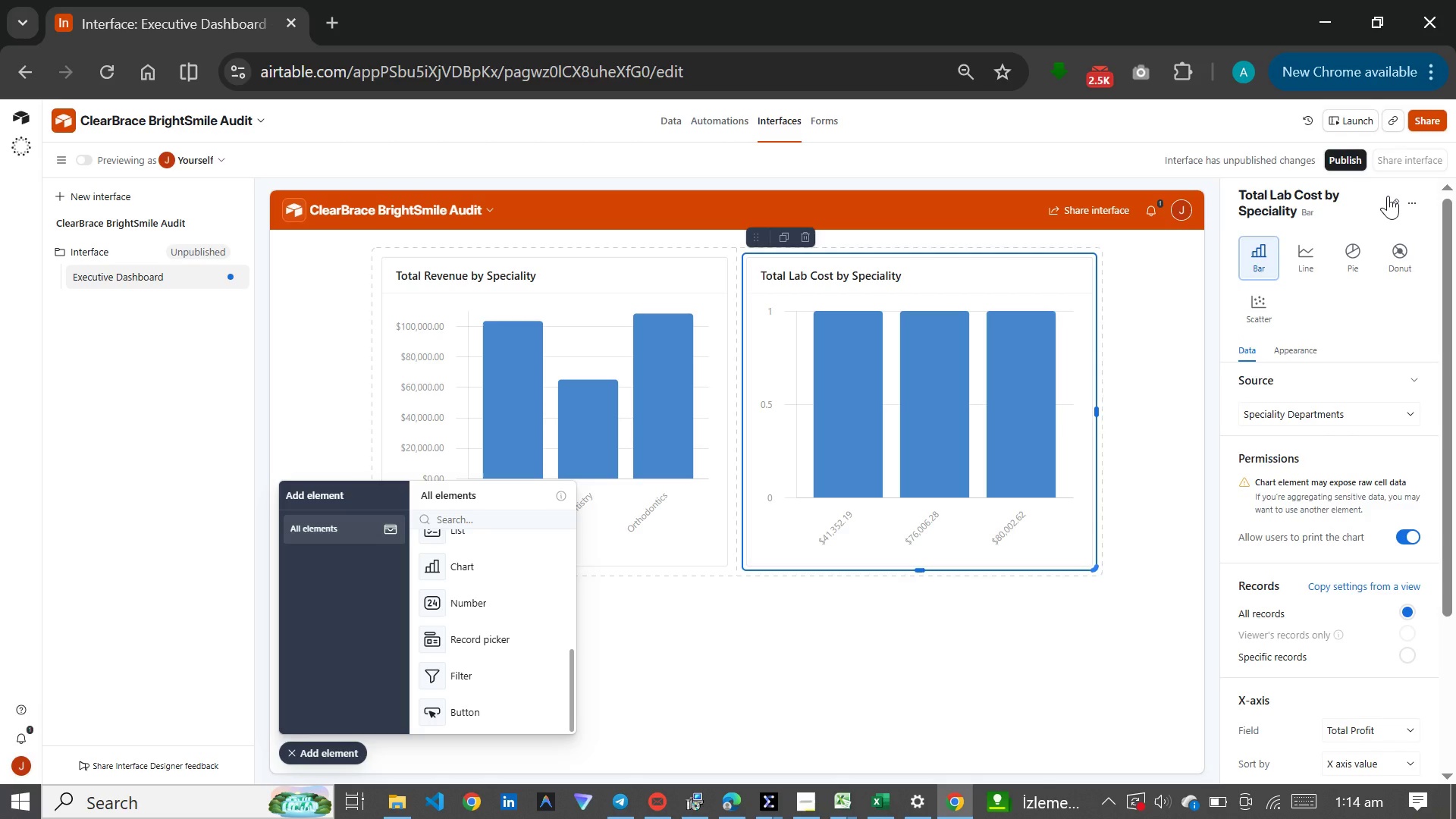 
wait(10.7)
 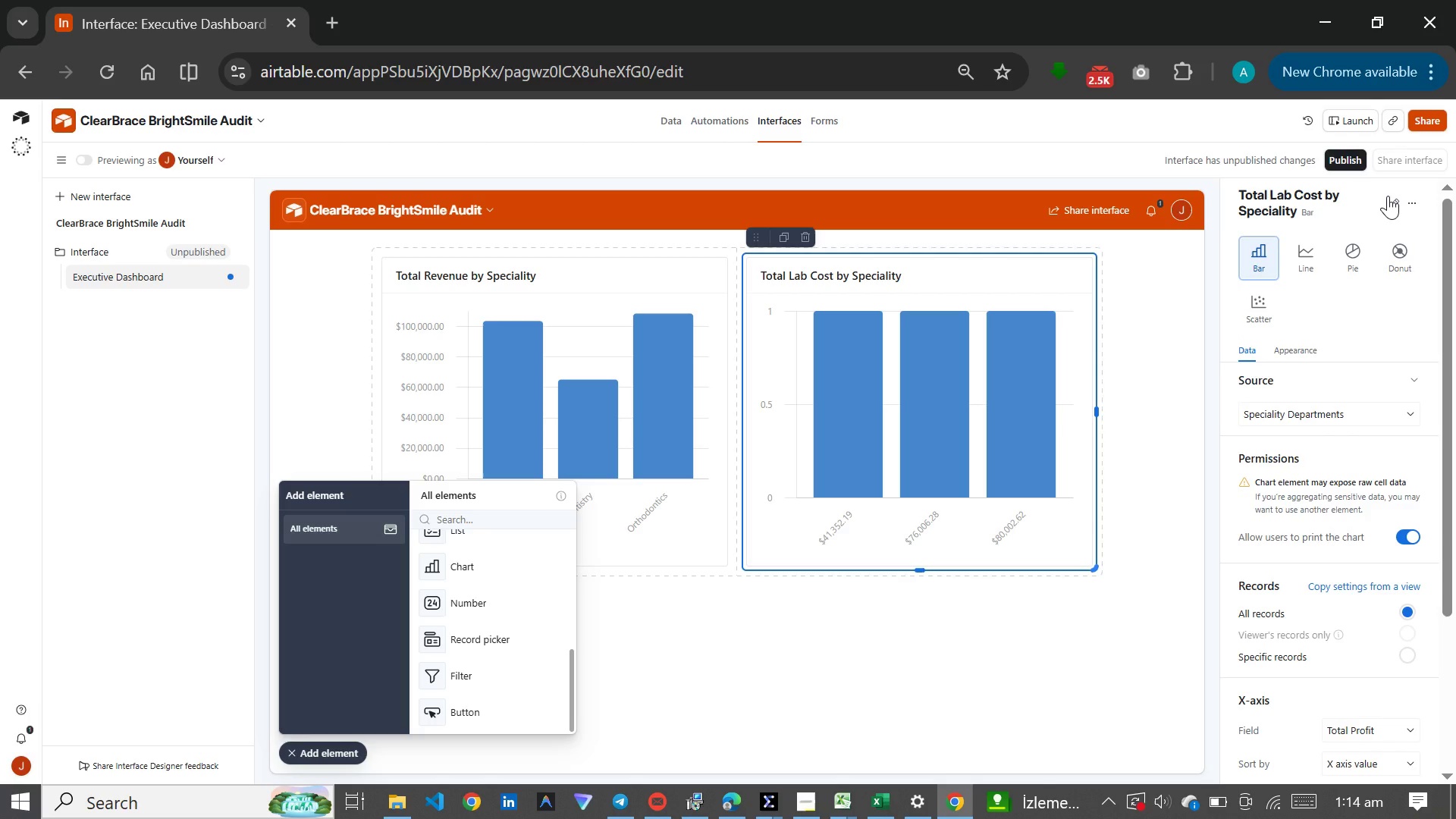 
scroll: coordinate [1346, 641], scroll_direction: down, amount: 2.0
 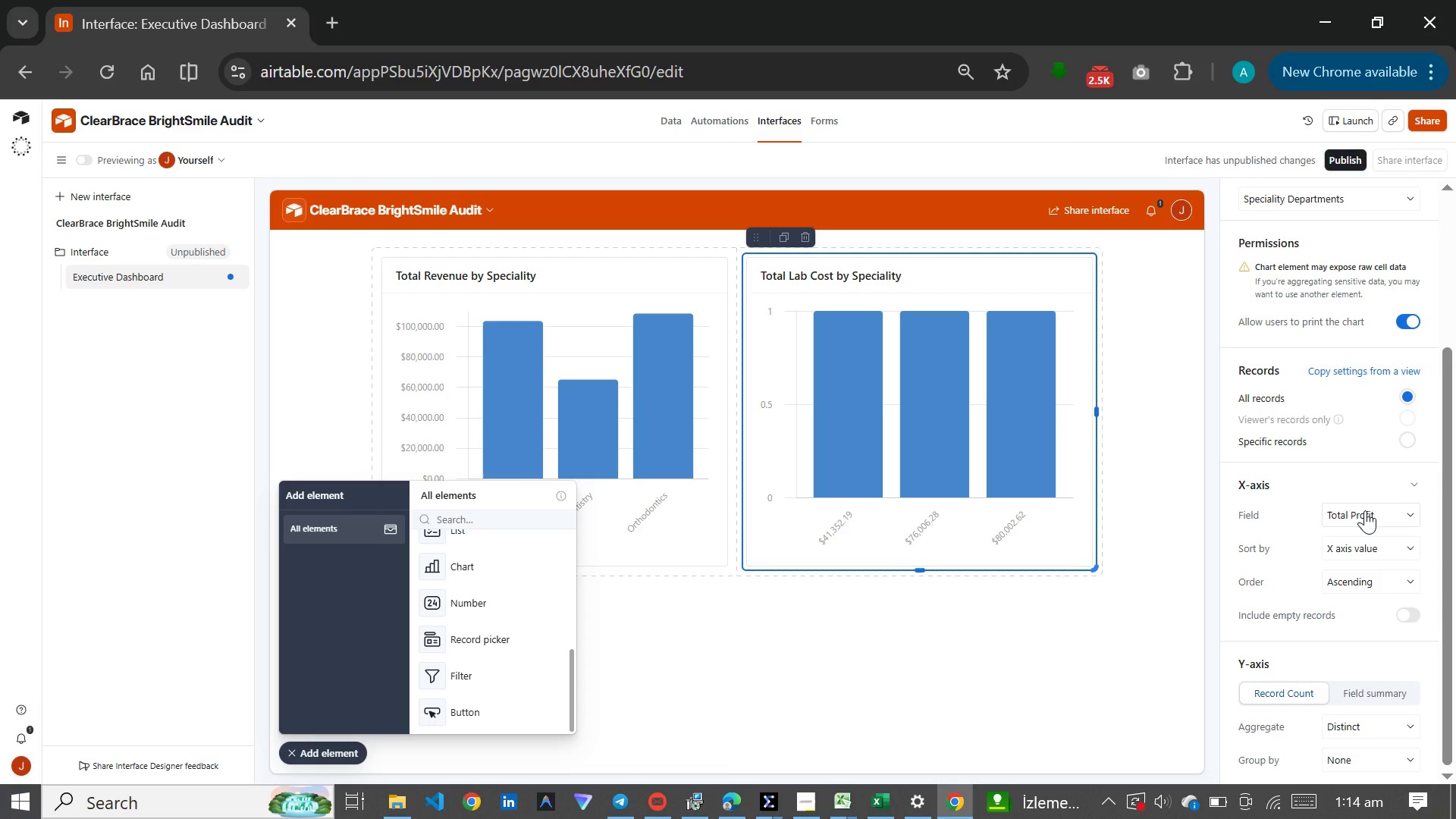 
left_click([1365, 510])
 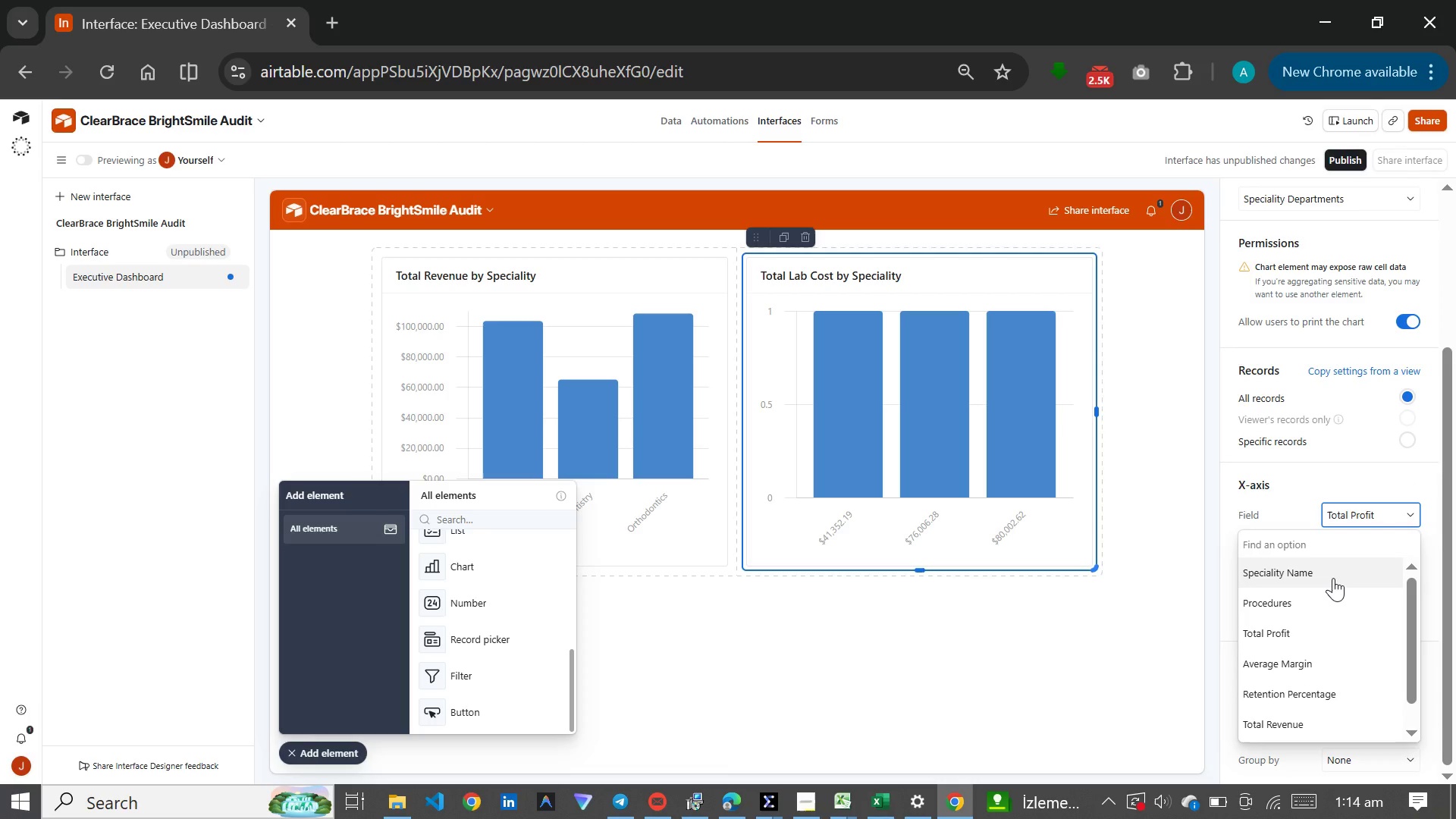 
left_click([1333, 574])
 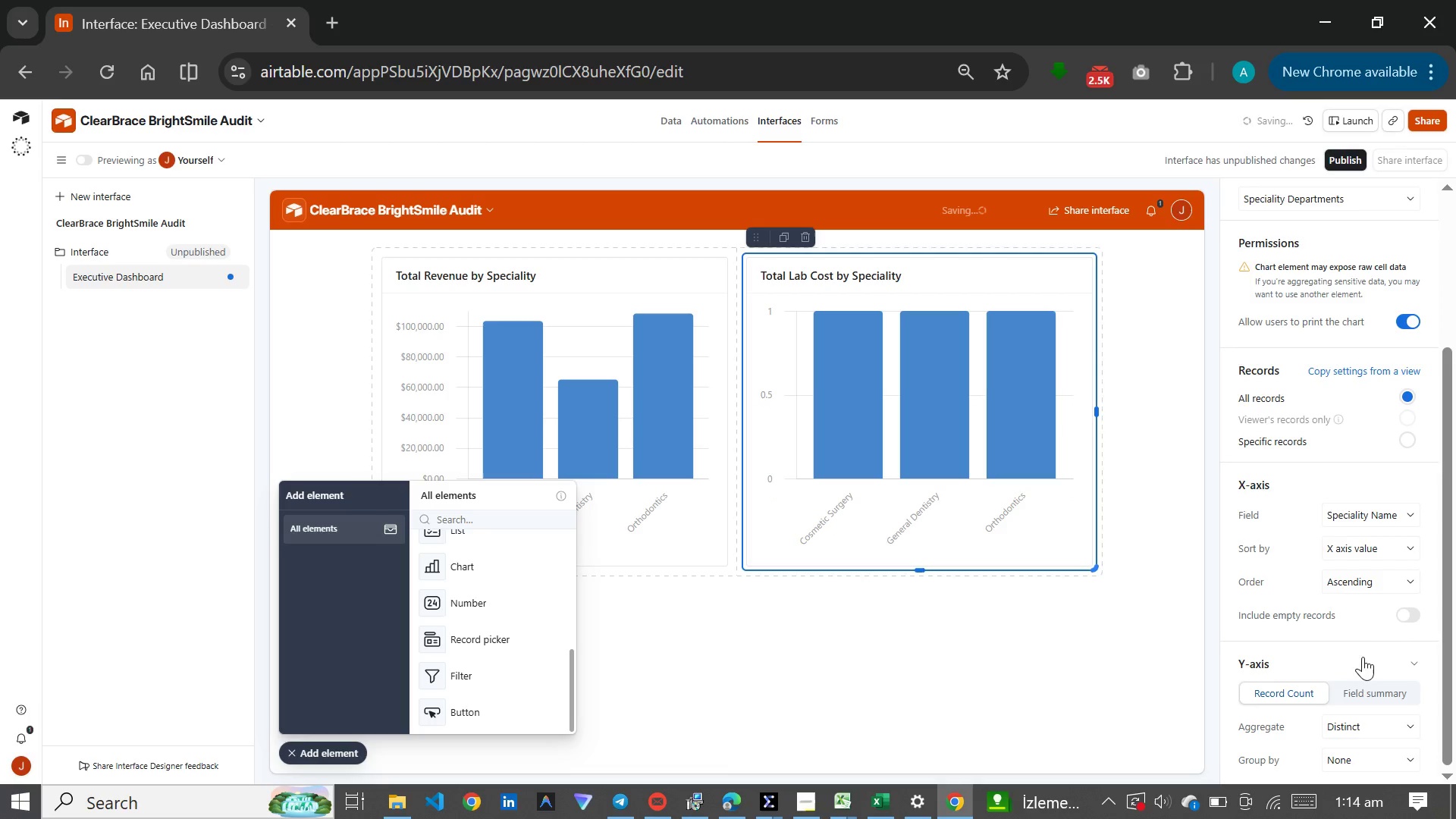 
scroll: coordinate [1348, 601], scroll_direction: down, amount: 3.0
 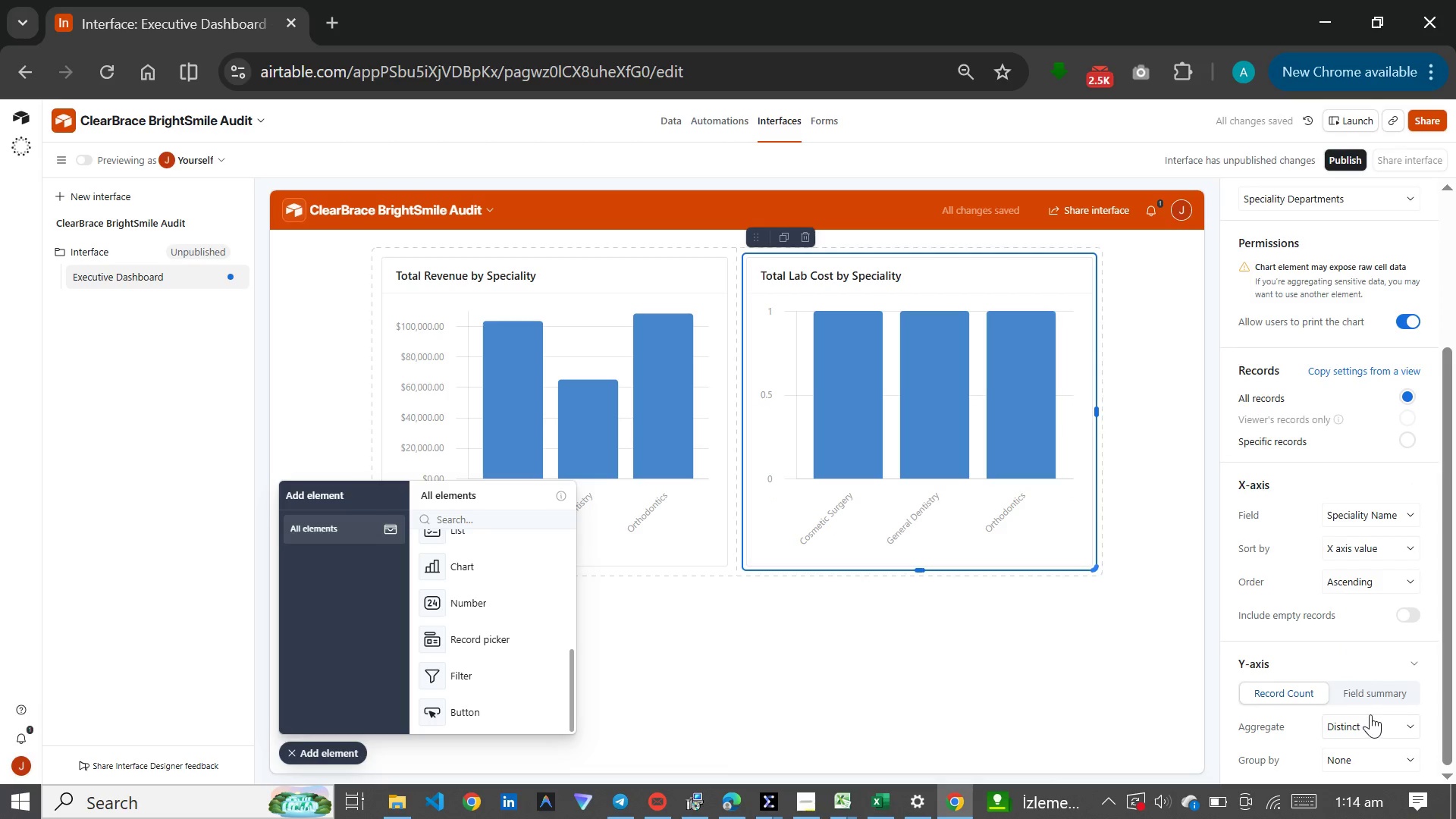 
left_click([1372, 716])
 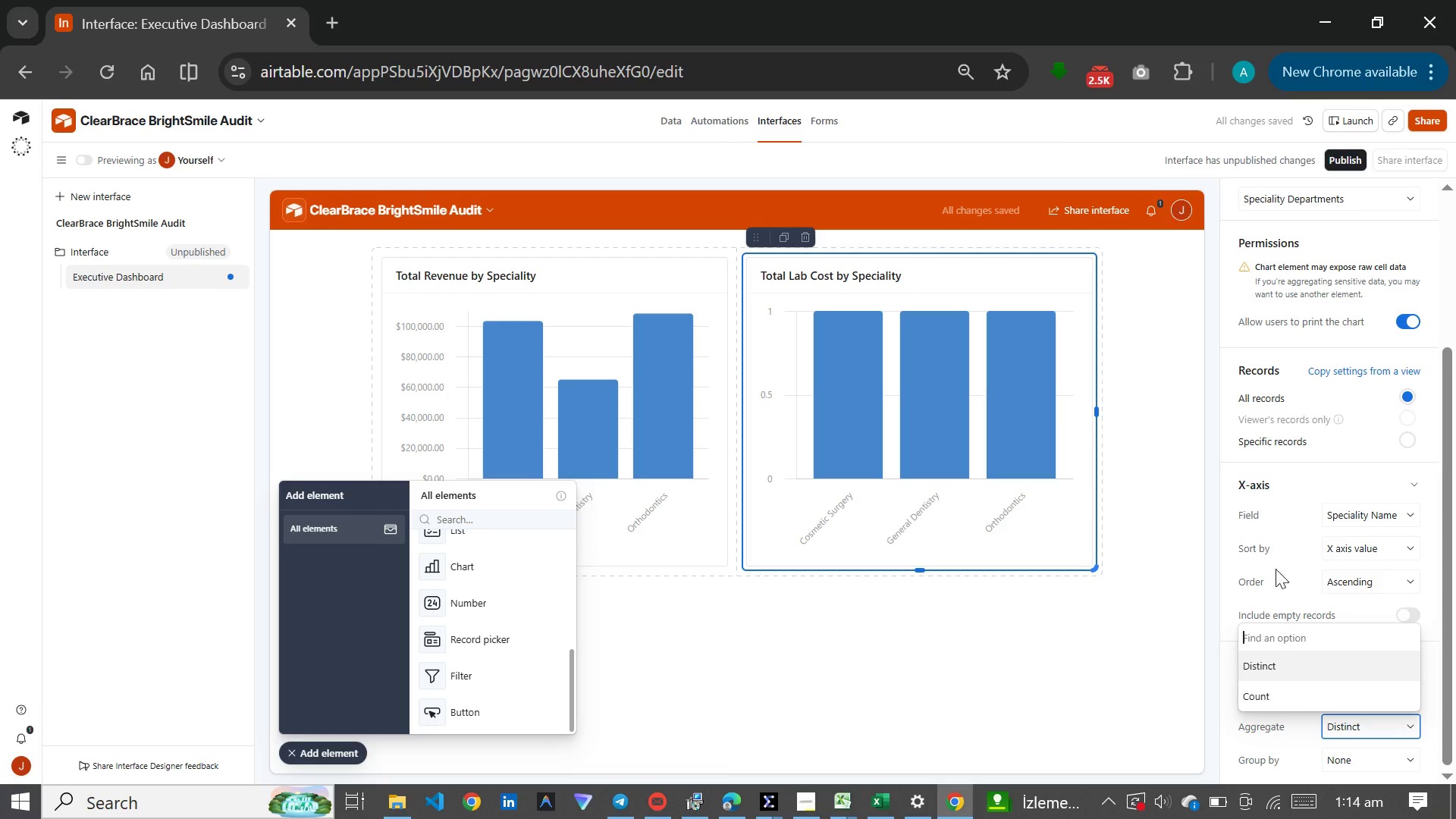 
left_click([1291, 570])
 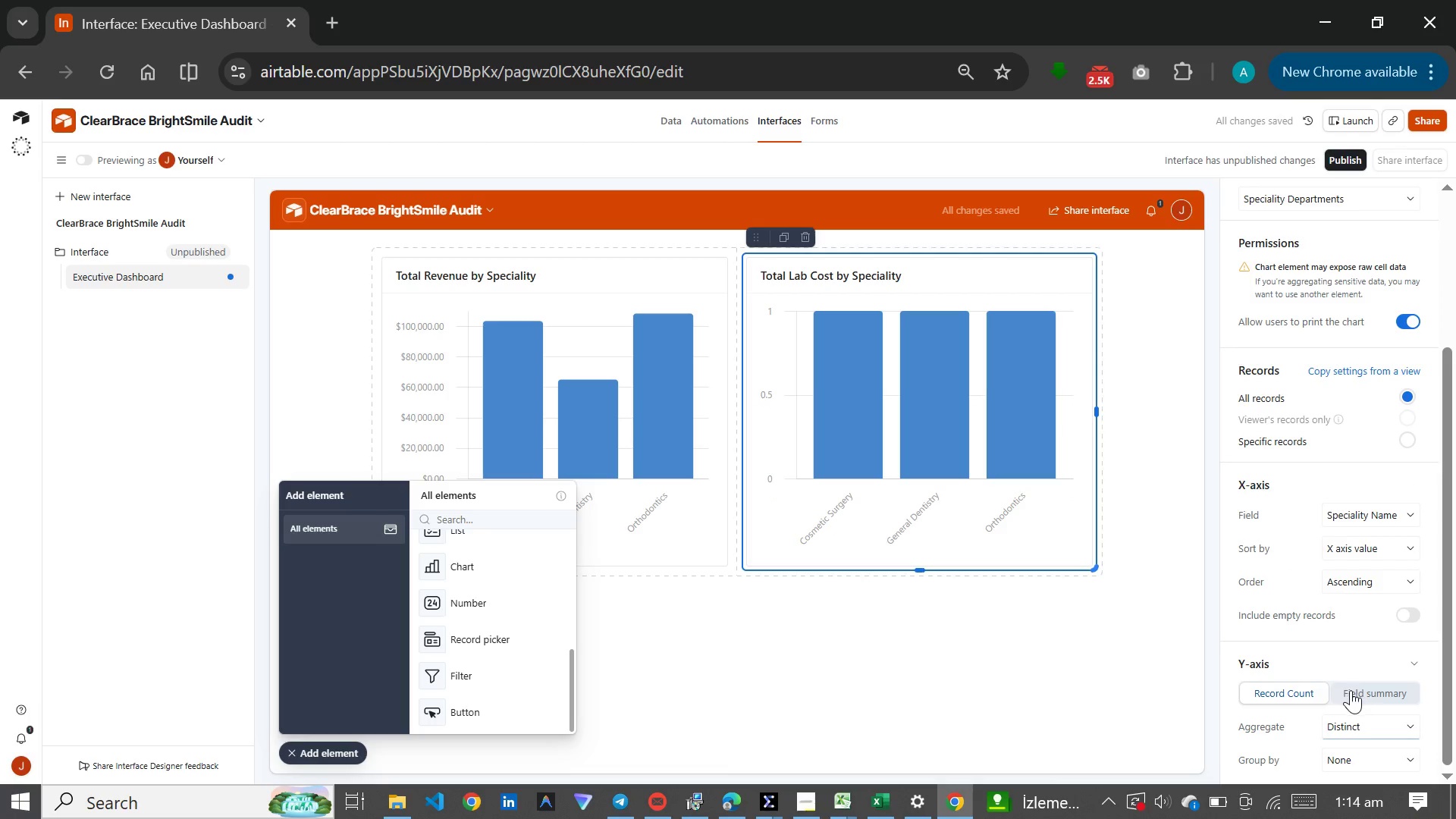 
left_click([1362, 693])
 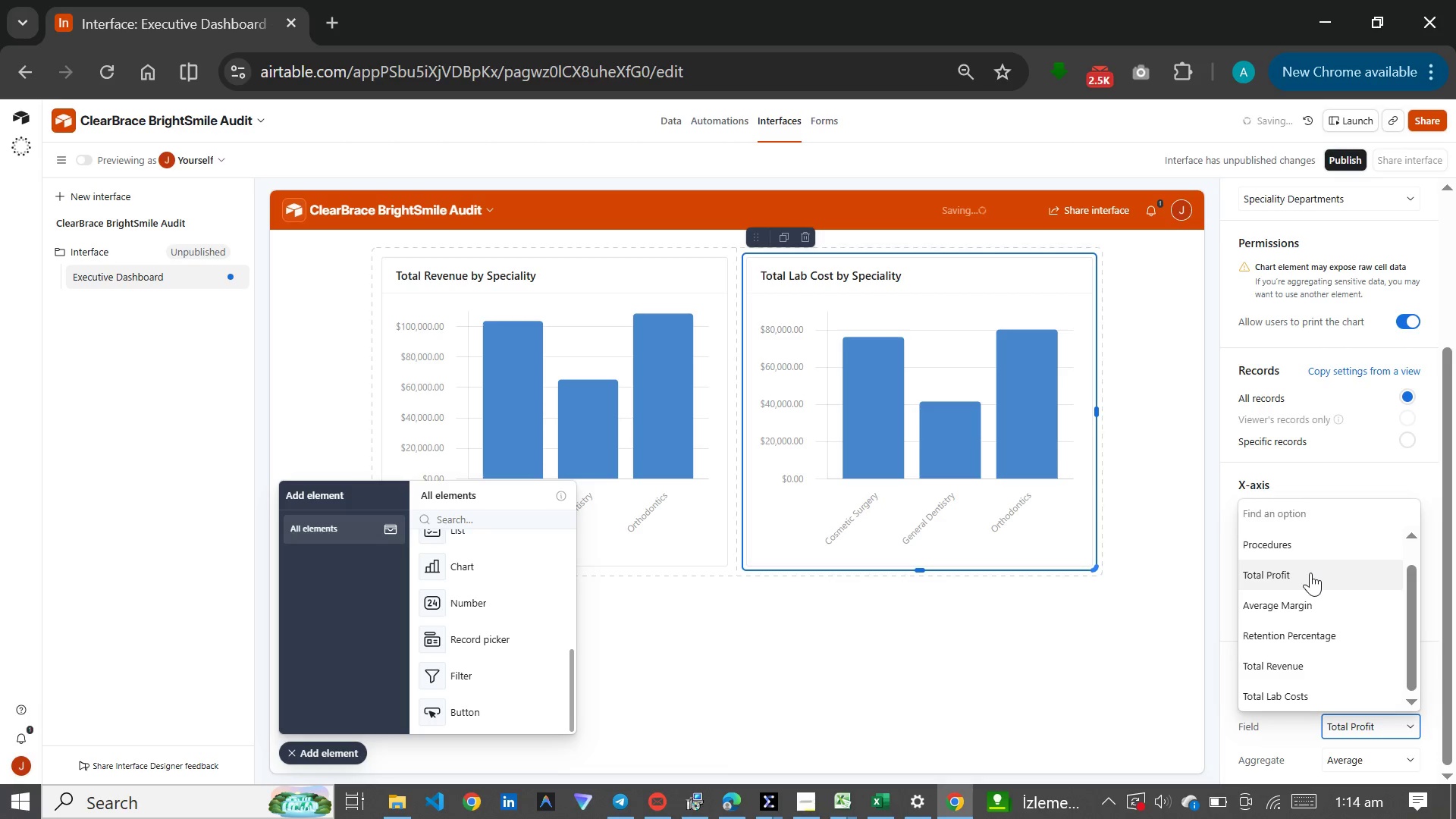 
scroll: coordinate [1314, 567], scroll_direction: down, amount: 1.0
 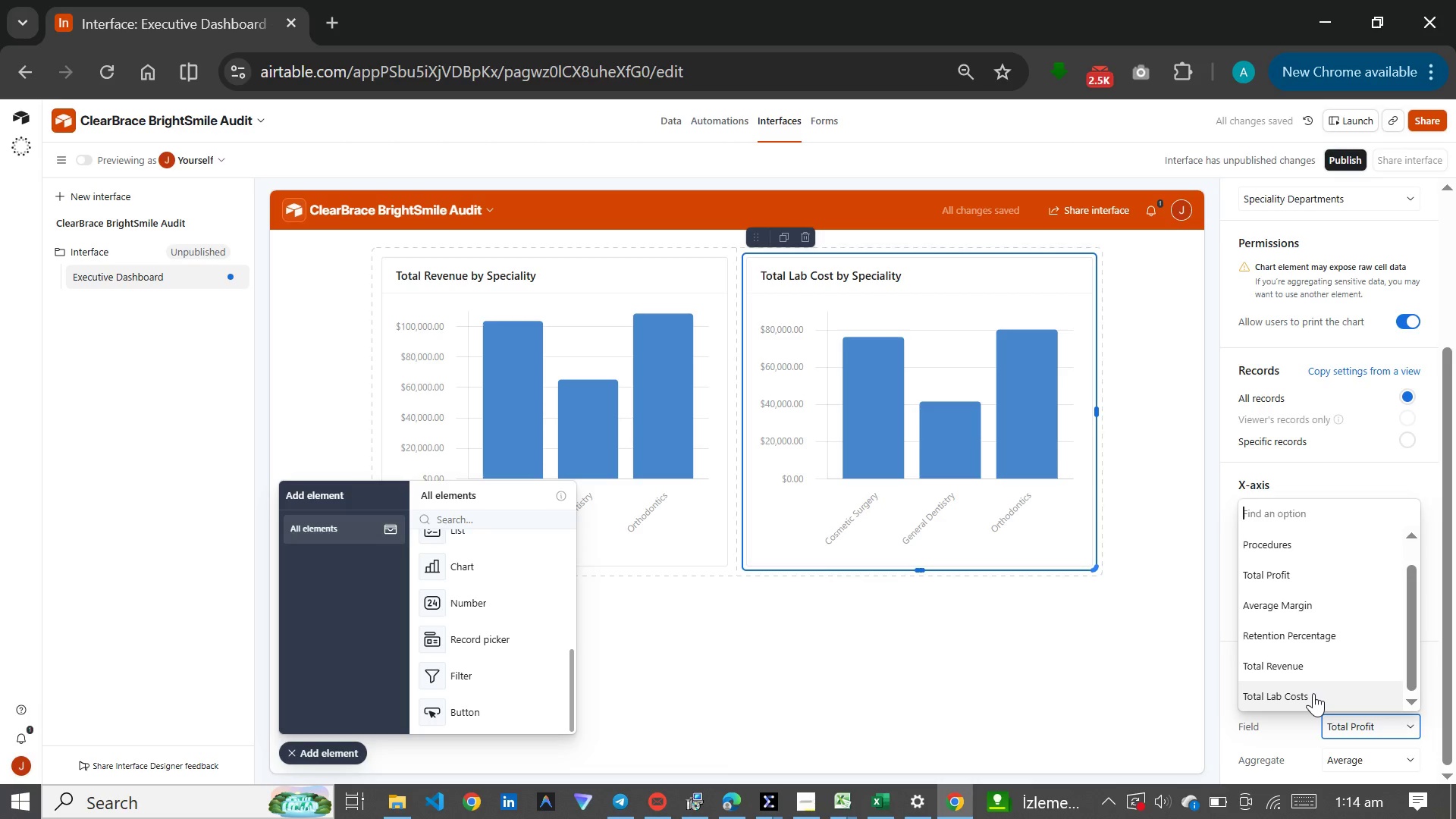 
left_click([1313, 693])
 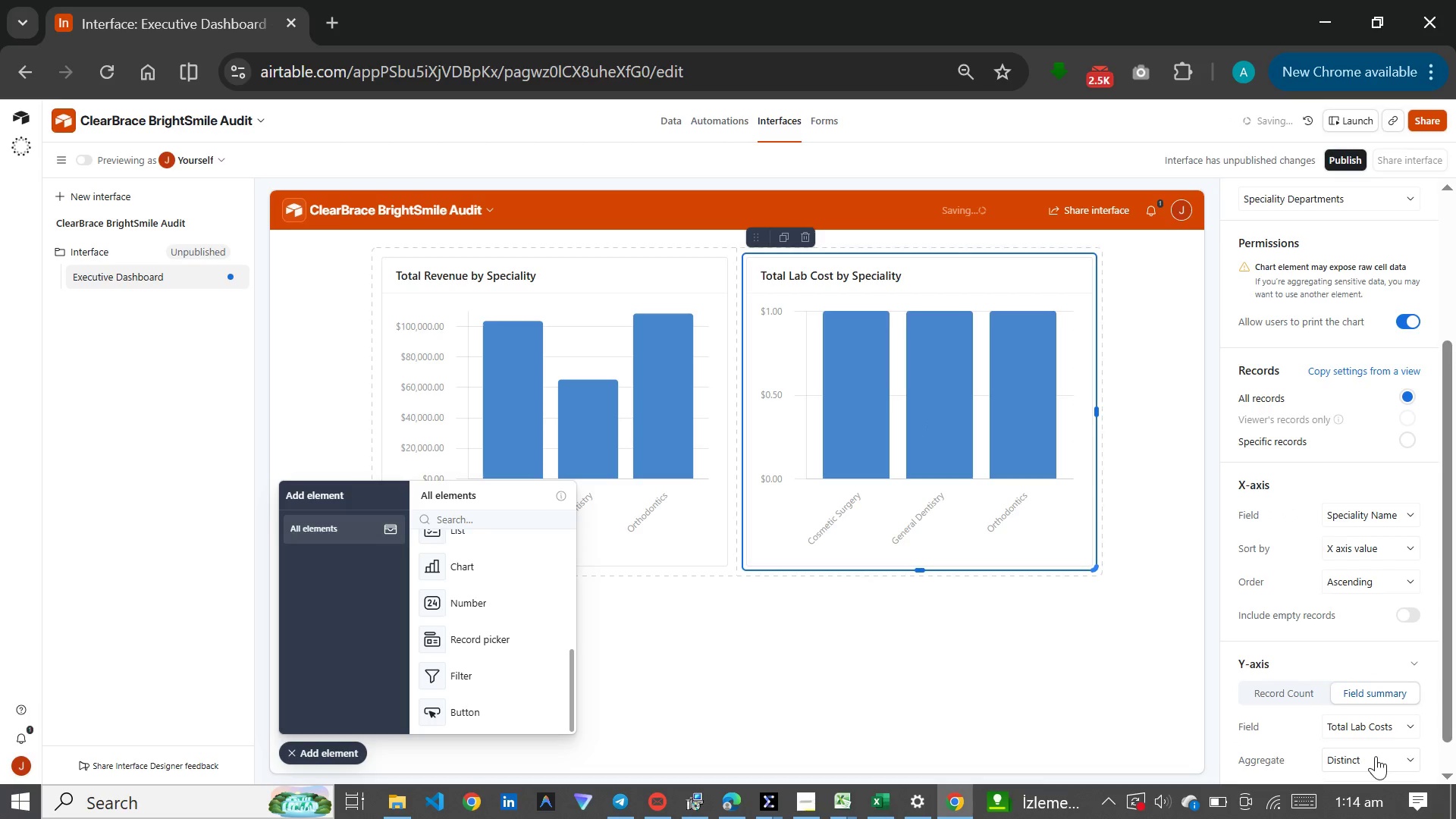 
left_click([1376, 756])
 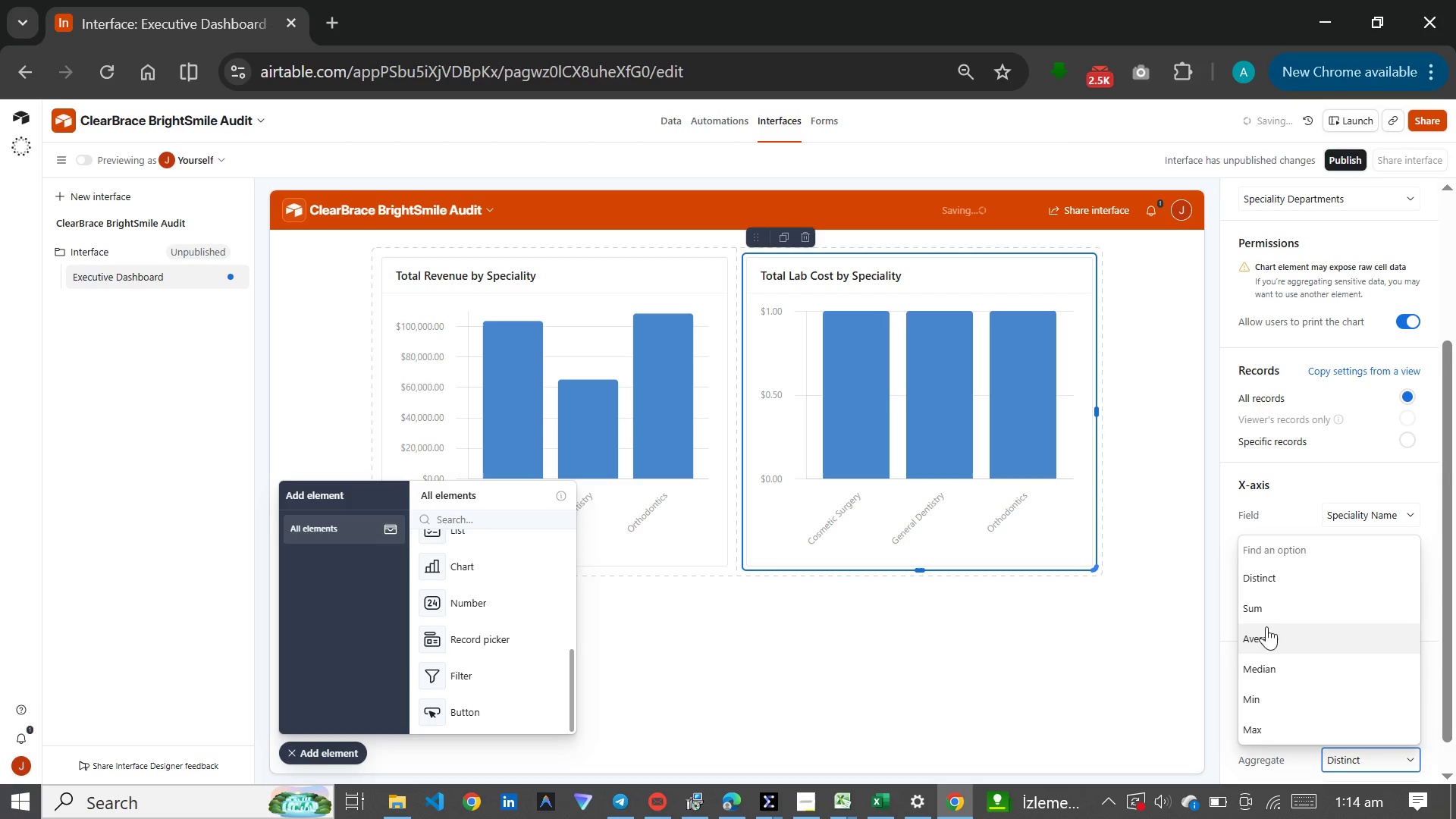 
left_click([1266, 604])
 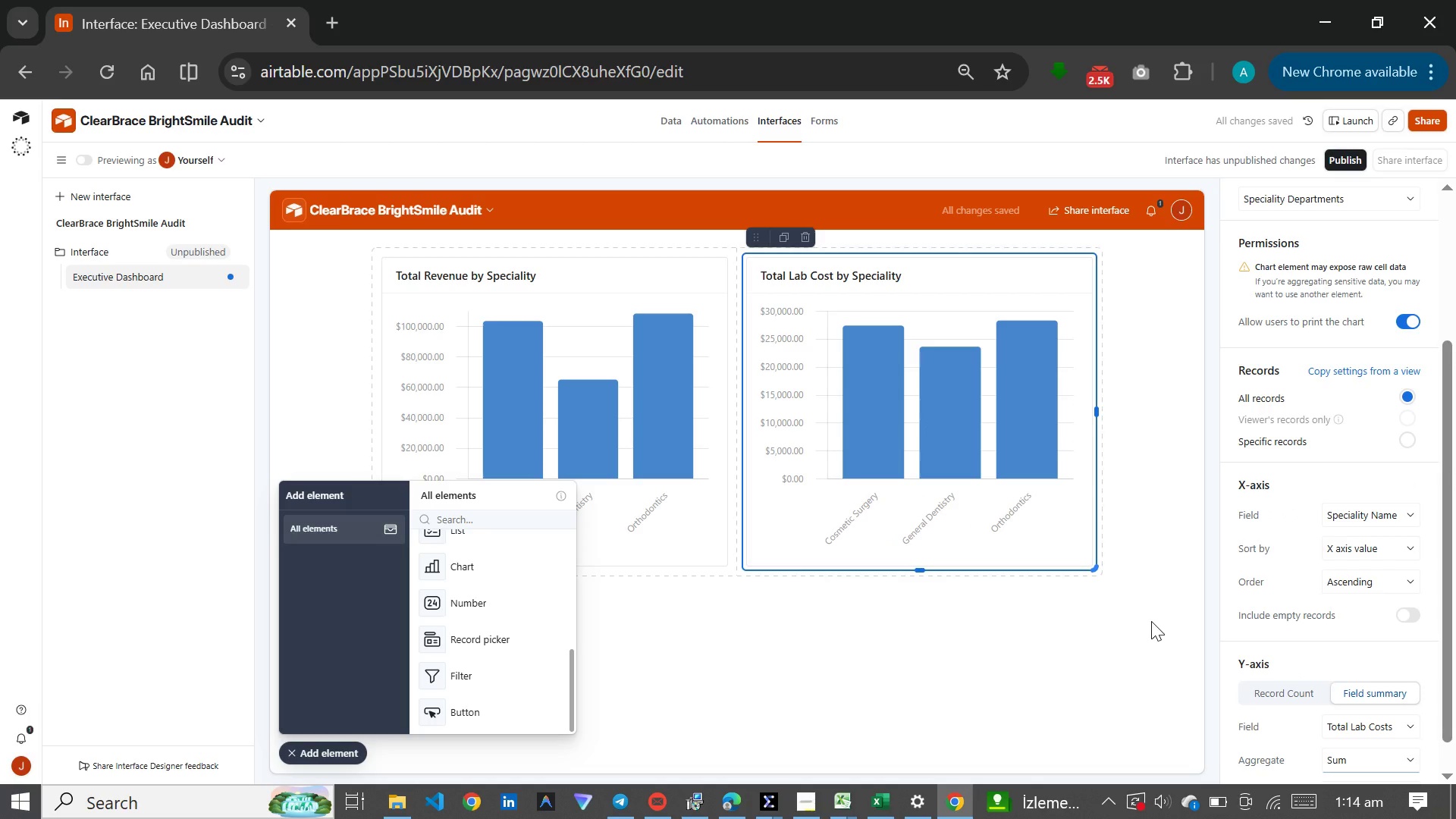 
scroll: coordinate [1151, 621], scroll_direction: down, amount: 1.0
 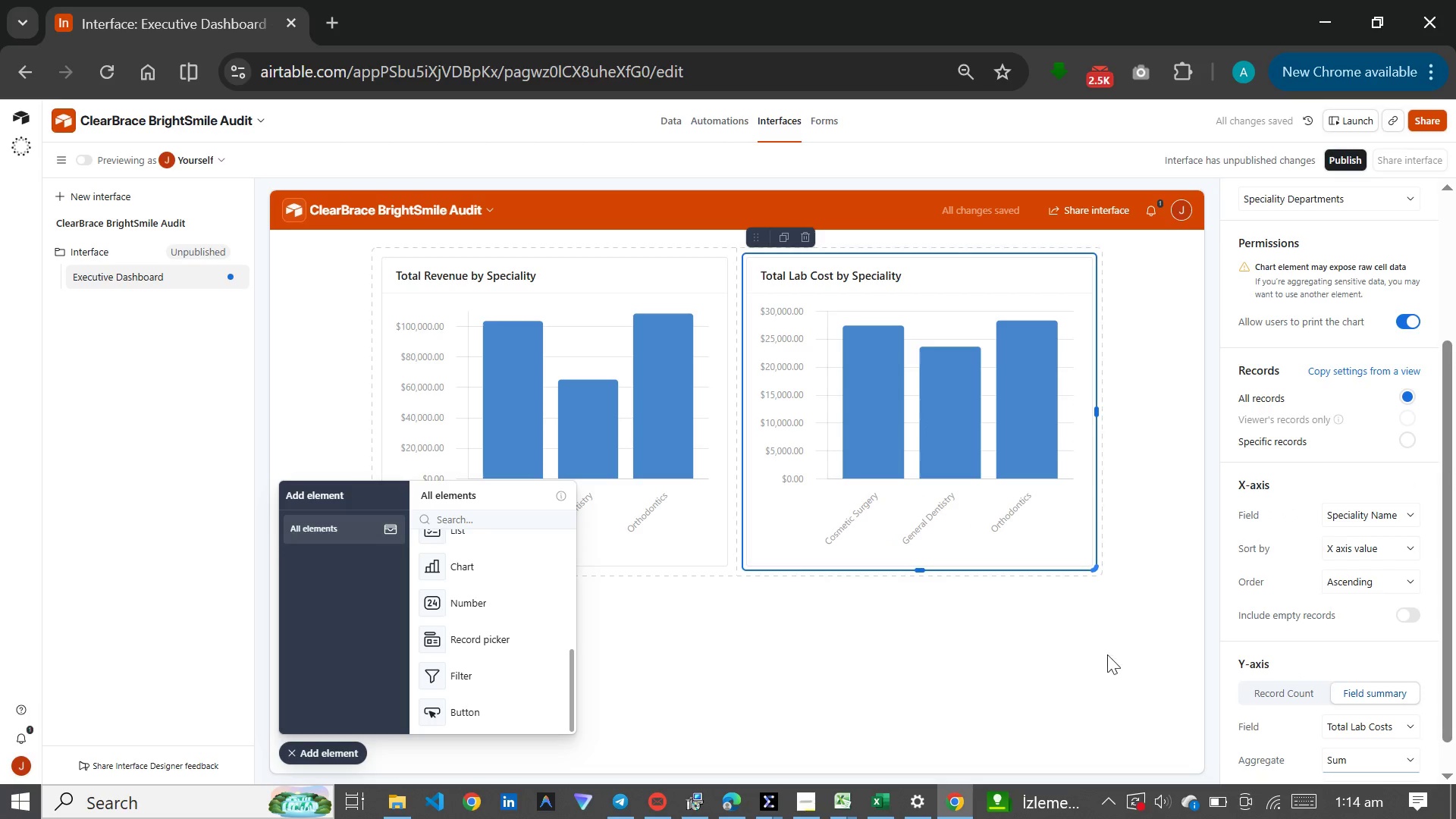 
left_click([1103, 656])
 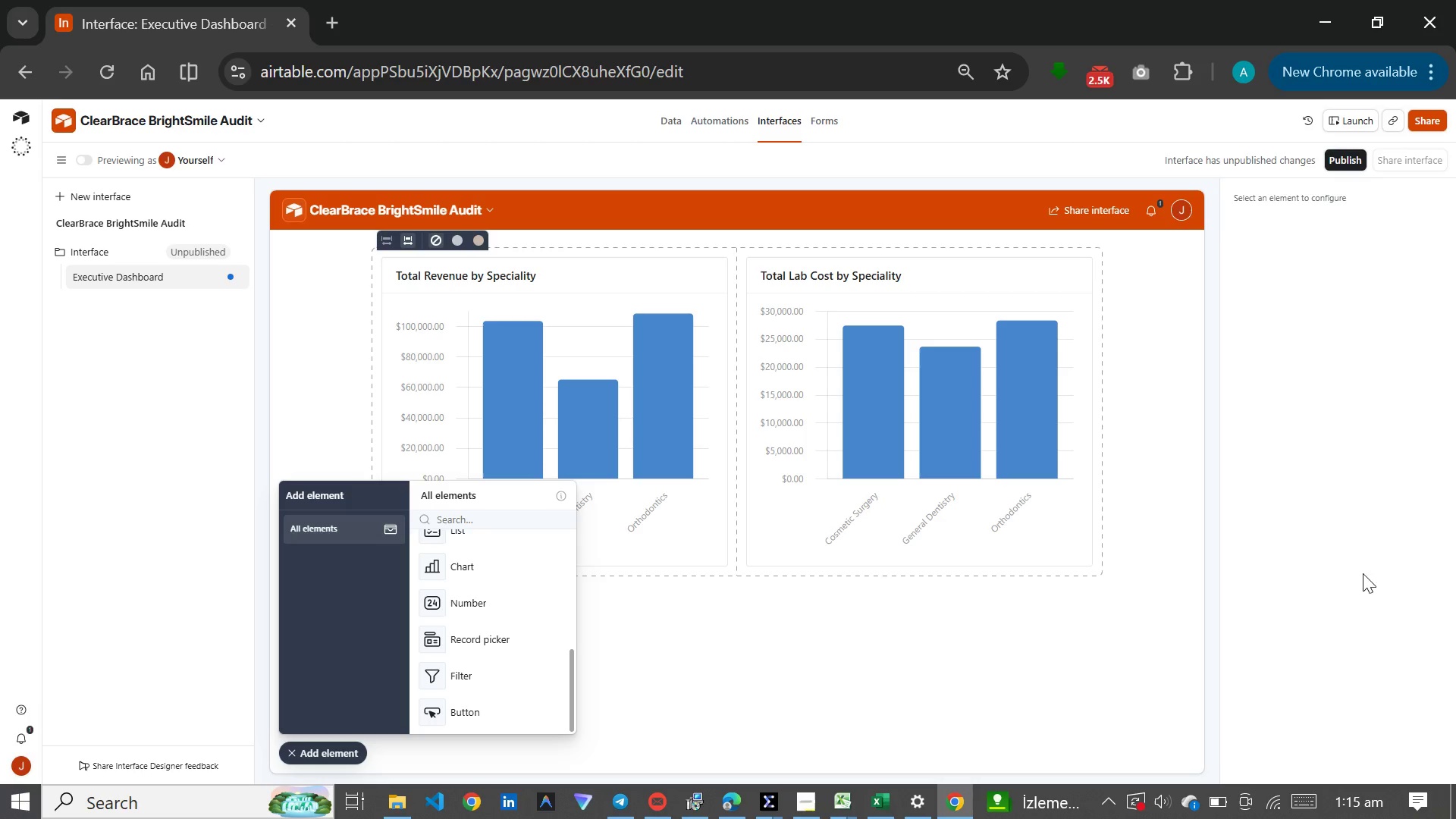 
wait(32.45)
 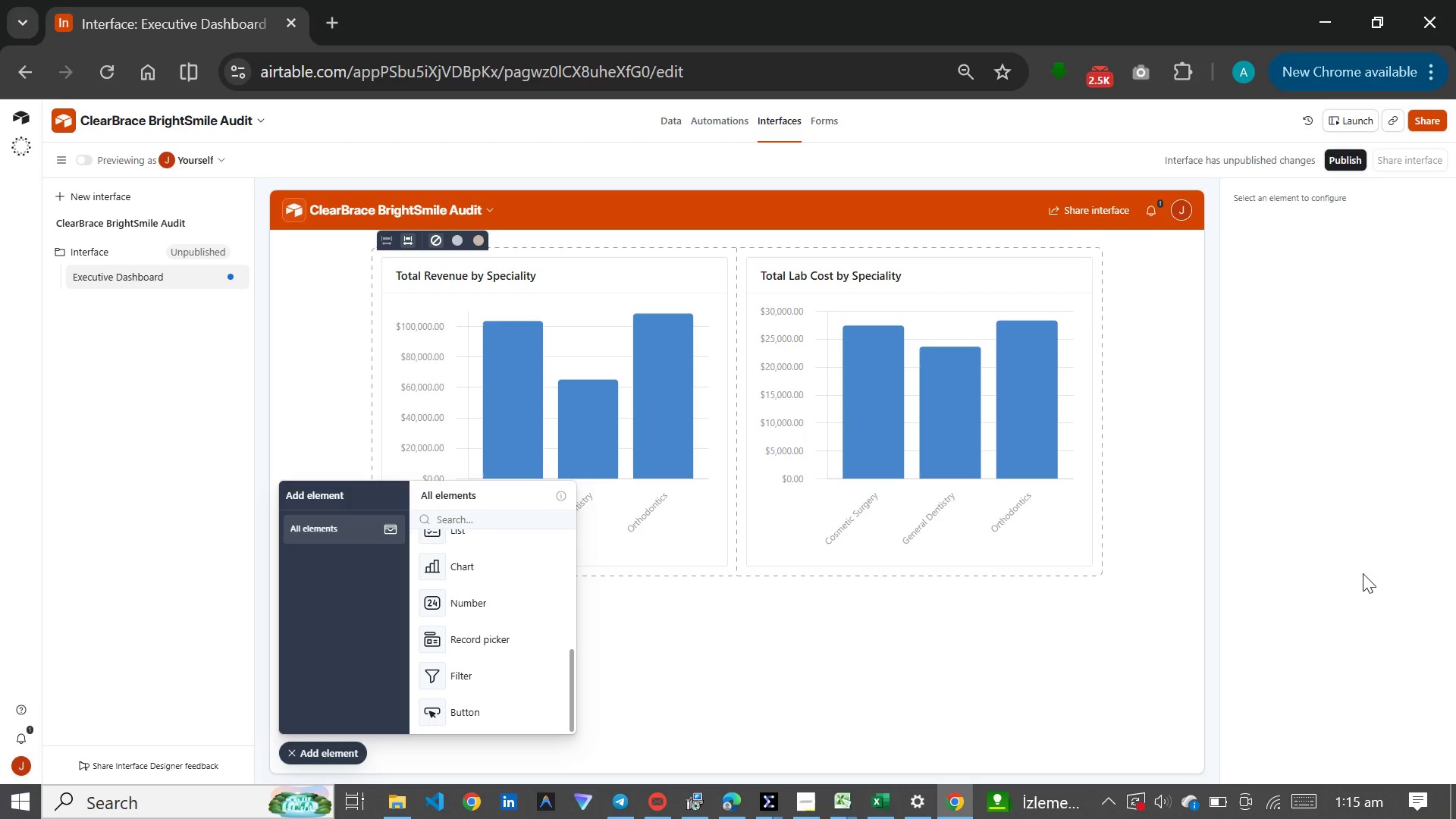 
scroll: coordinate [1429, 767], scroll_direction: down, amount: 1.0
 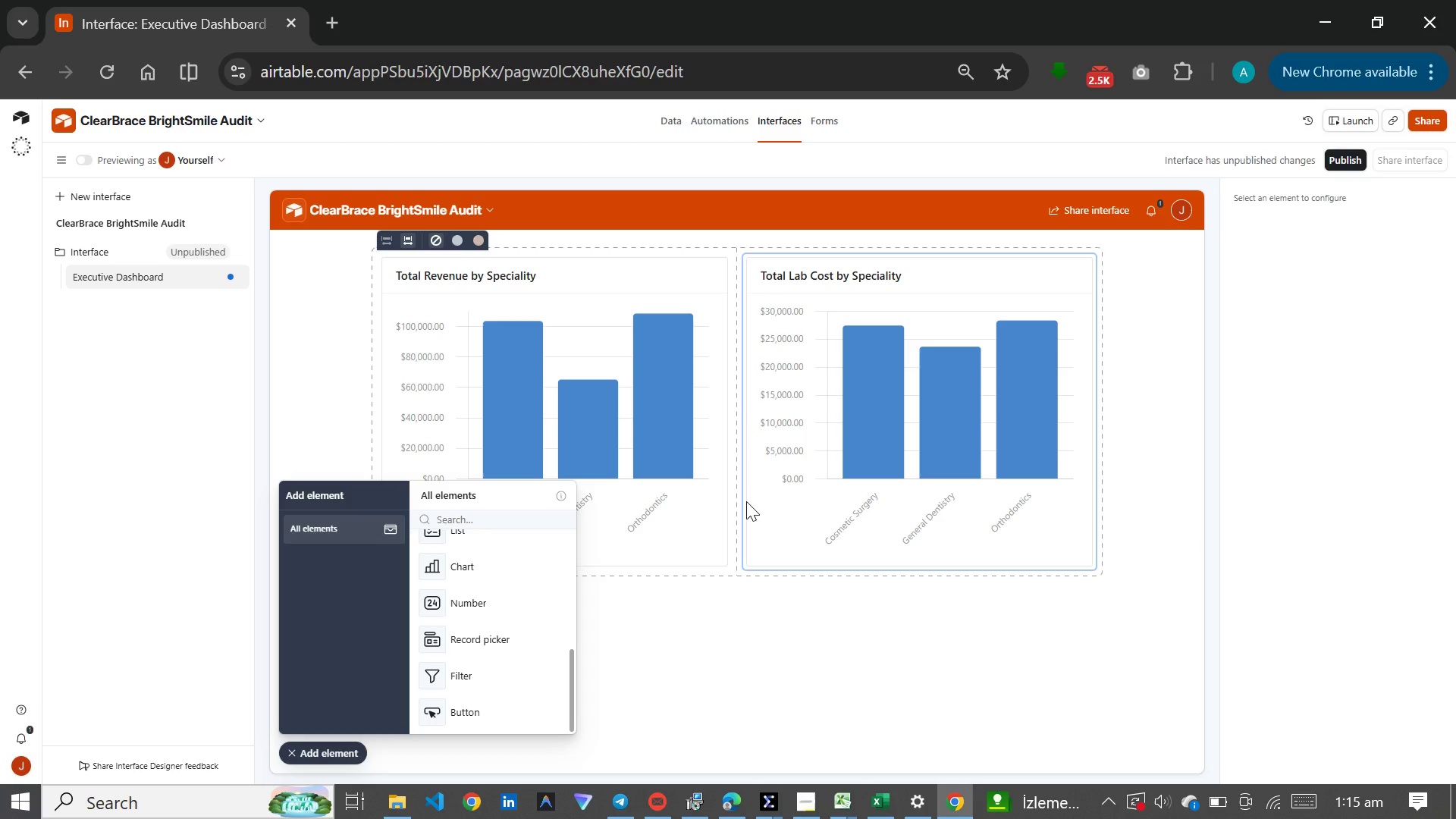 
left_click([667, 485])
 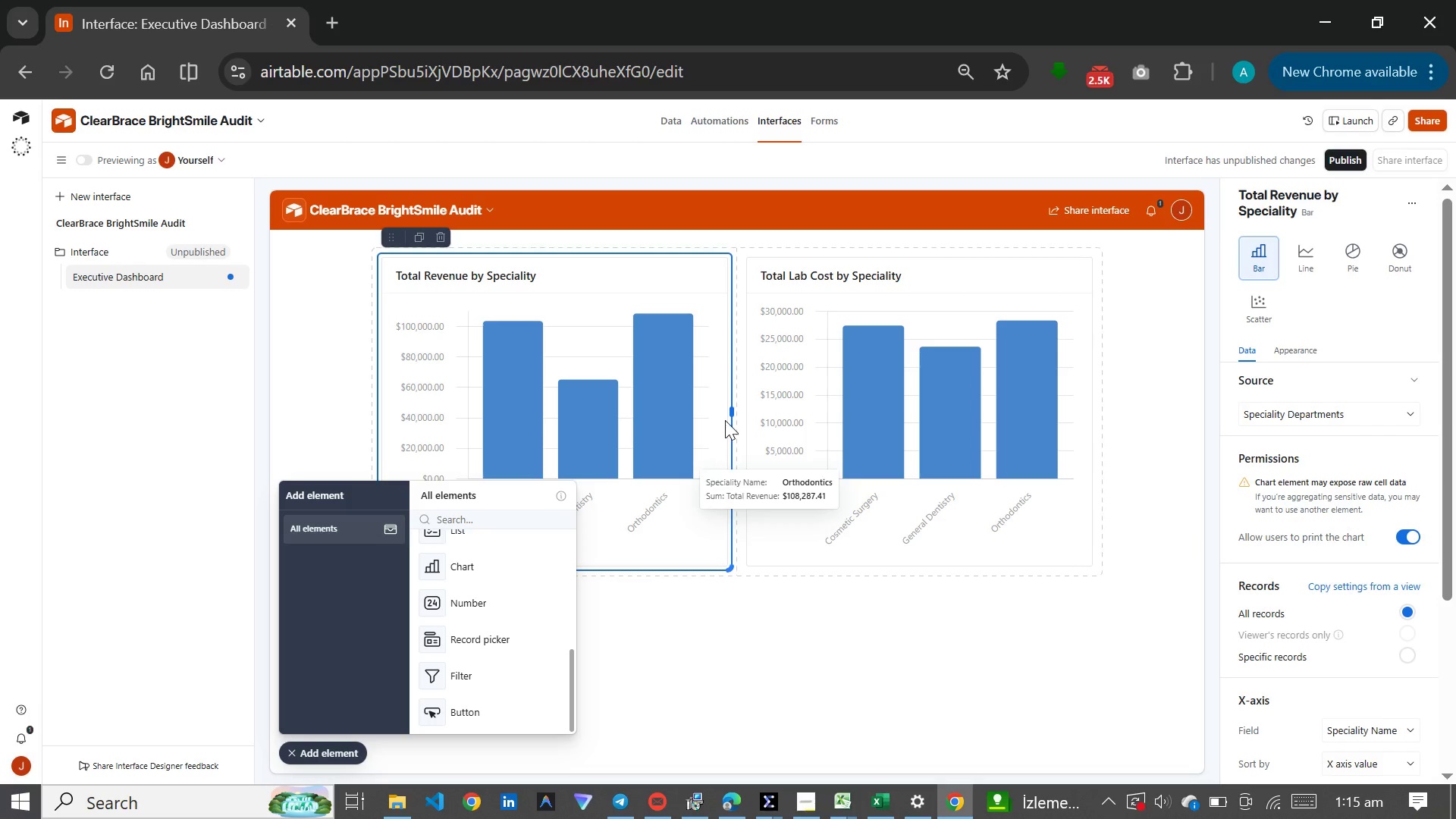 
mouse_move([744, 404])
 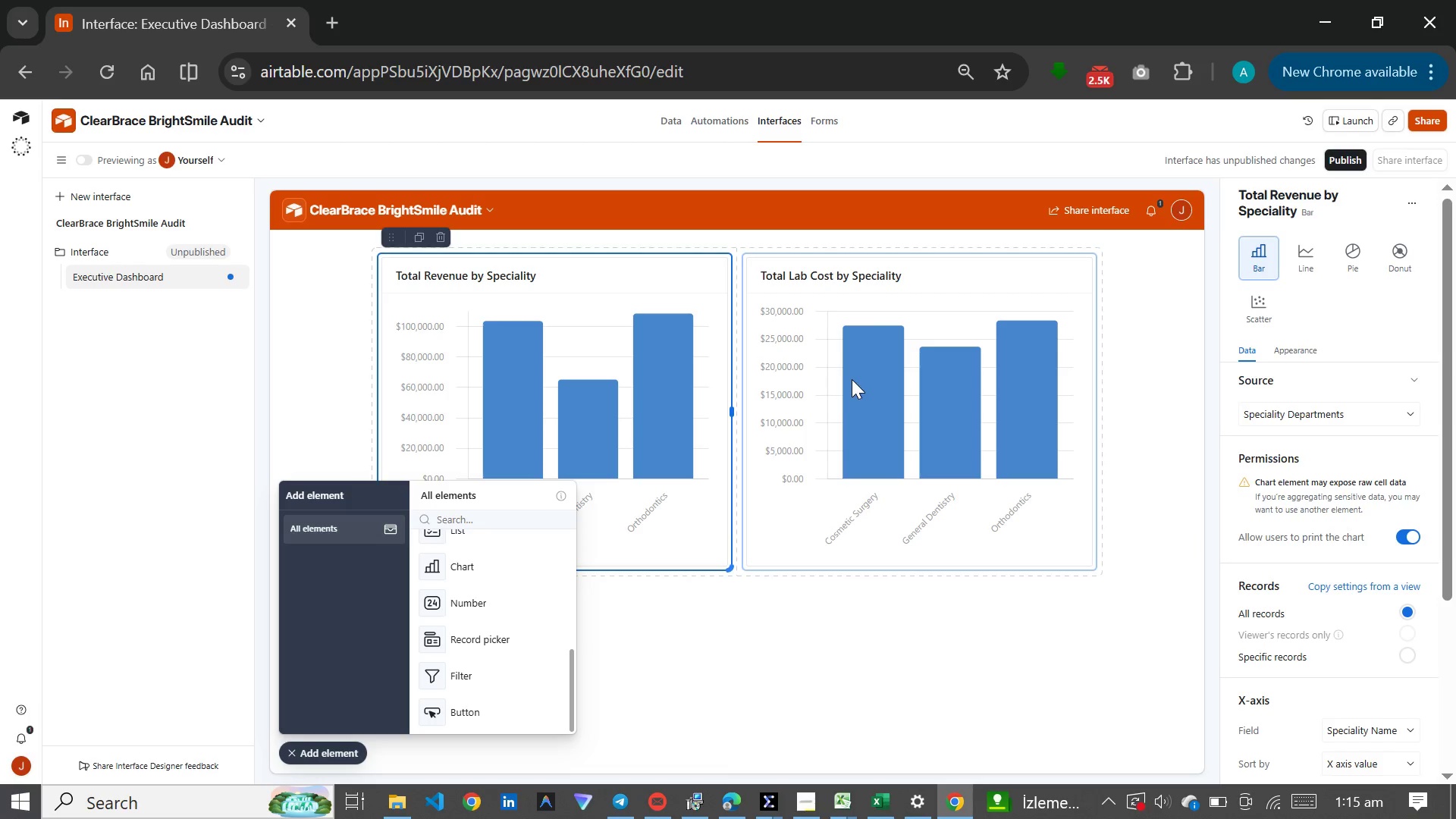 
left_click([852, 379])
 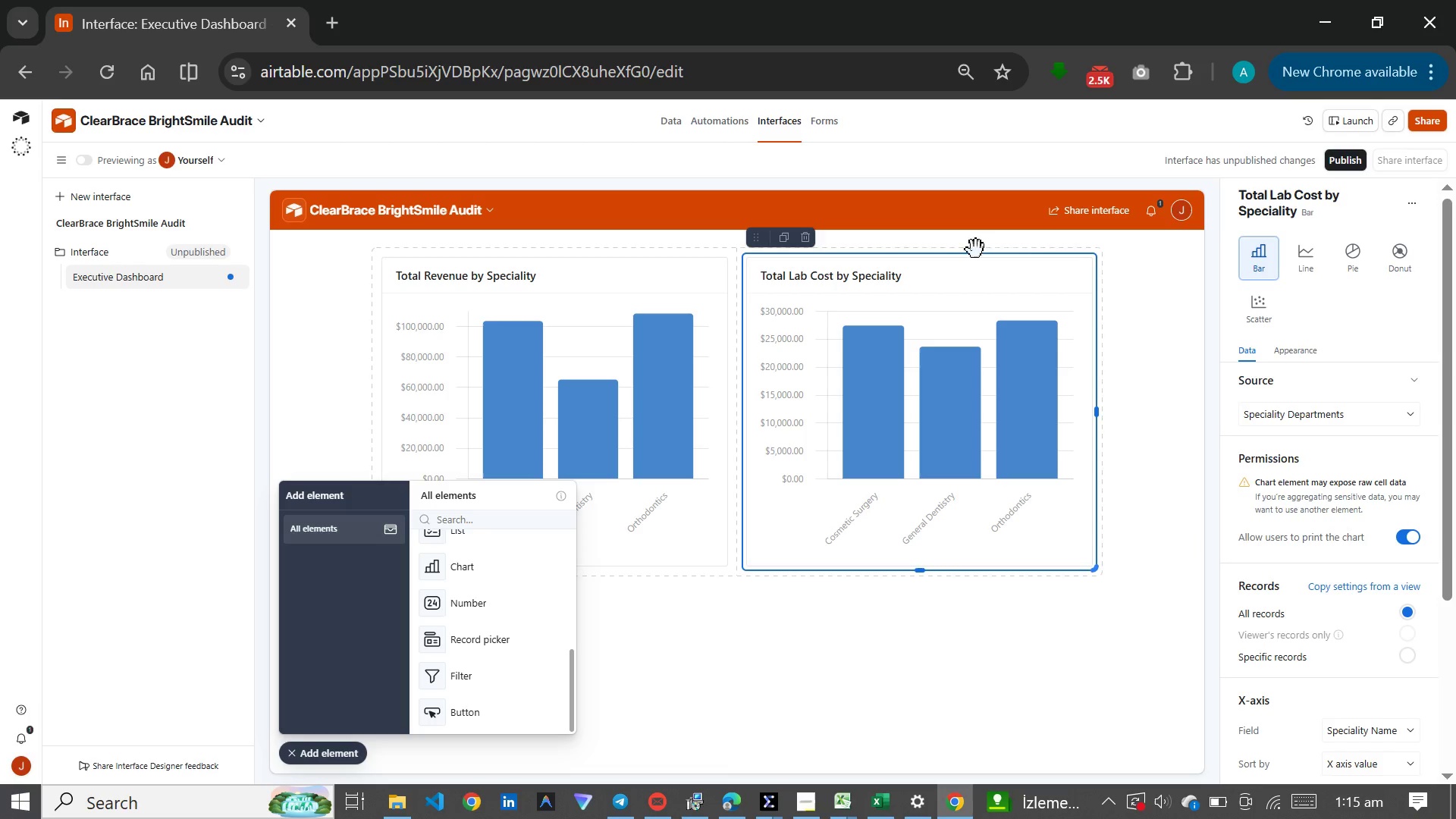 
left_click_drag(start_coordinate=[1040, 249], to_coordinate=[924, 647])
 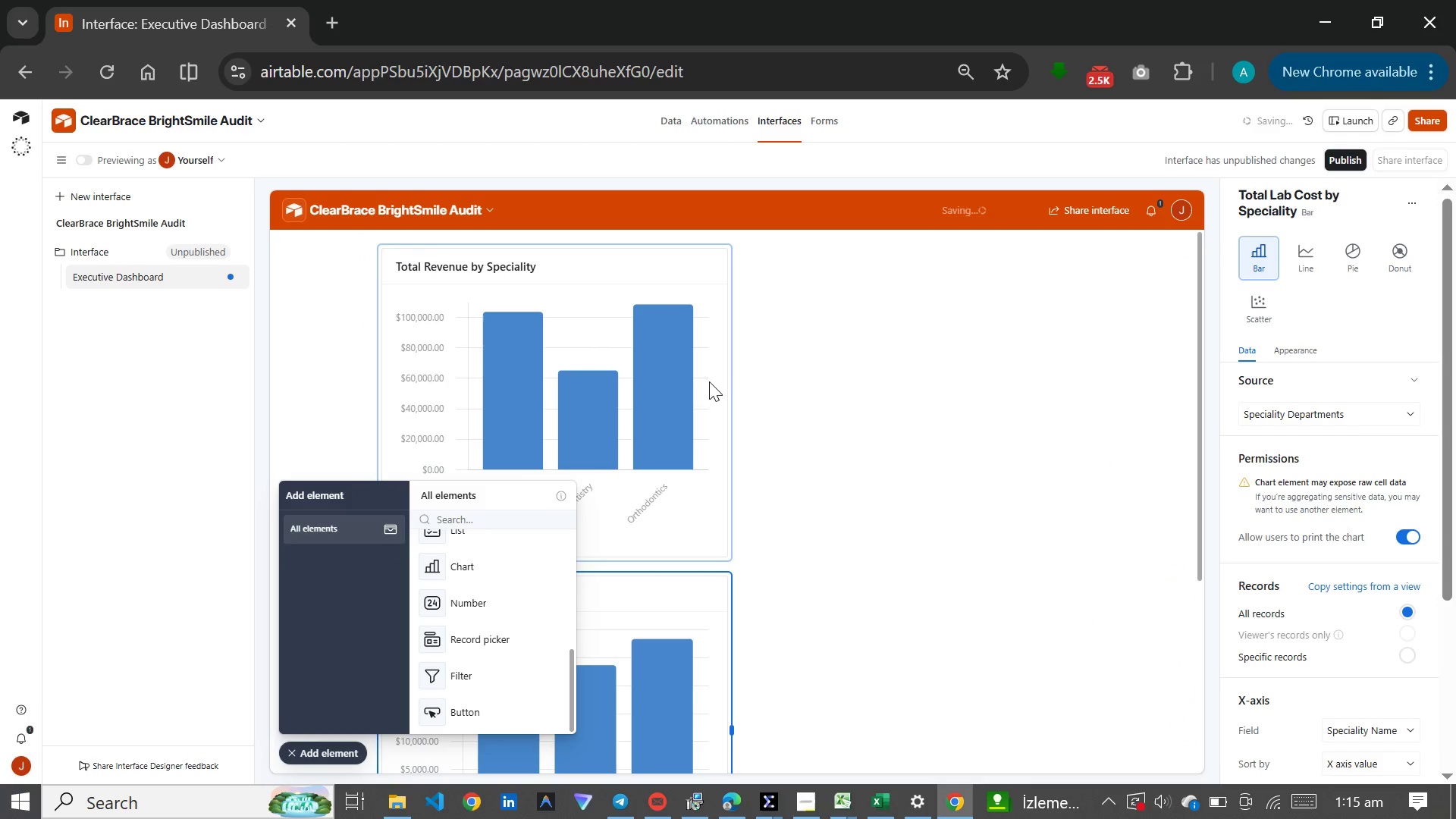 
left_click([689, 394])
 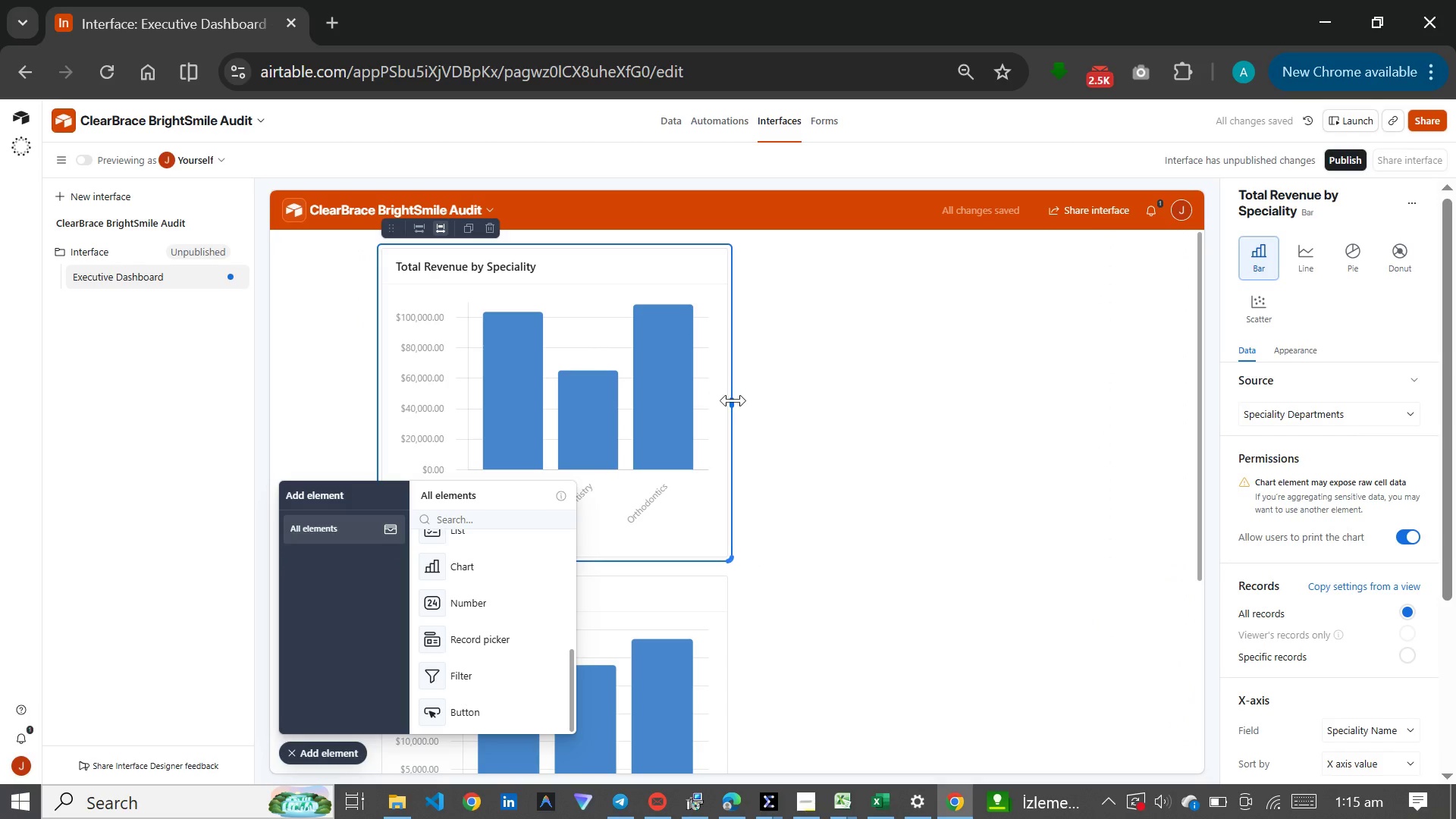 
left_click_drag(start_coordinate=[733, 400], to_coordinate=[1083, 387])
 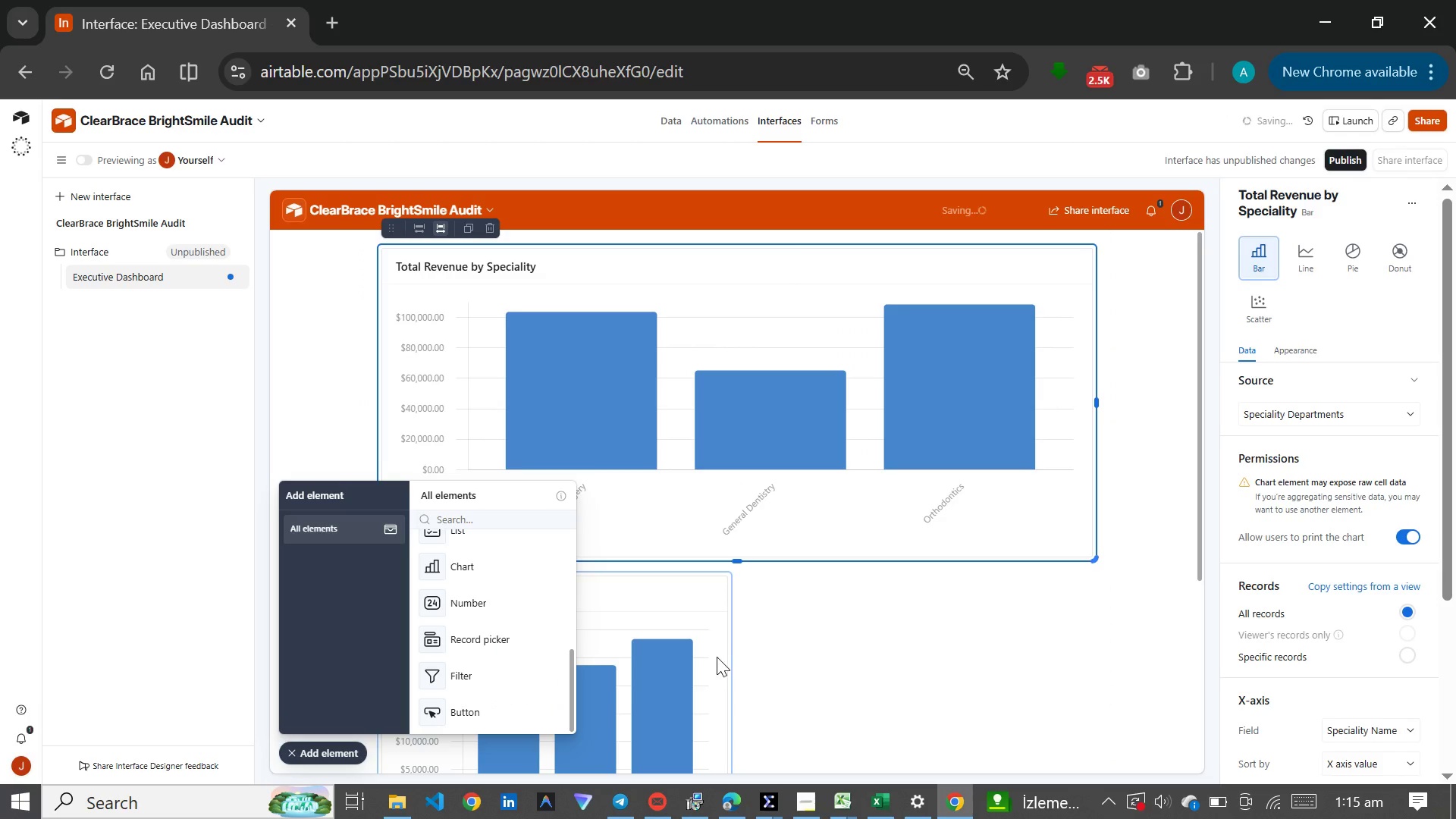 
left_click([717, 657])
 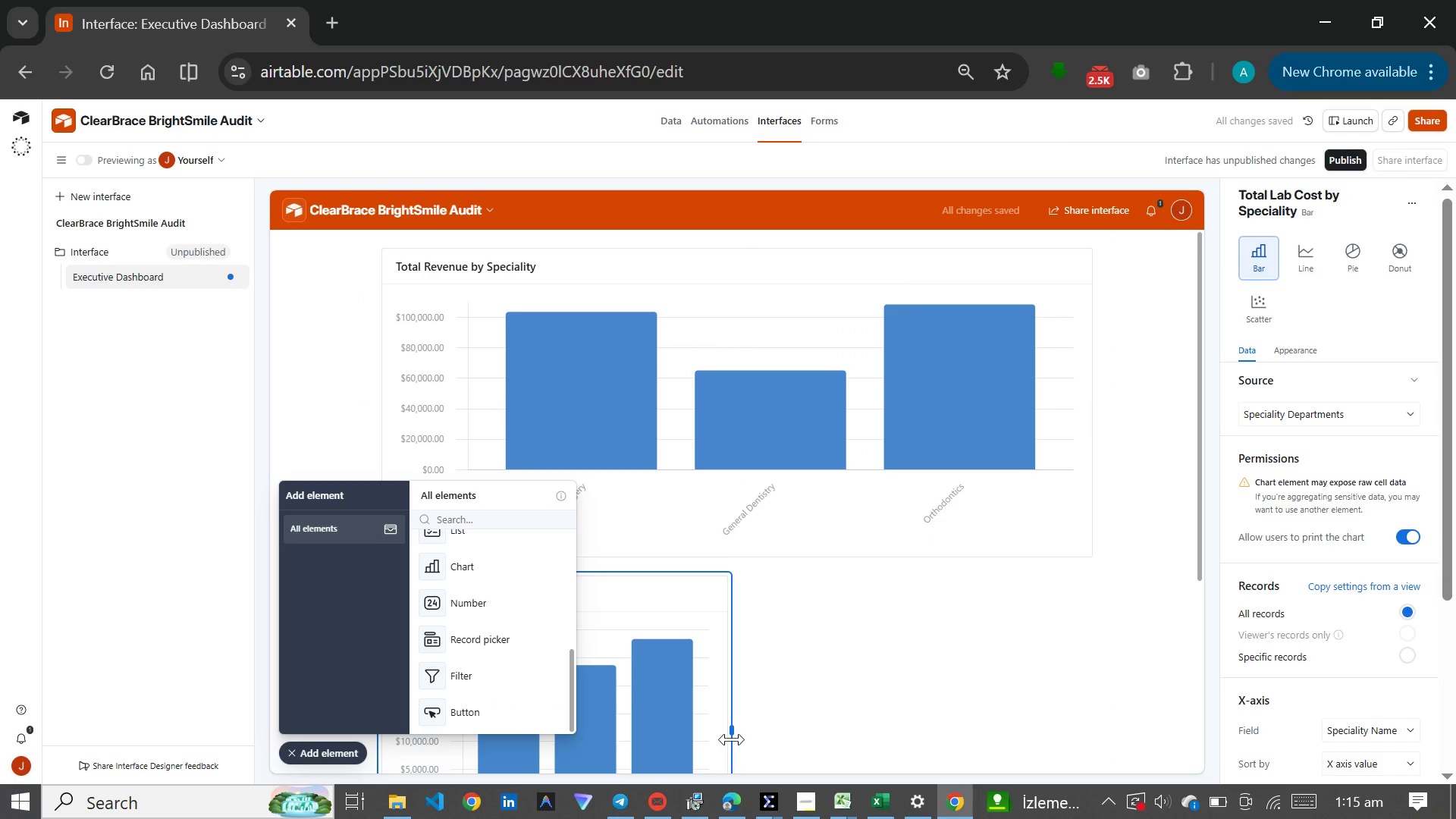 
left_click_drag(start_coordinate=[732, 739], to_coordinate=[1105, 695])
 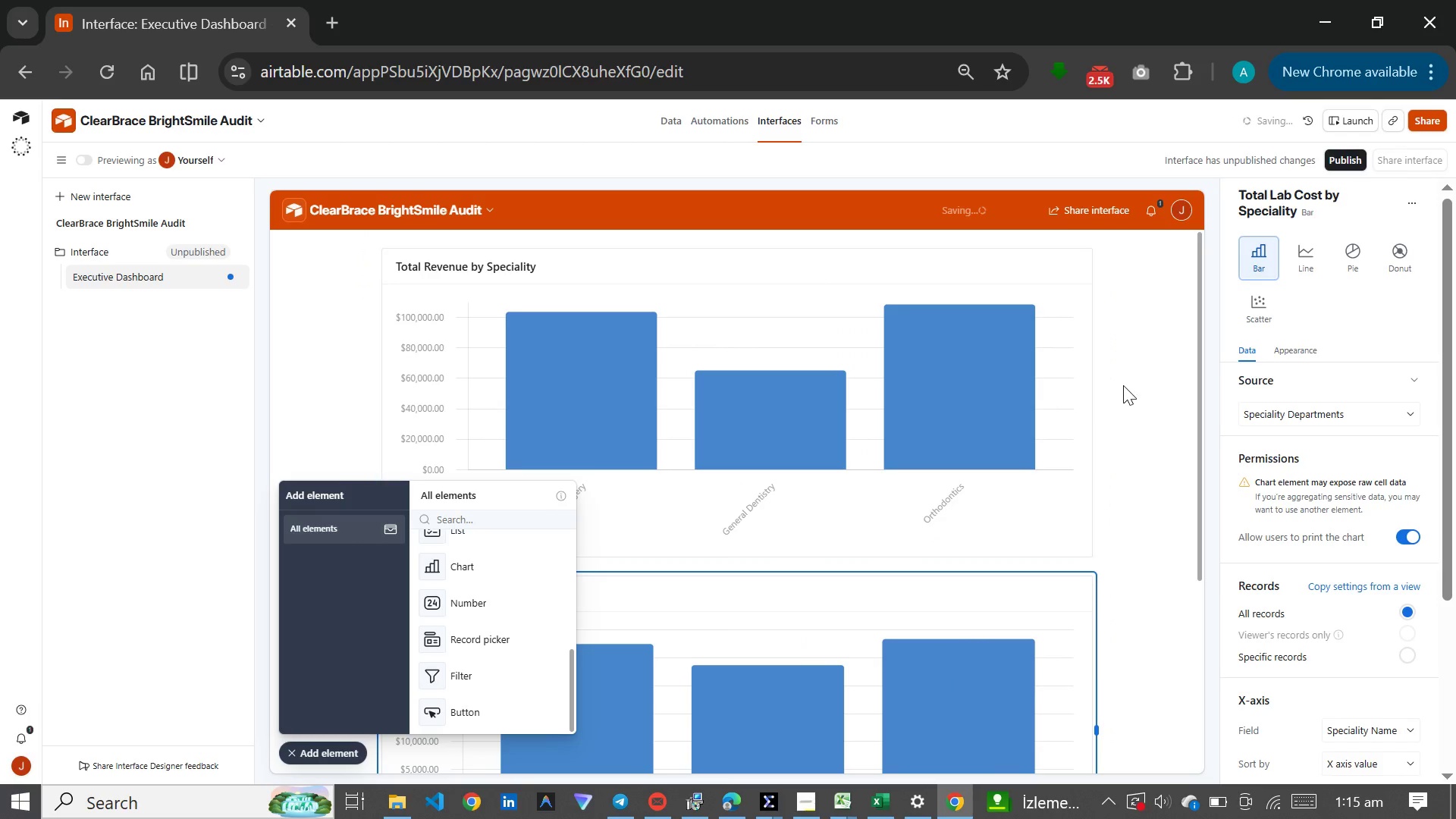 
left_click([1131, 387])
 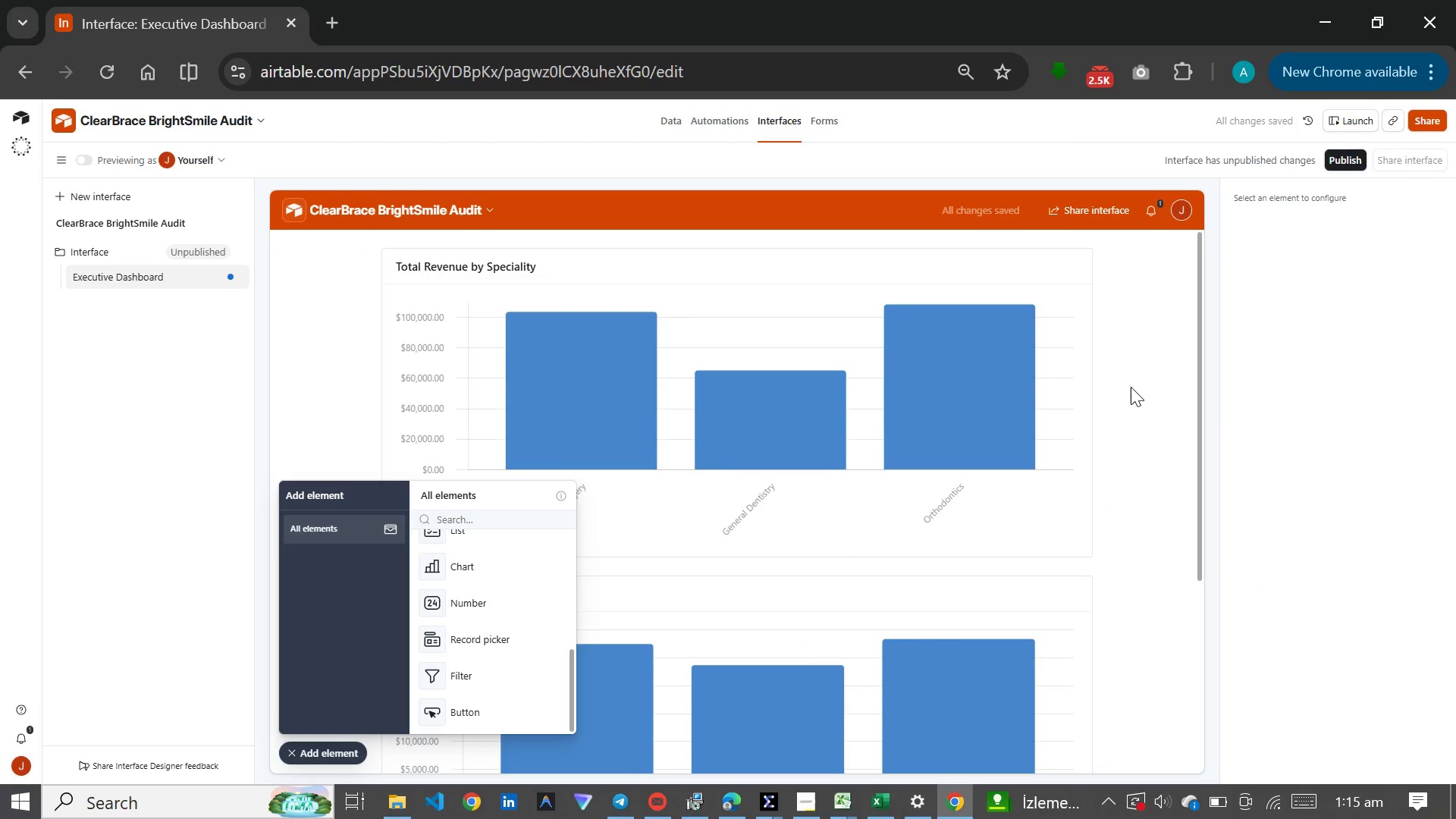 
scroll: coordinate [1131, 387], scroll_direction: down, amount: 2.0
 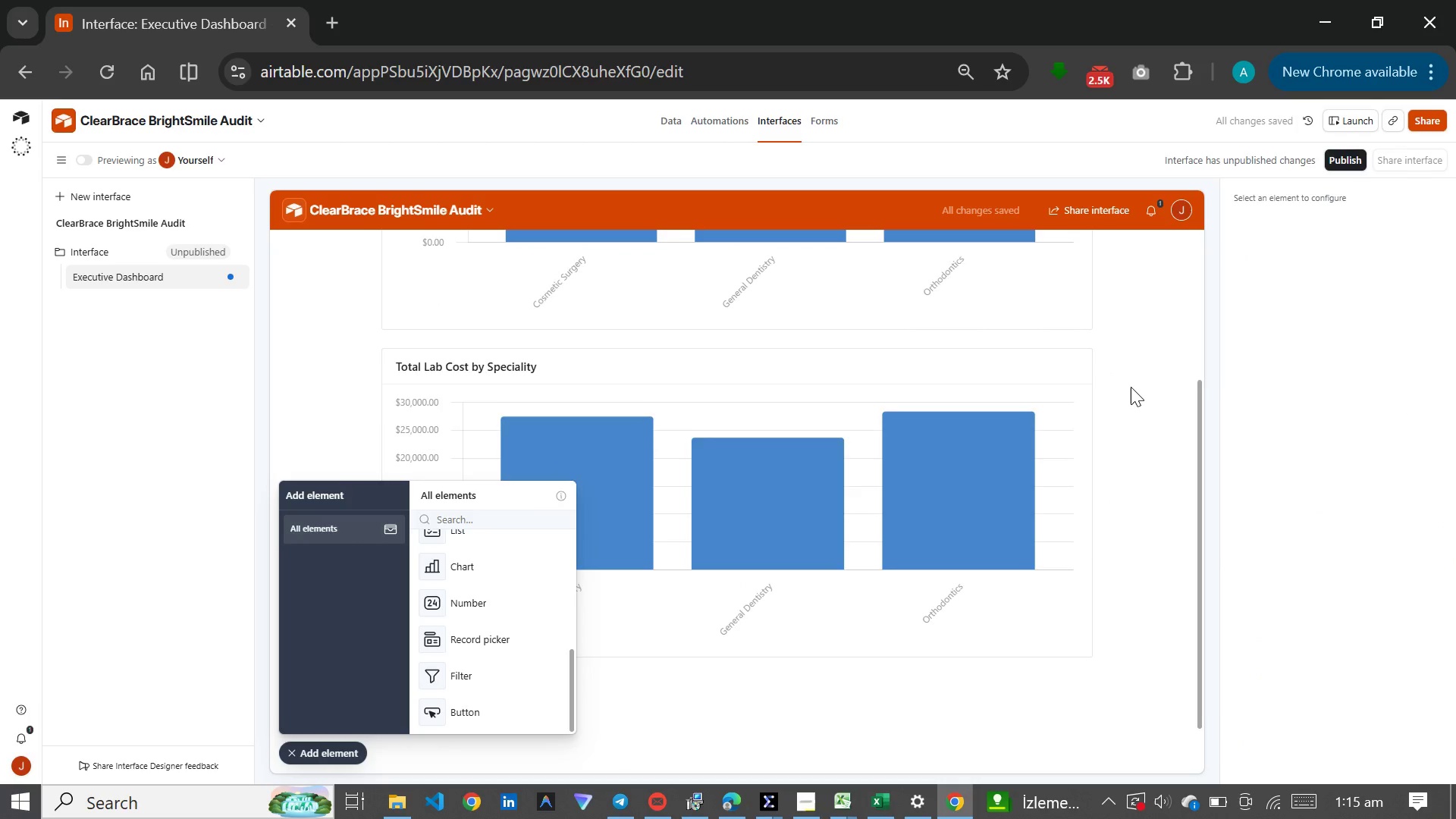 
scroll: coordinate [1131, 387], scroll_direction: up, amount: 1.0
 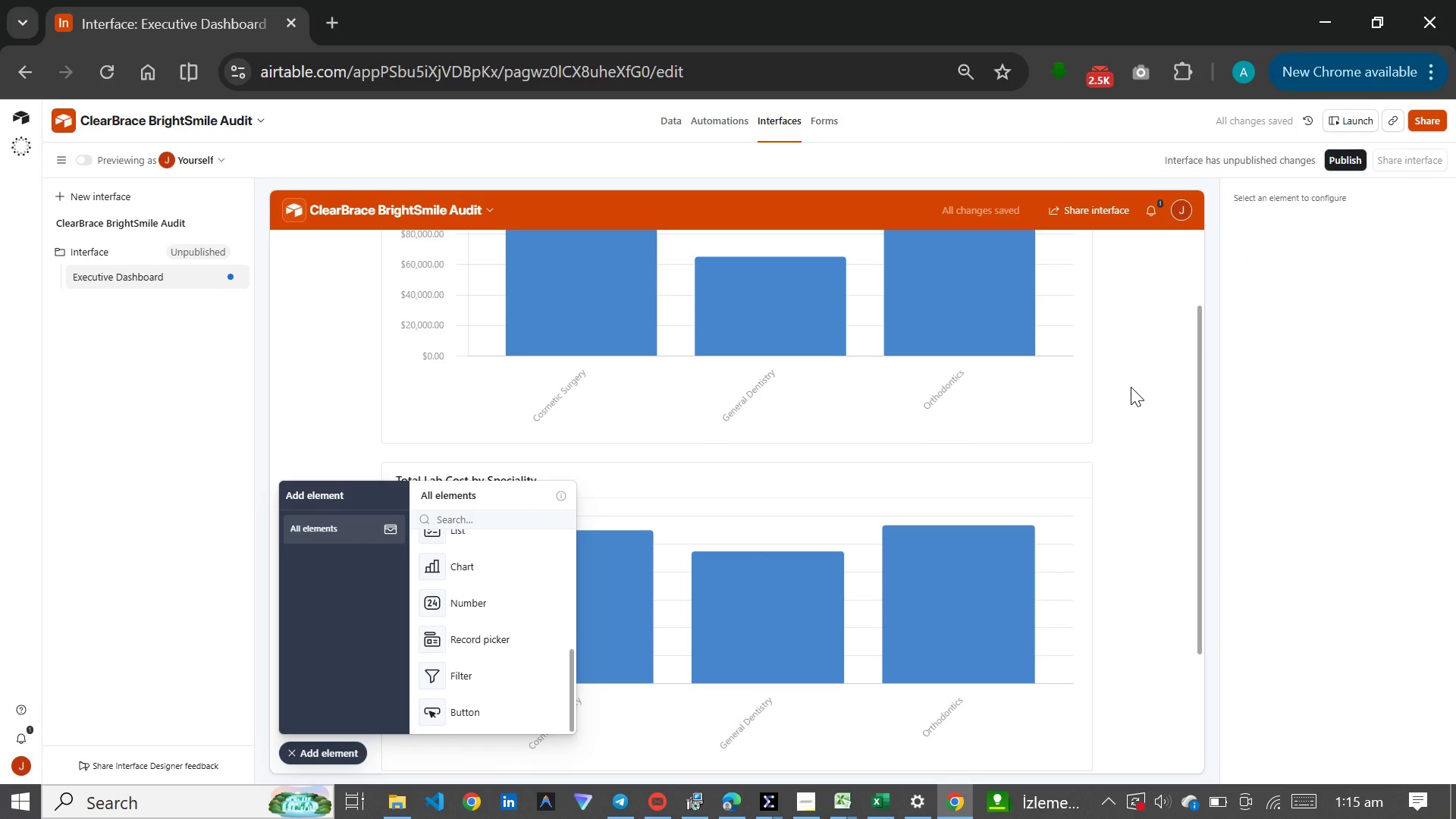 
scroll: coordinate [1131, 387], scroll_direction: down, amount: 2.0
 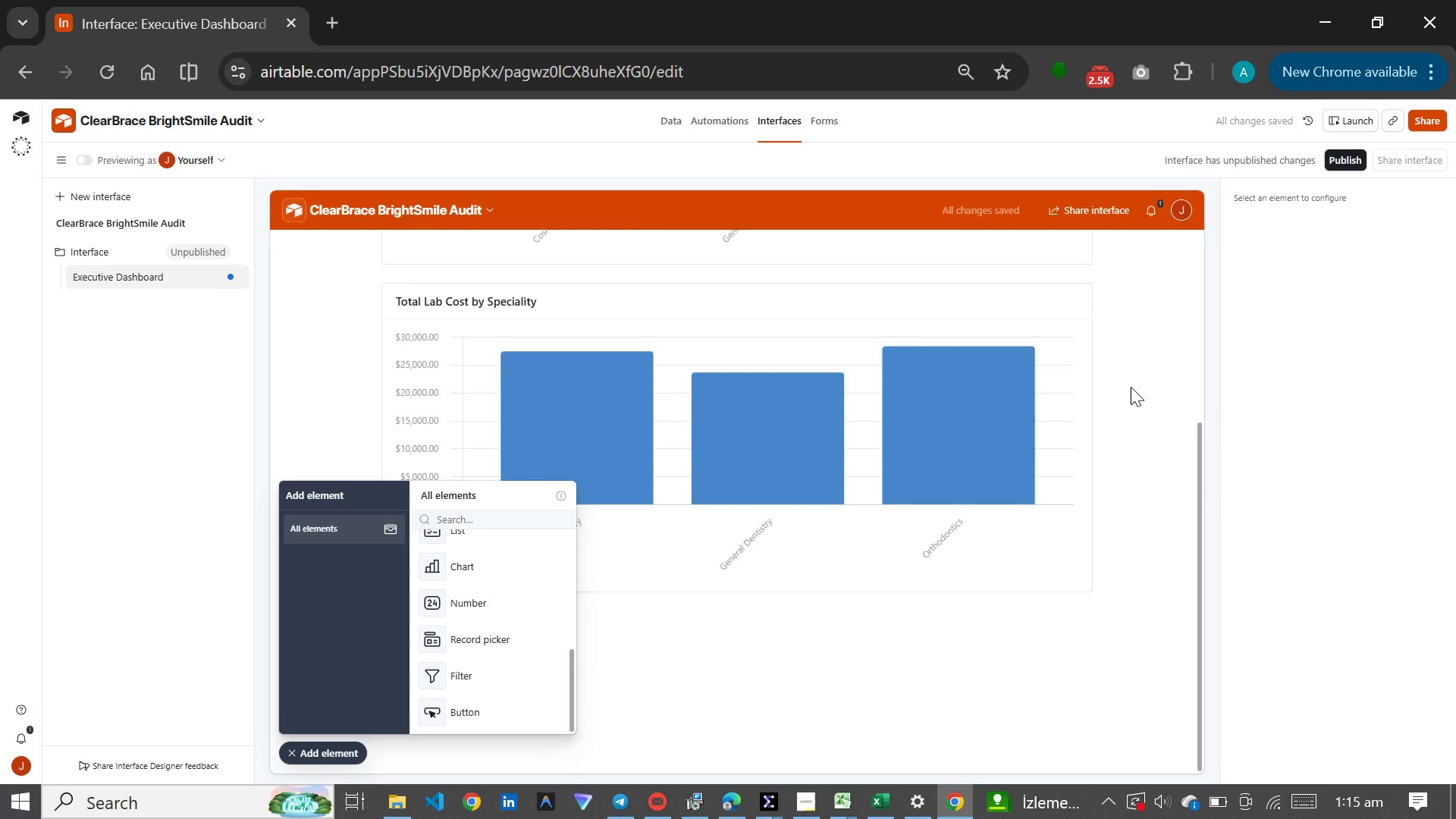 
scroll: coordinate [1131, 387], scroll_direction: up, amount: 2.0
 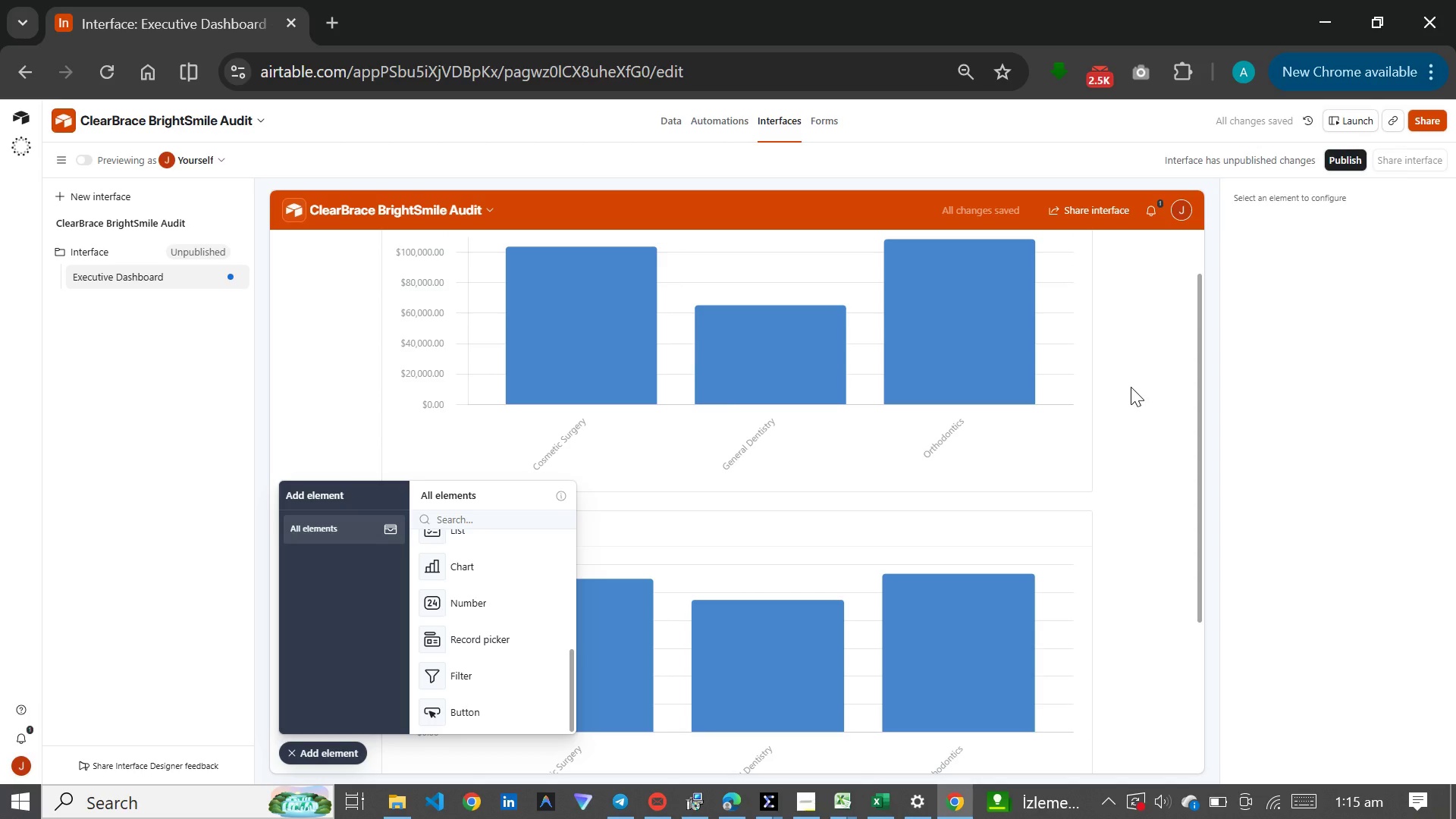 
scroll: coordinate [1131, 387], scroll_direction: down, amount: 1.0
 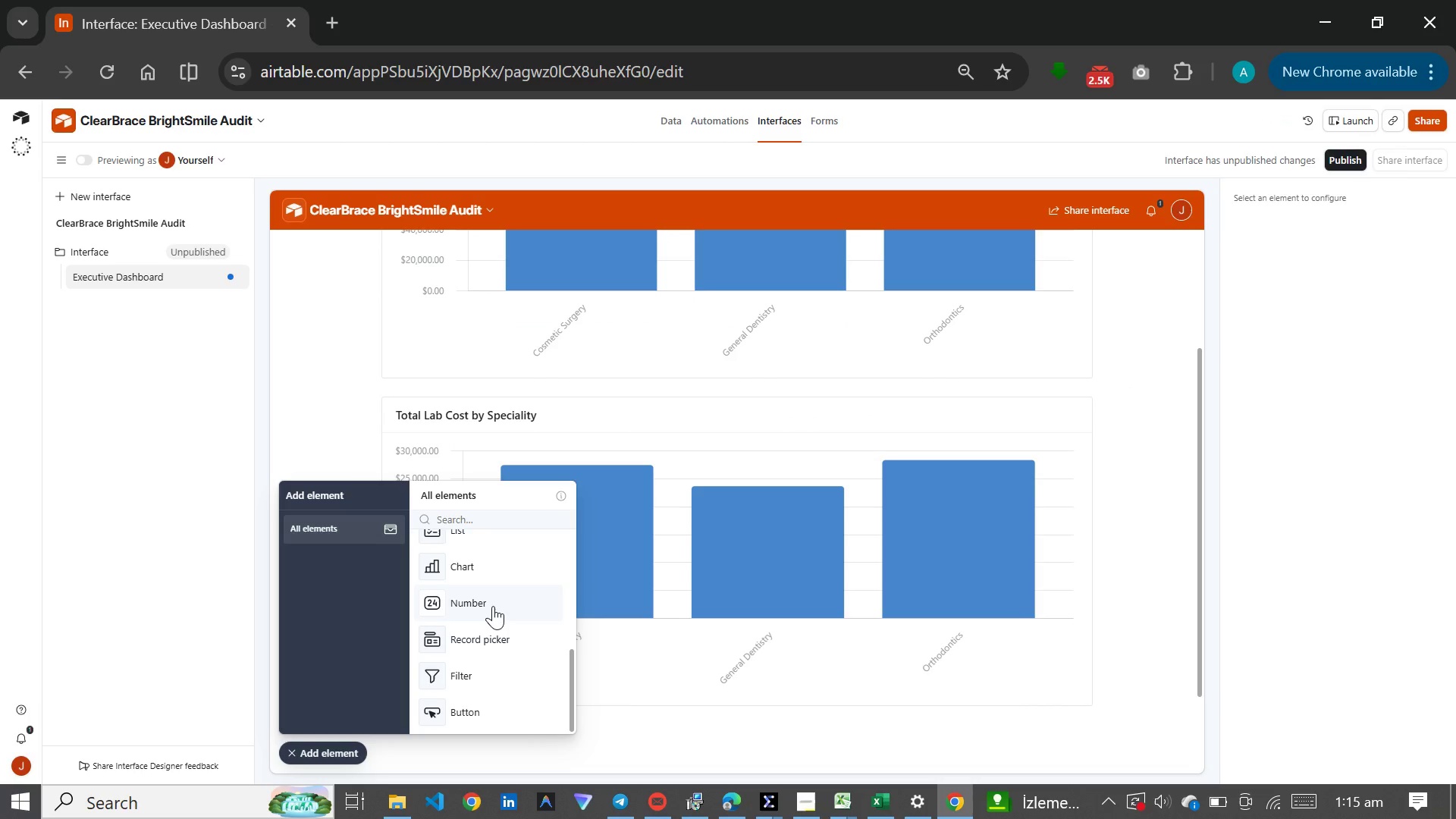 
scroll: coordinate [493, 606], scroll_direction: up, amount: 2.0
 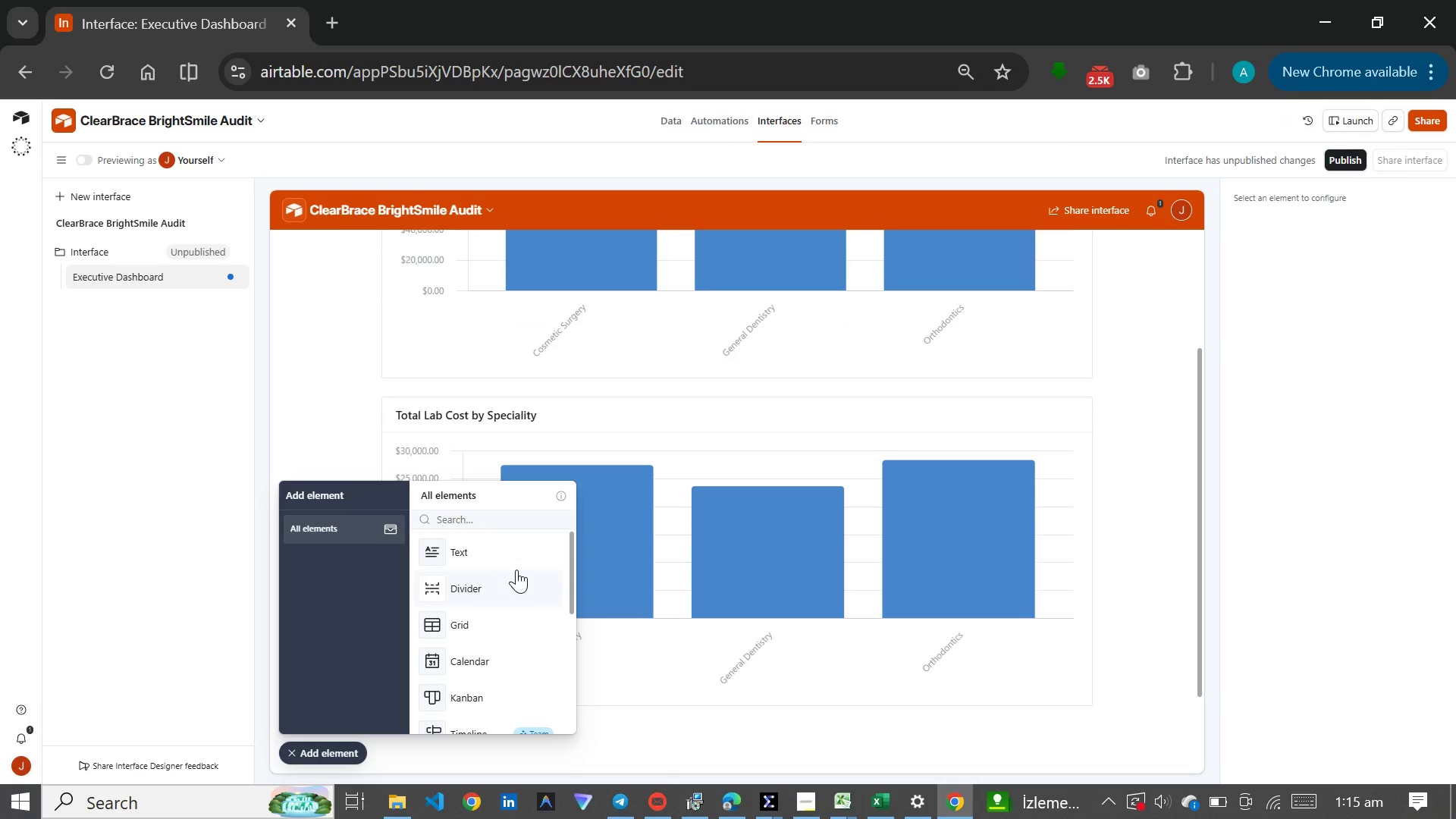 
wait(8.84)
 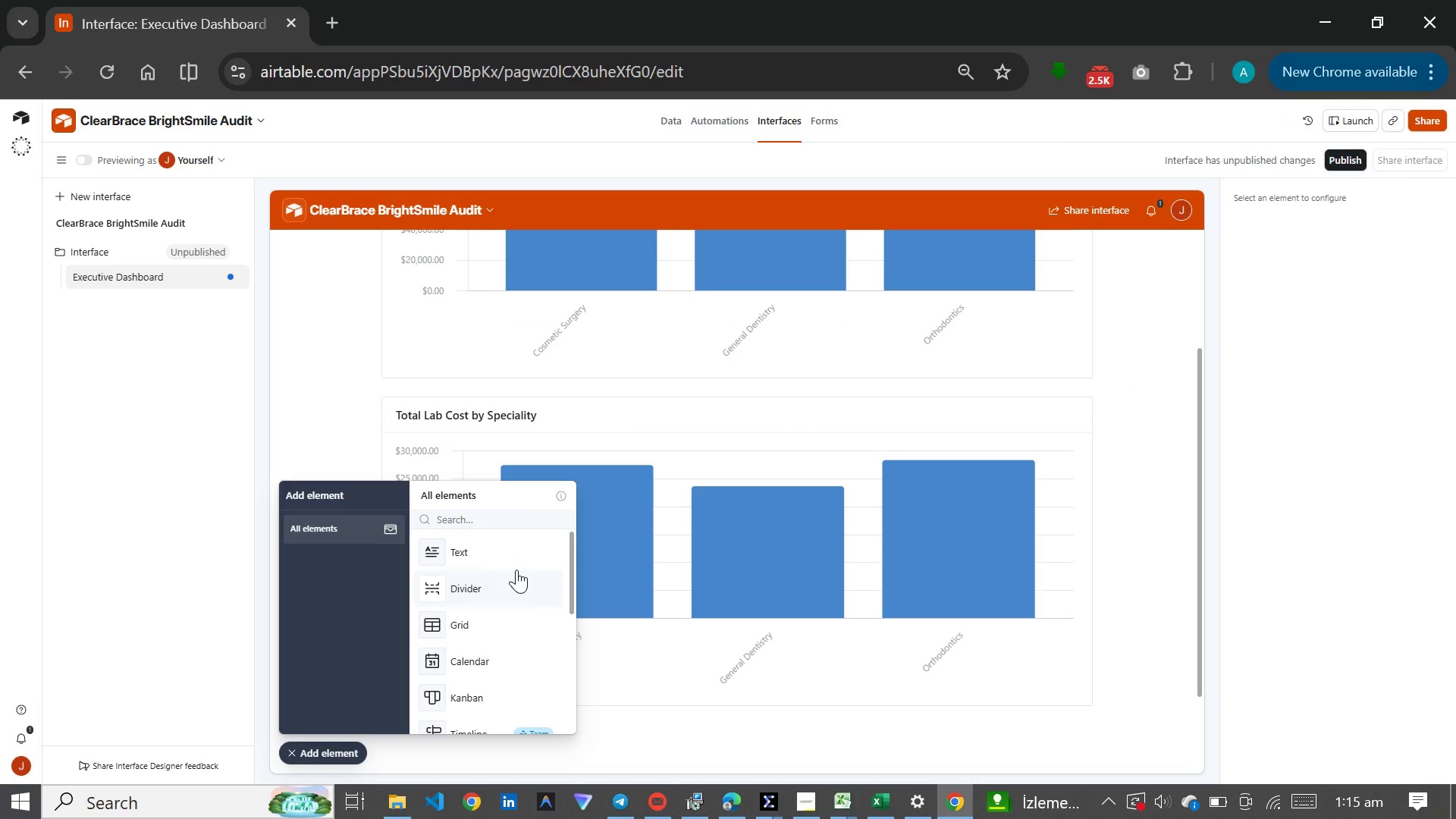 
left_click([475, 553])
 